 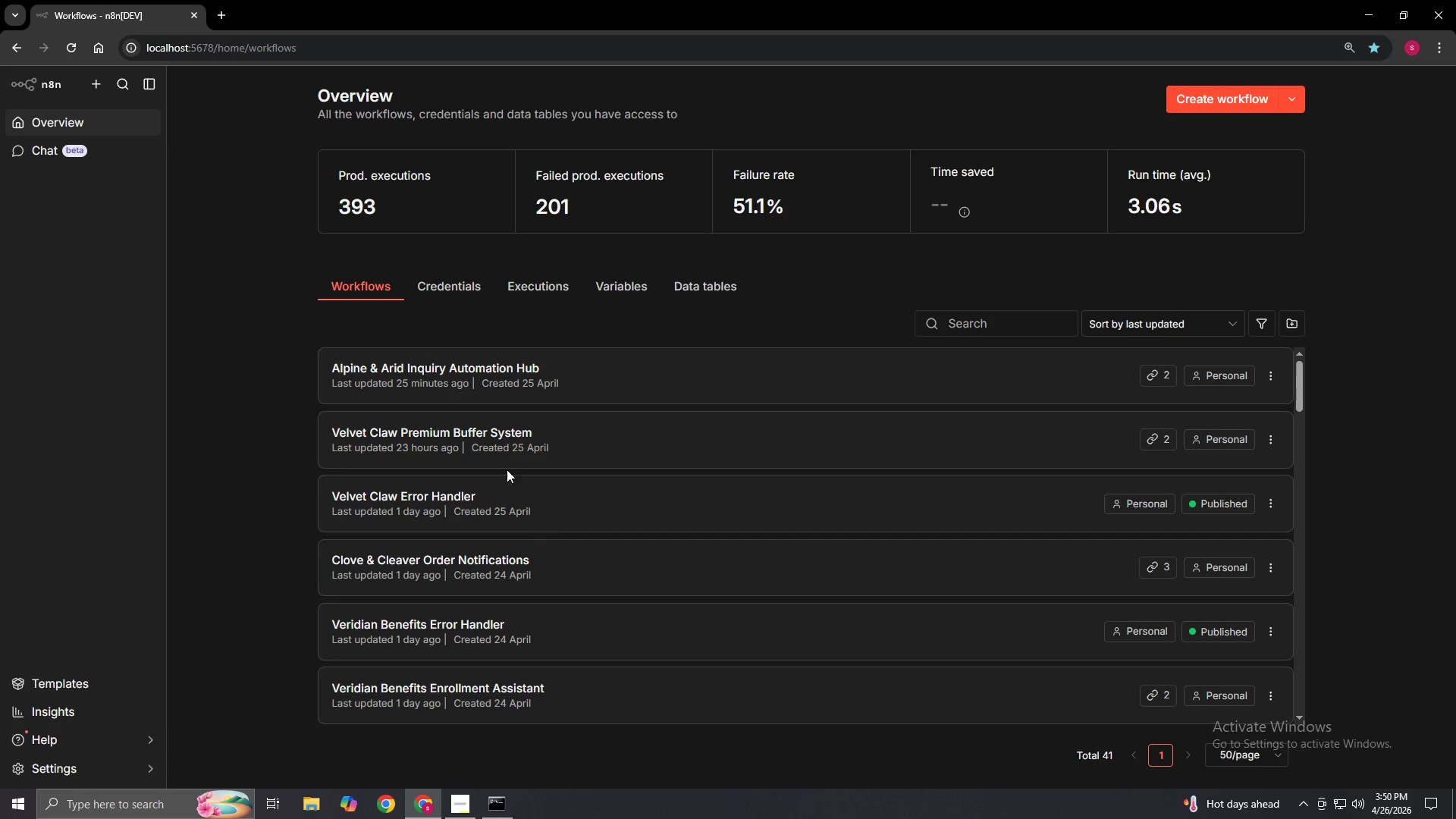 
left_click([439, 363])
 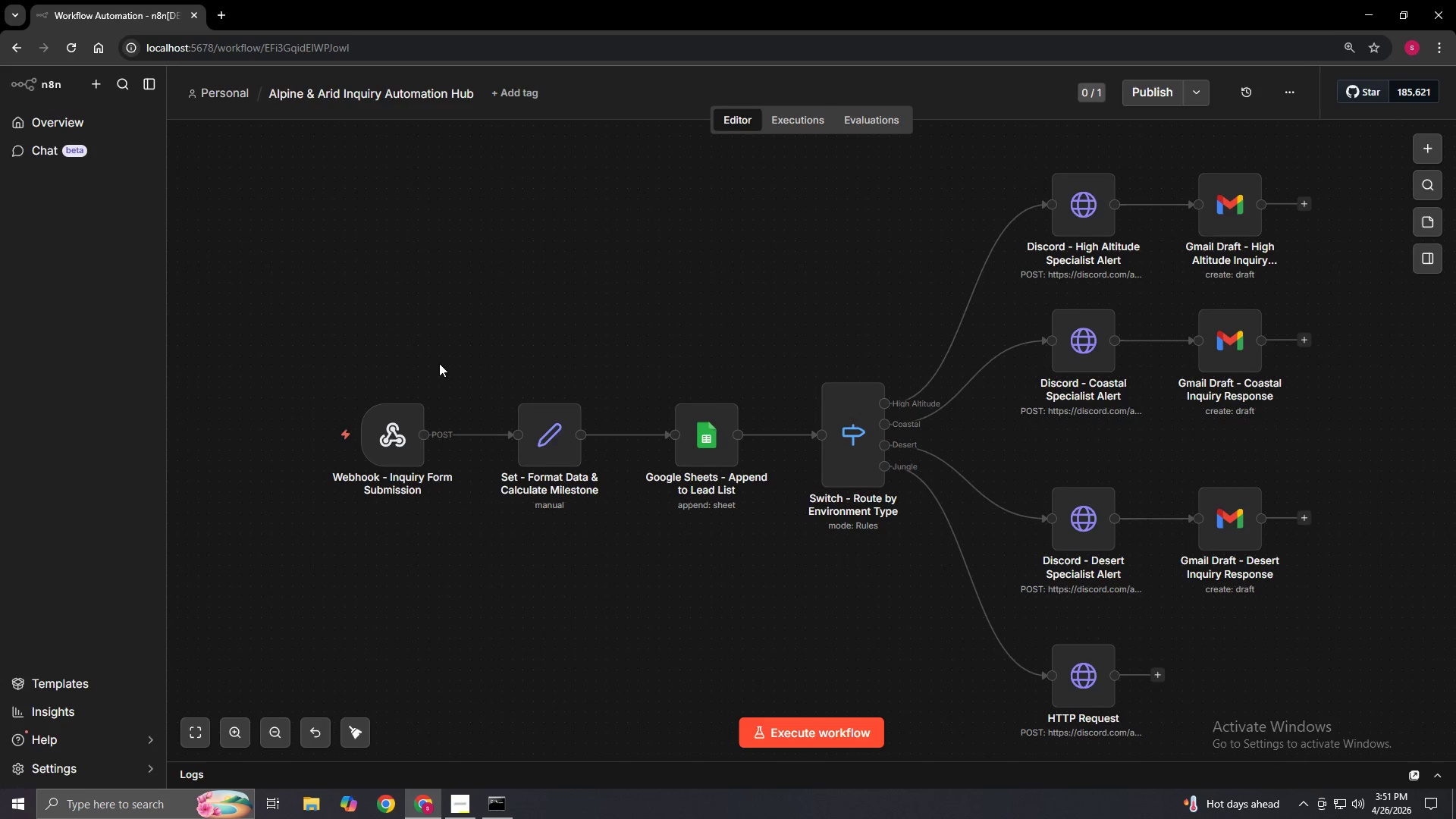 
scroll: coordinate [662, 318], scroll_direction: up, amount: 1.0
 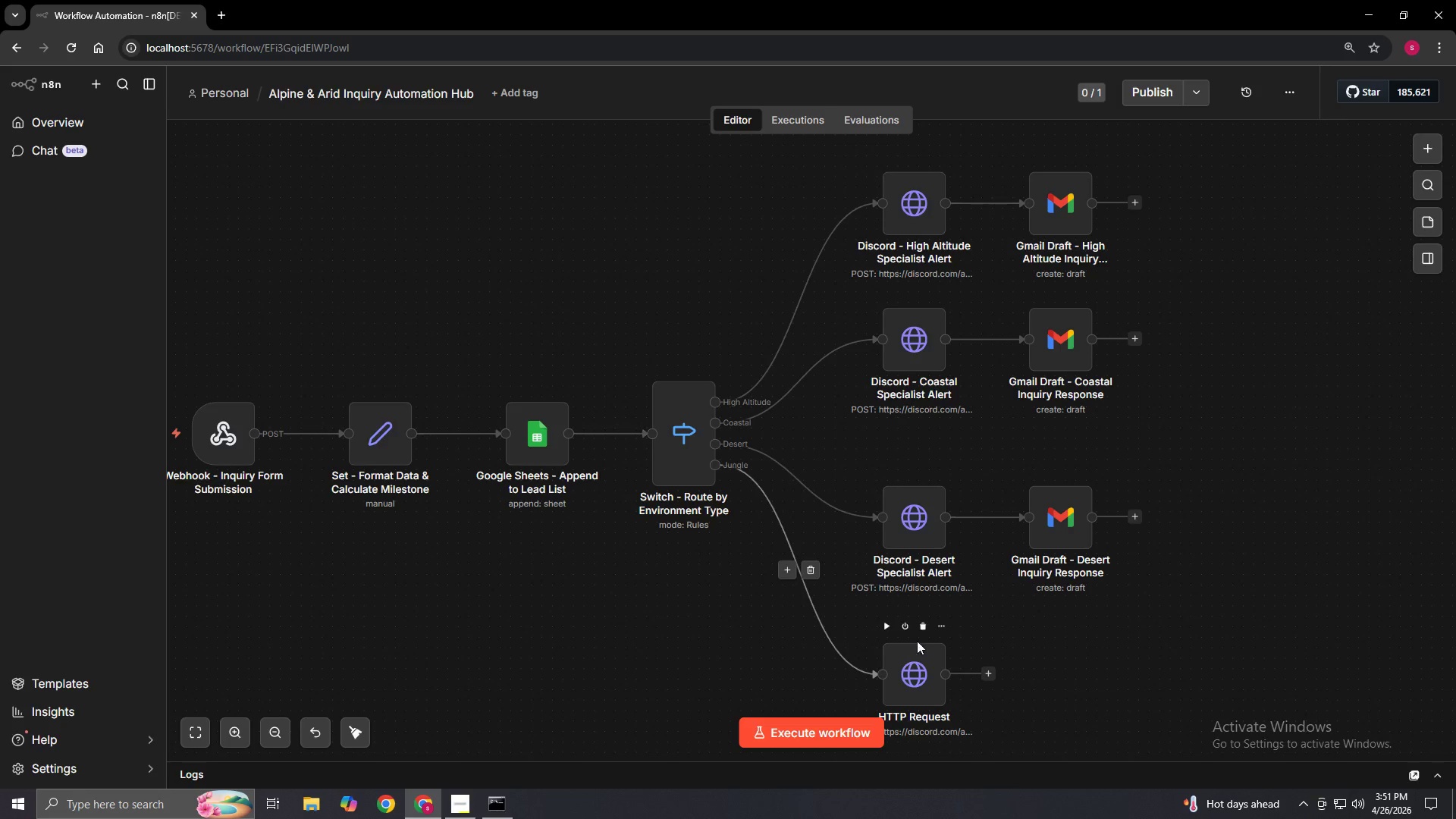 
left_click([923, 635])
 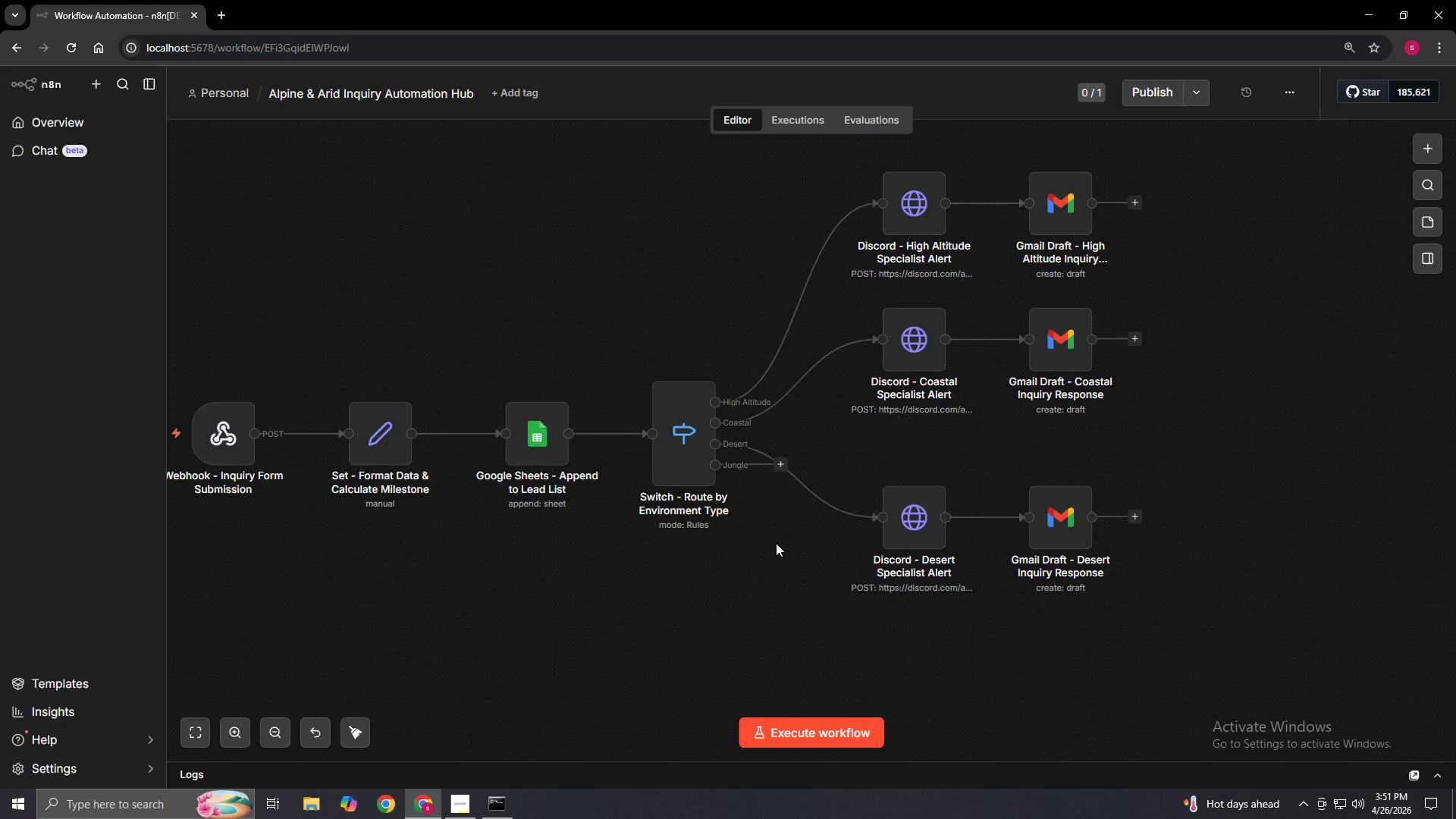 
mouse_move([780, 460])
 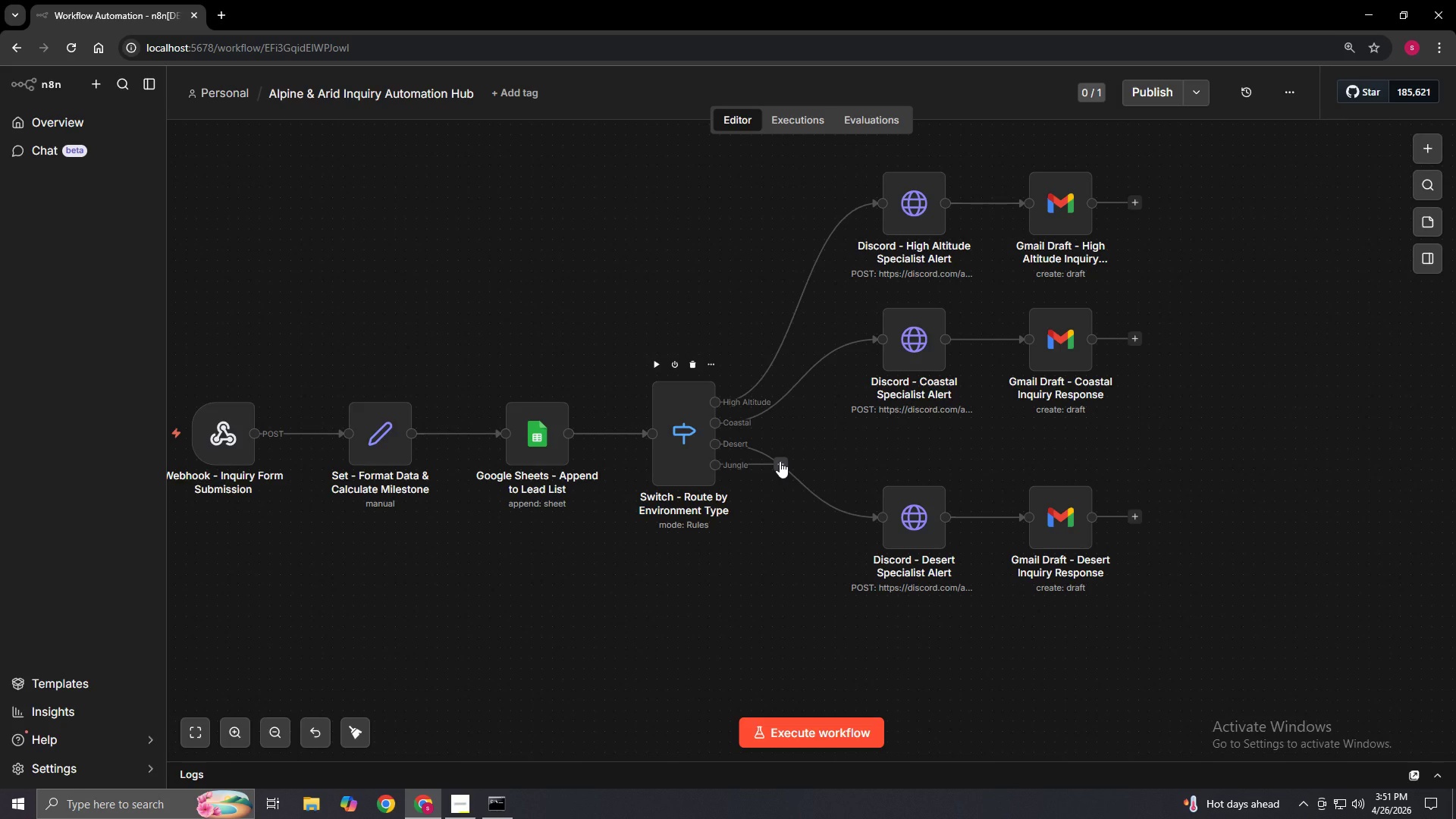 
left_click_drag(start_coordinate=[780, 461], to_coordinate=[876, 653])
 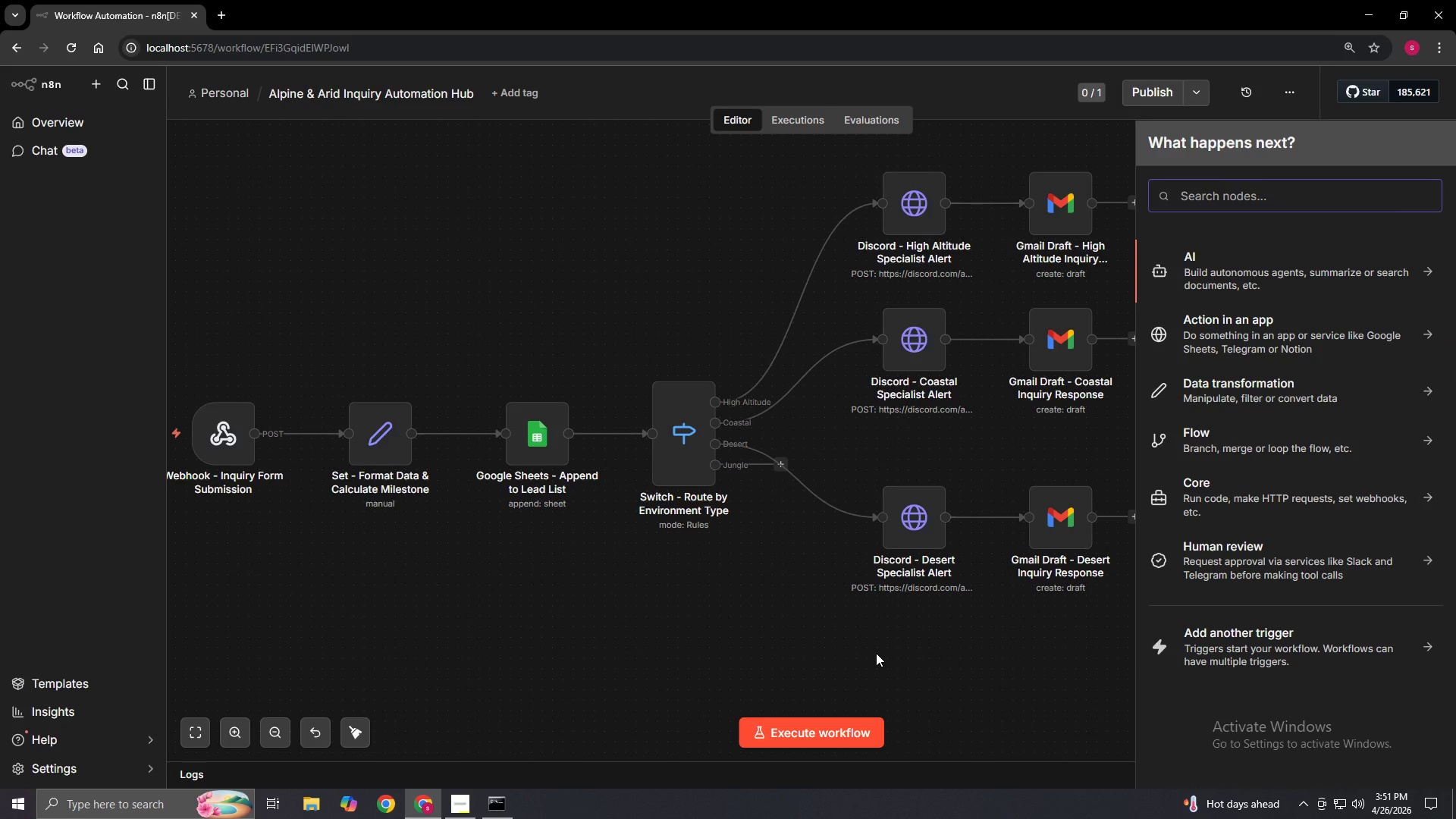 
type(HtTP Request)
 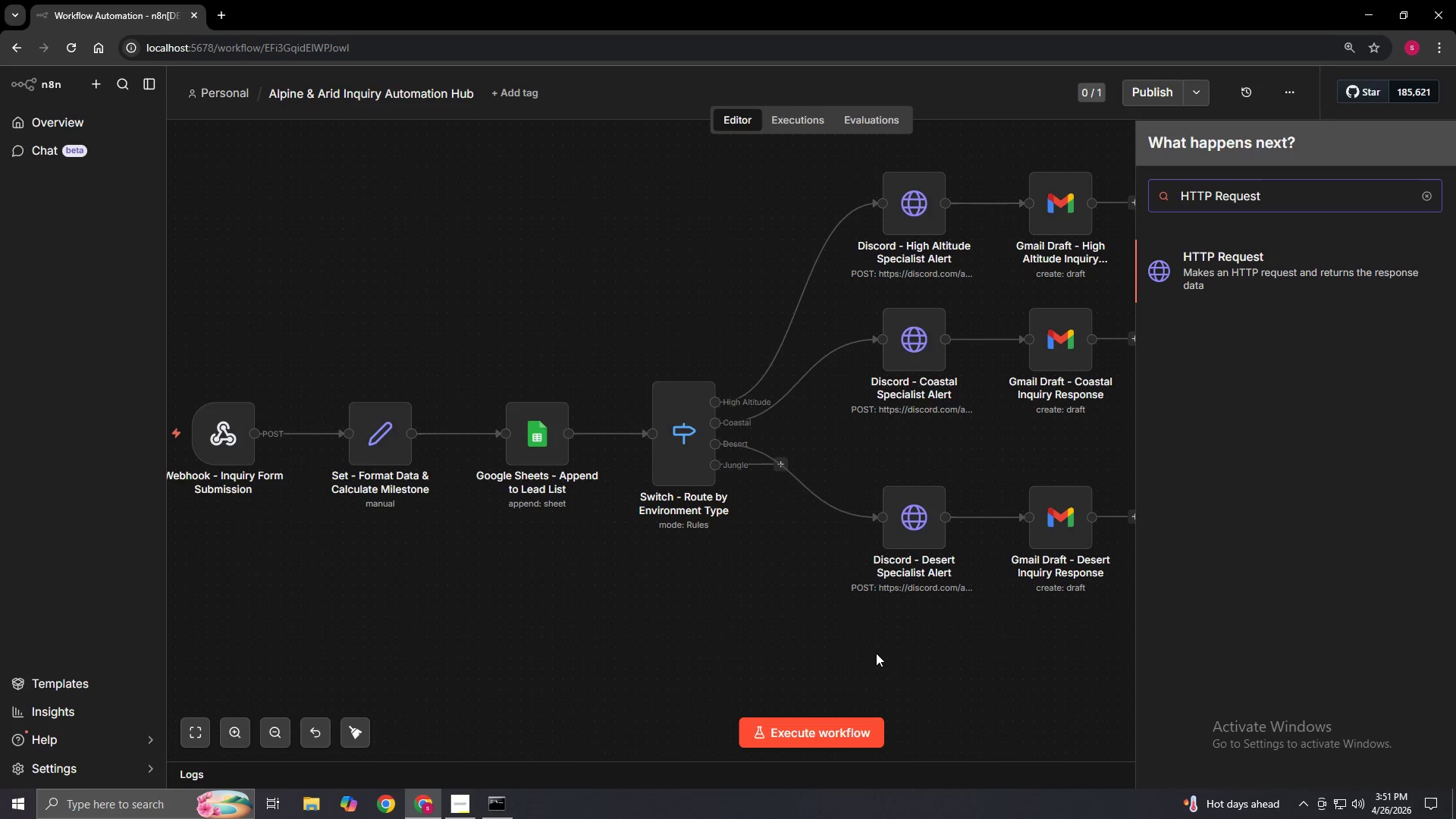 
key(Enter)
 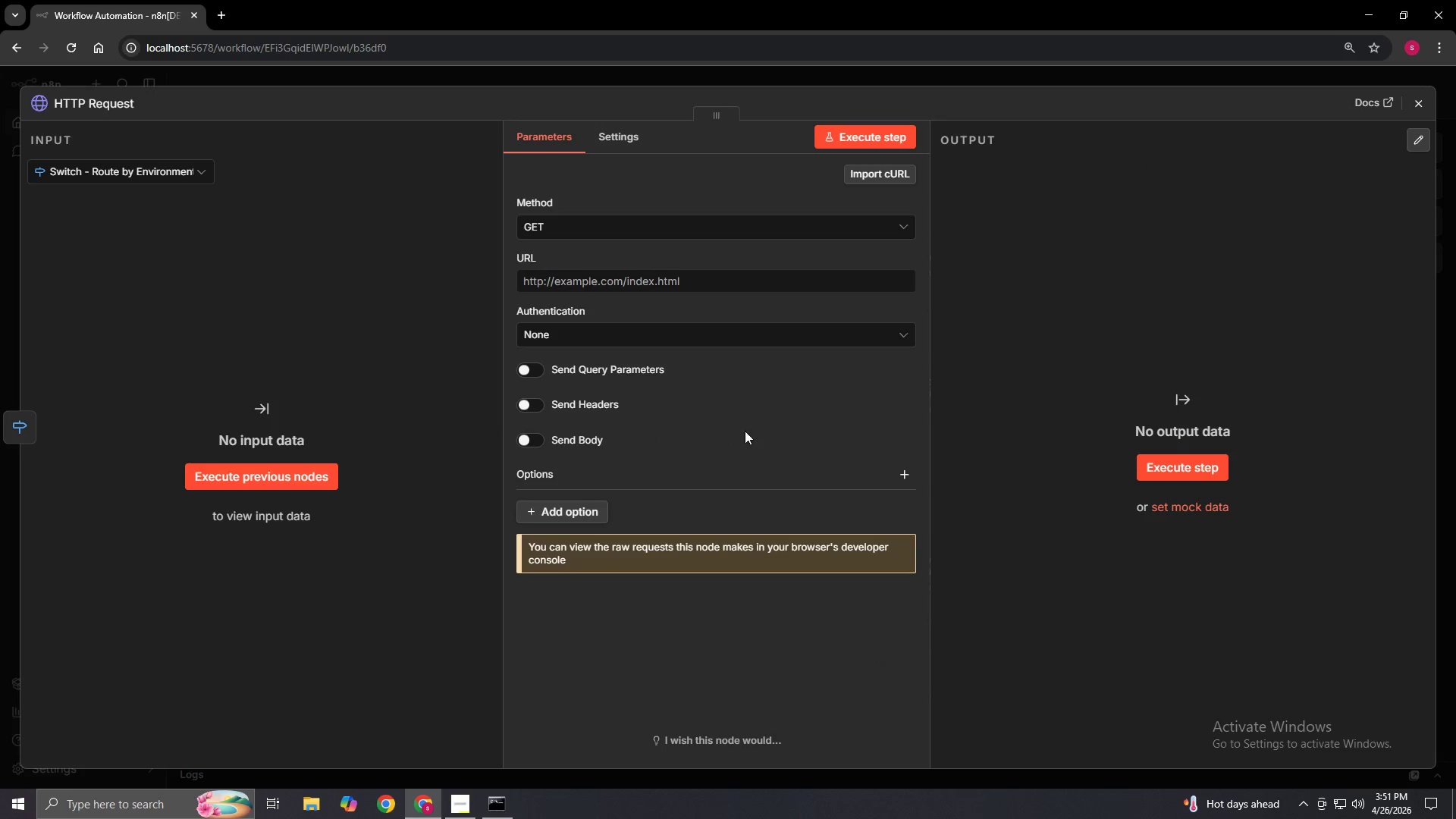 
left_click([684, 231])
 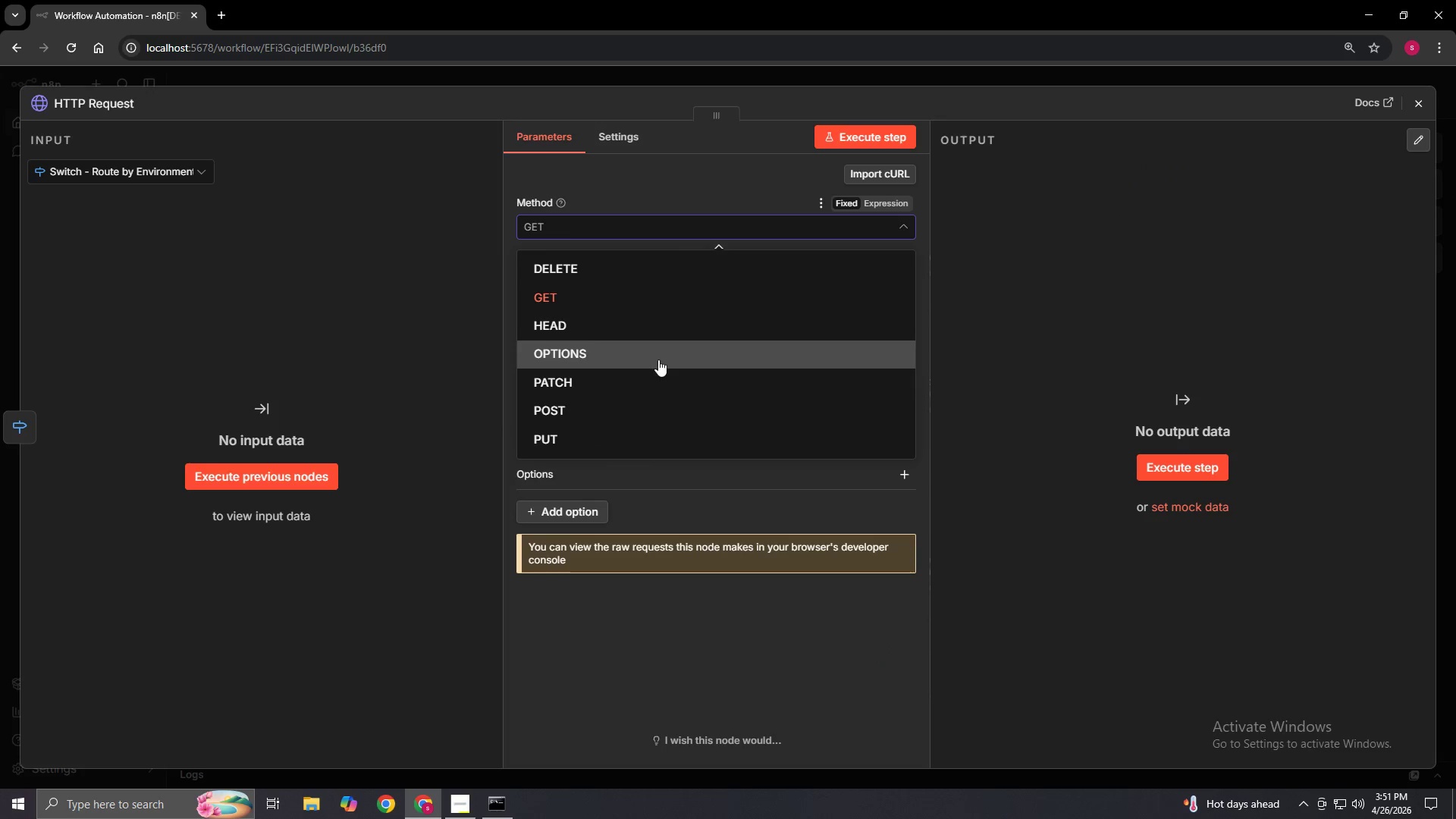 
mouse_move([633, 375])
 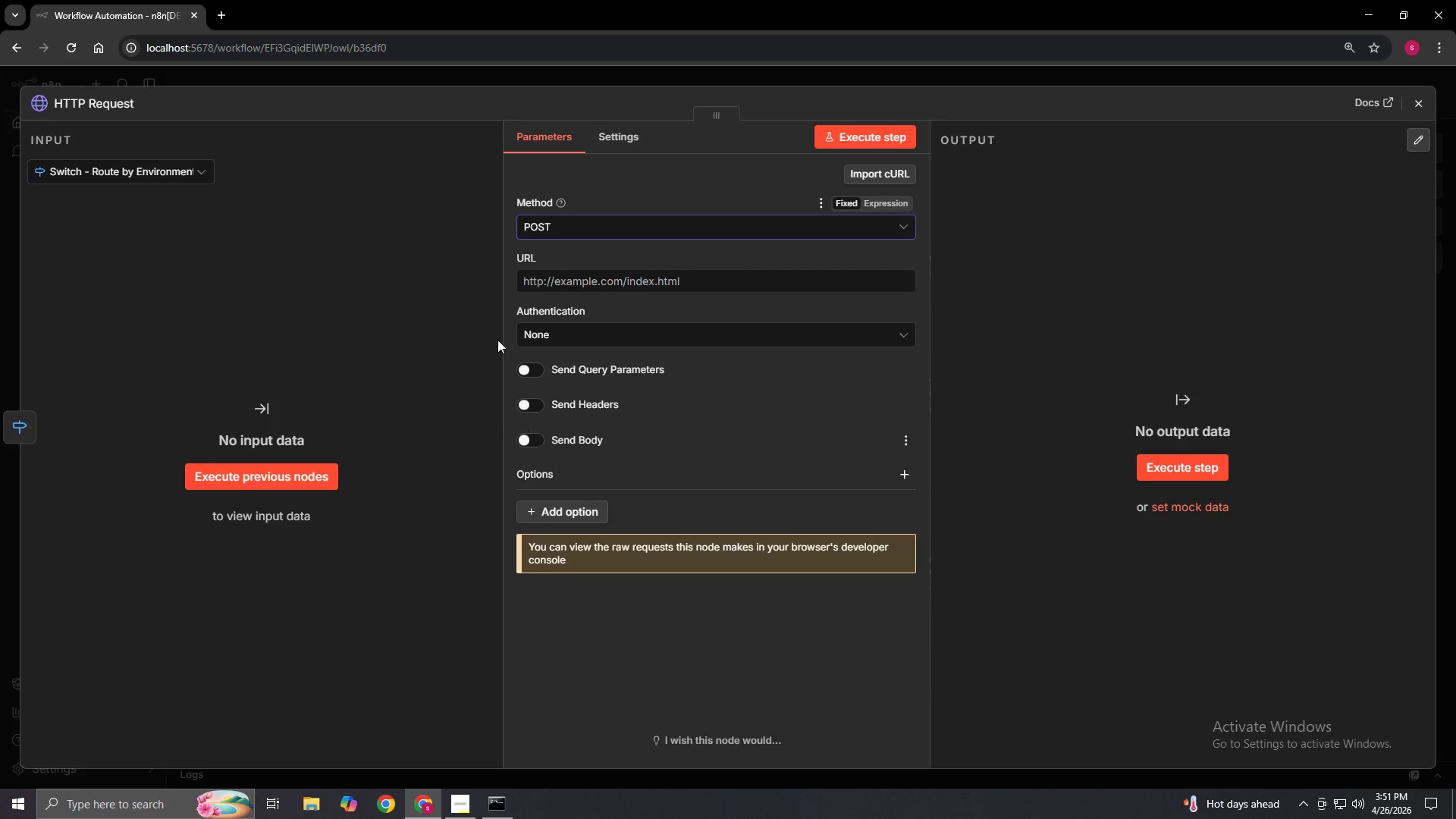 
left_click([228, 11])
 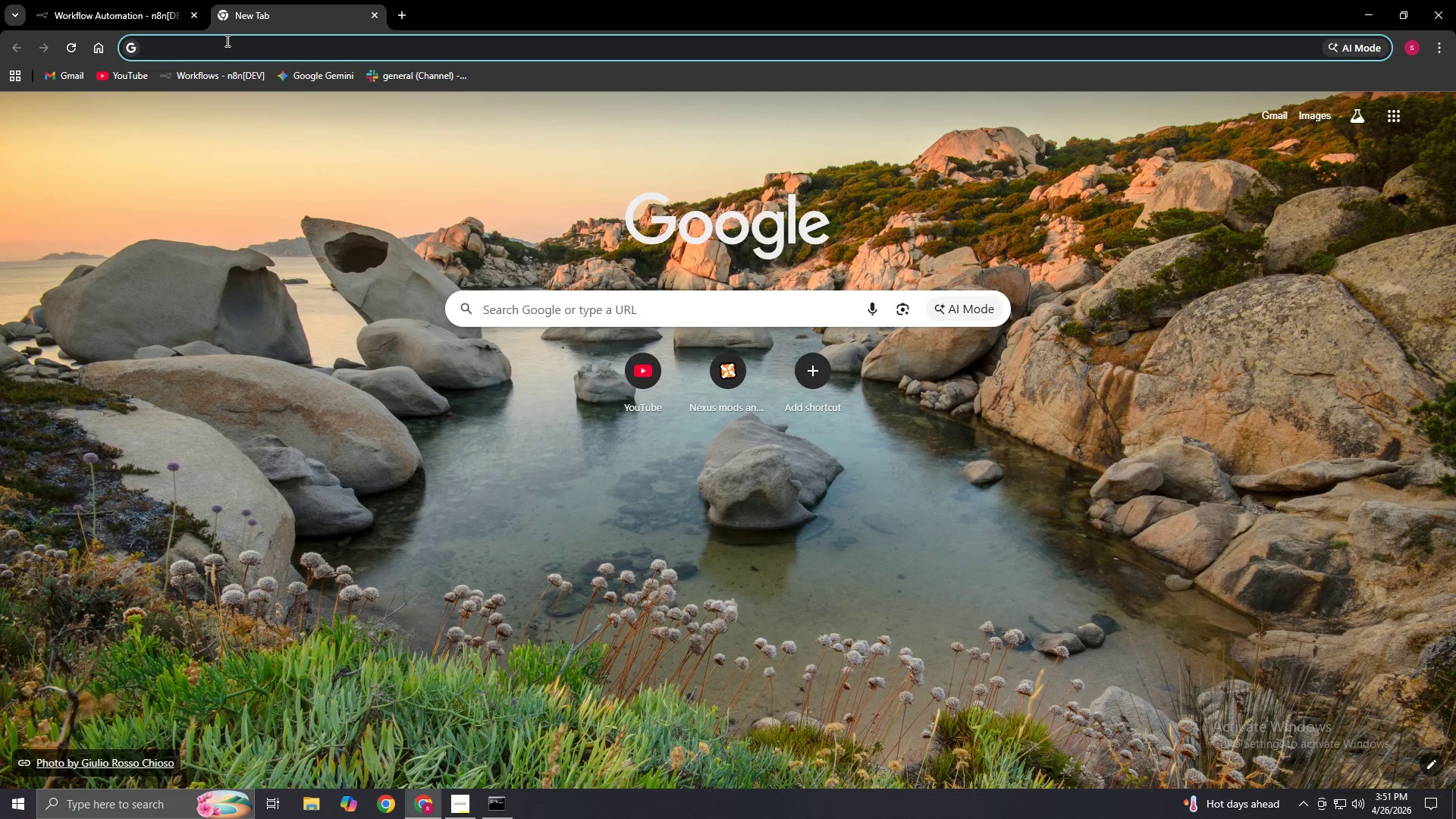 
left_click([223, 50])
 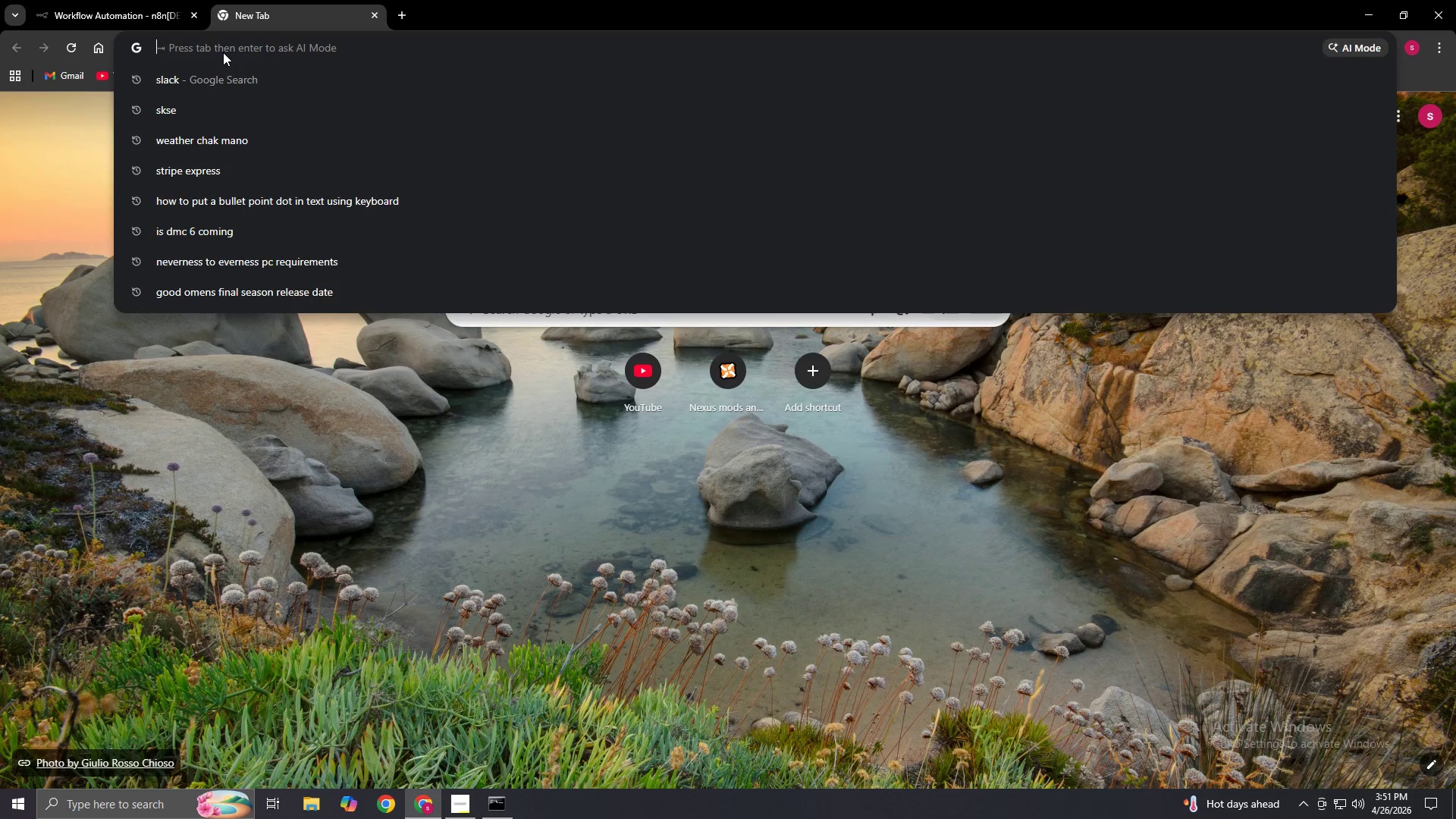 
type(discord)
 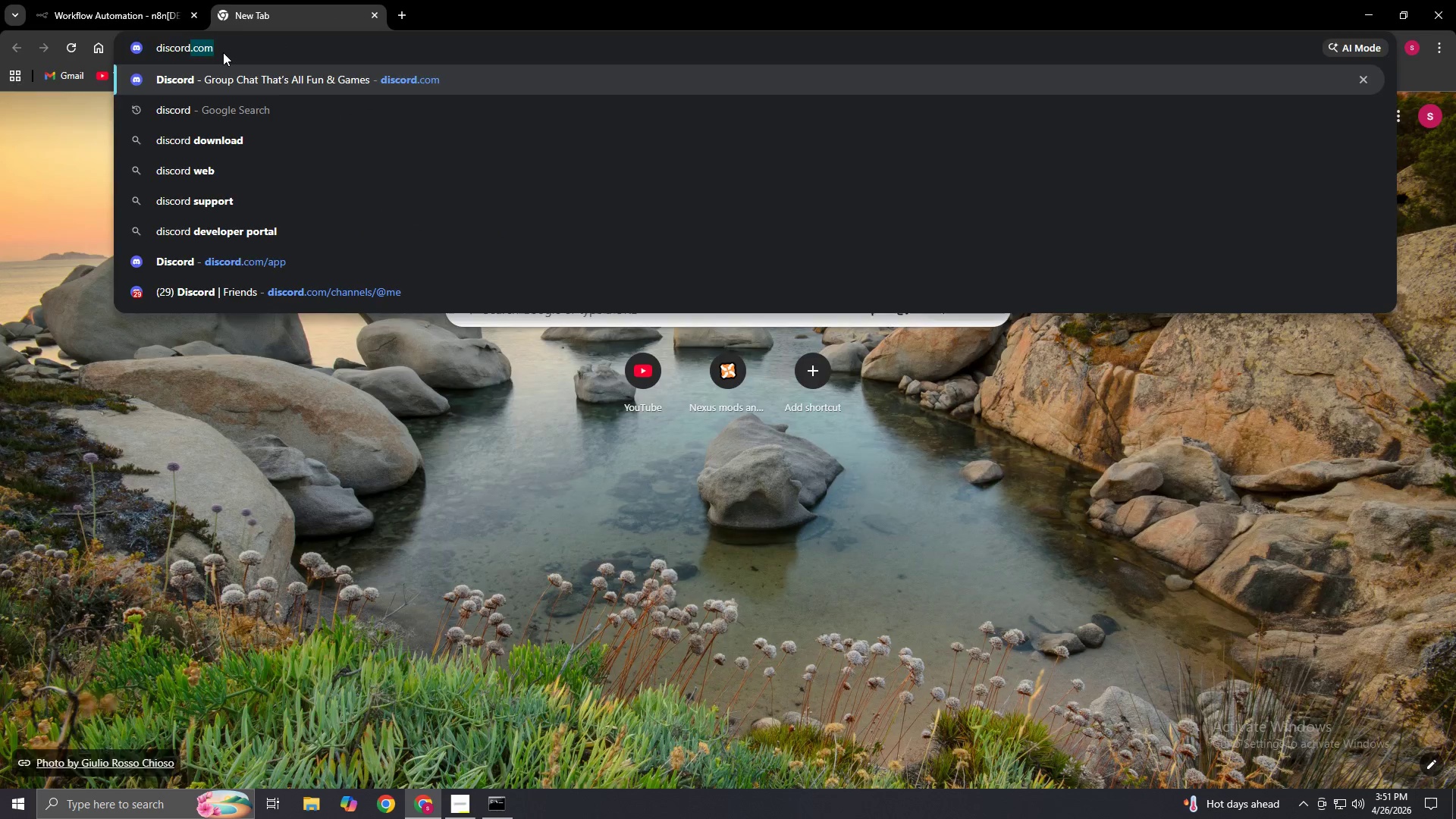 
key(Enter)
 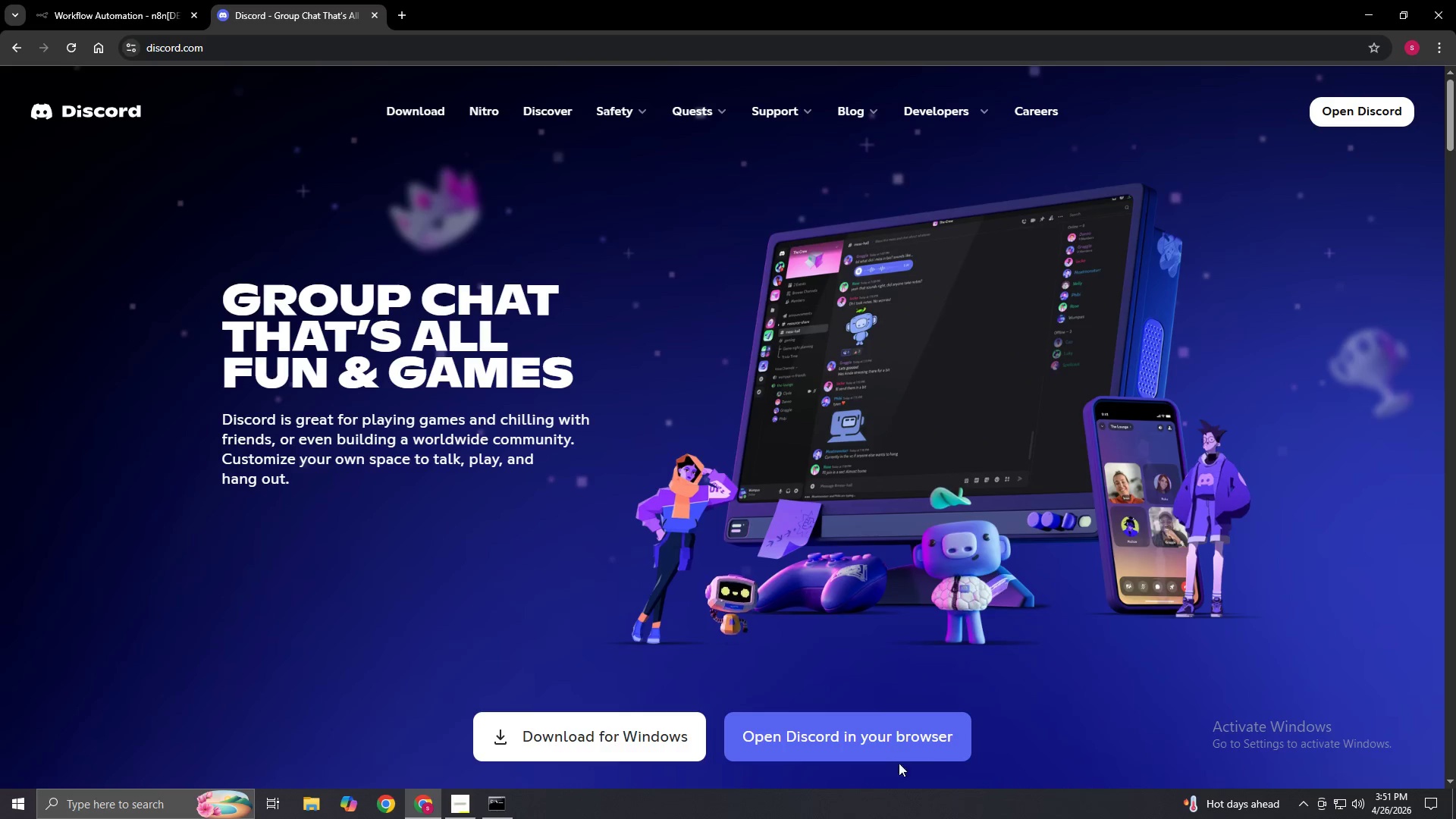 
left_click([943, 733])
 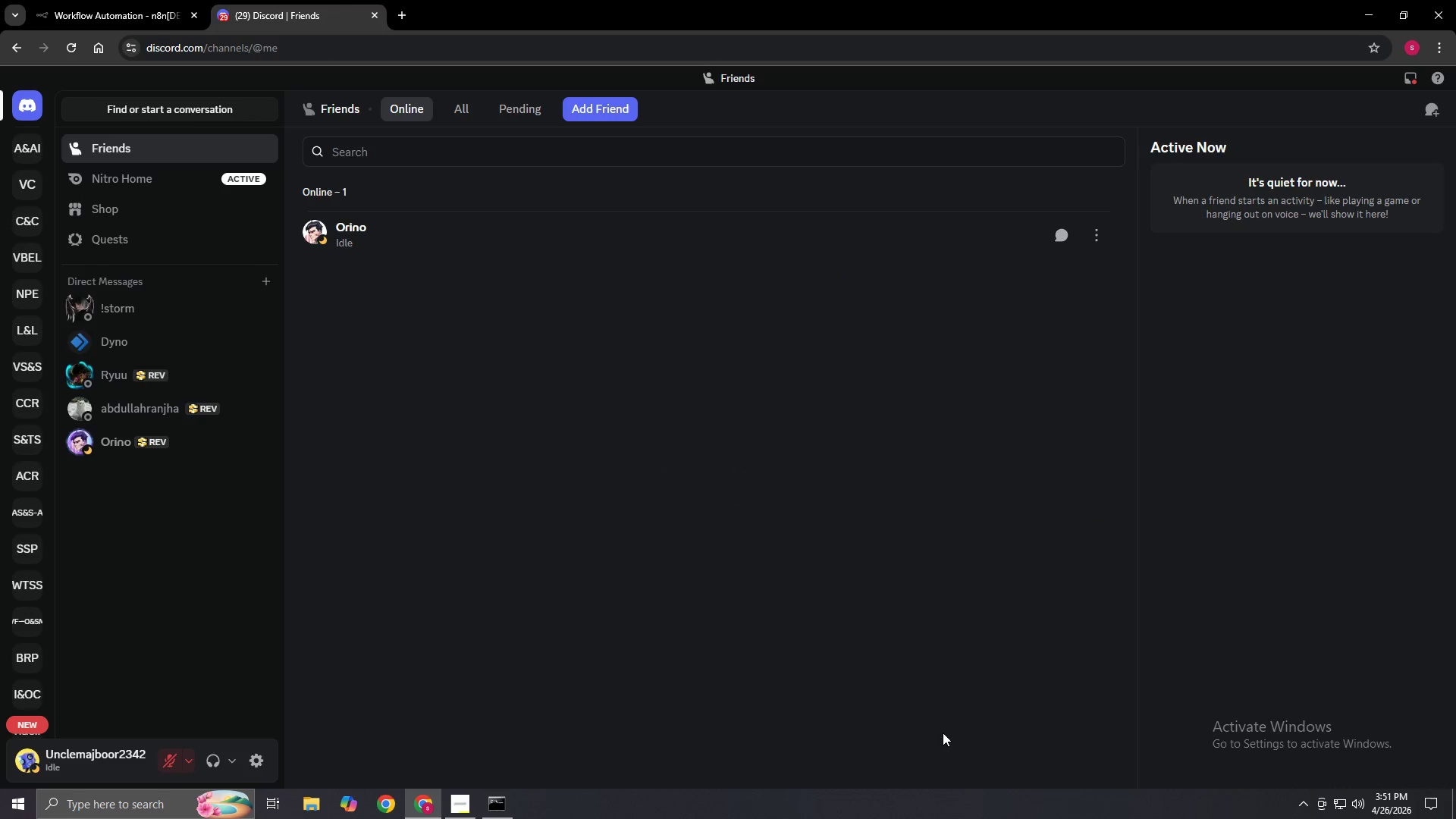 
wait(5.98)
 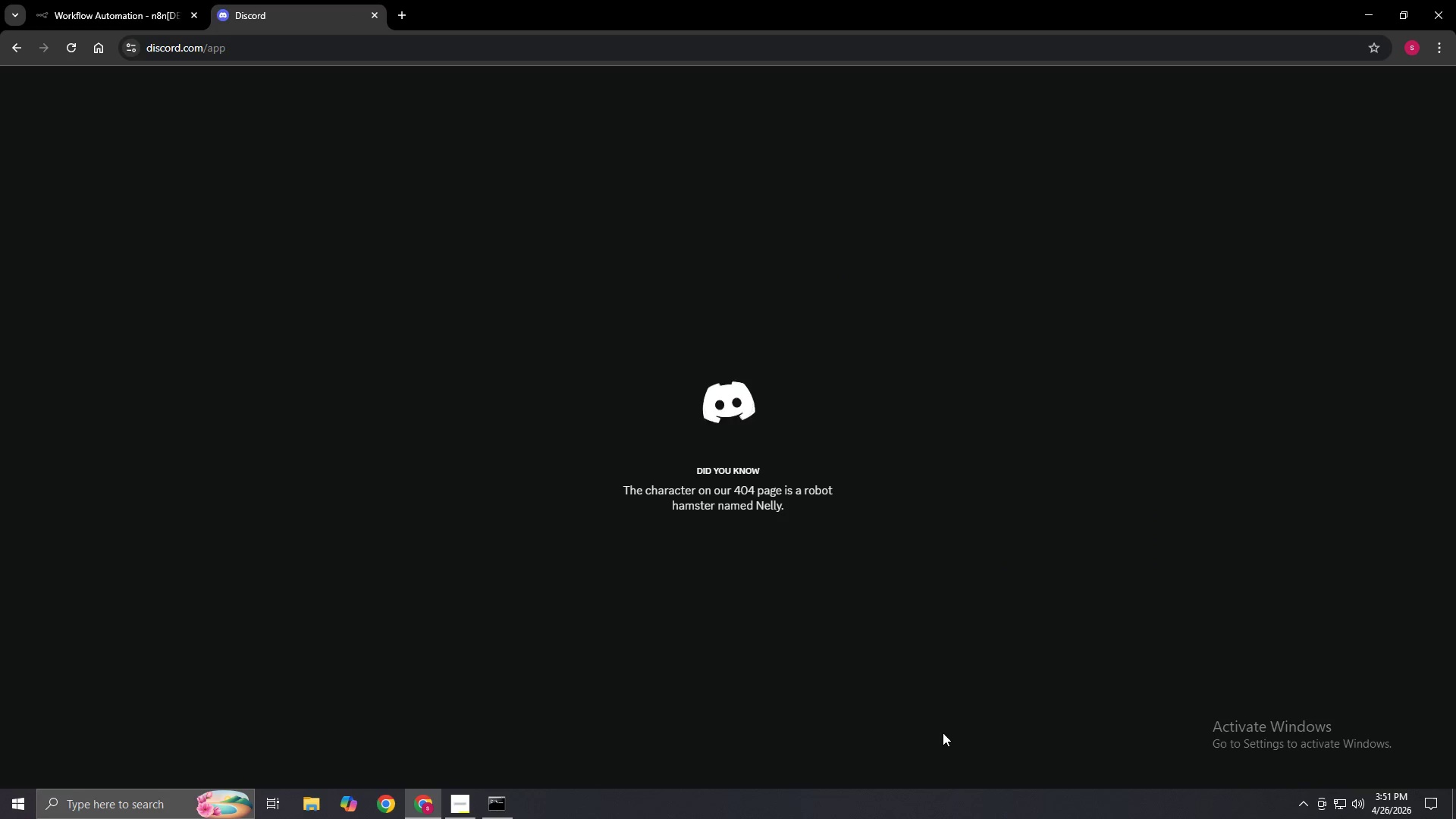 
left_click([30, 134])
 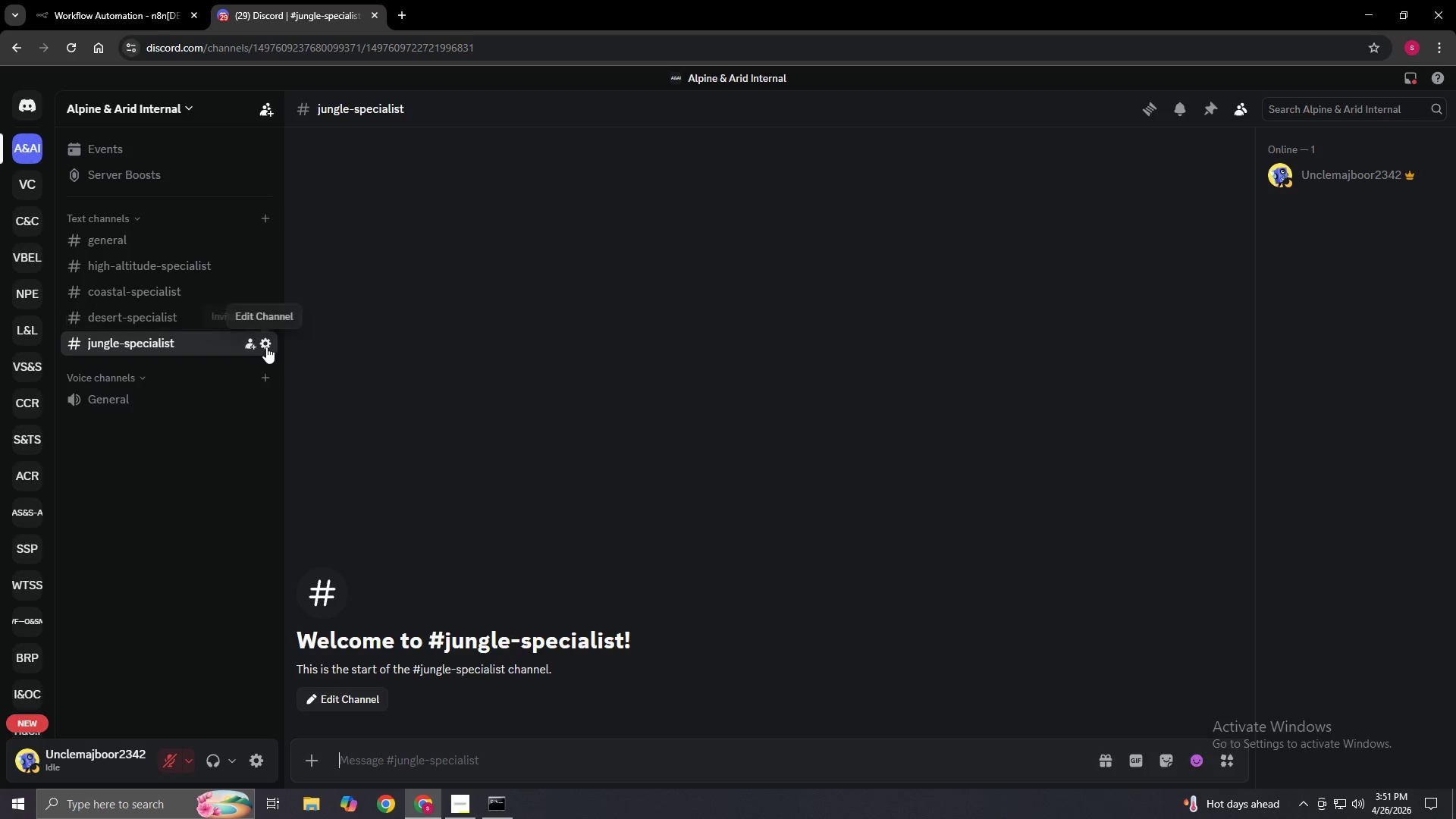 
left_click([266, 347])
 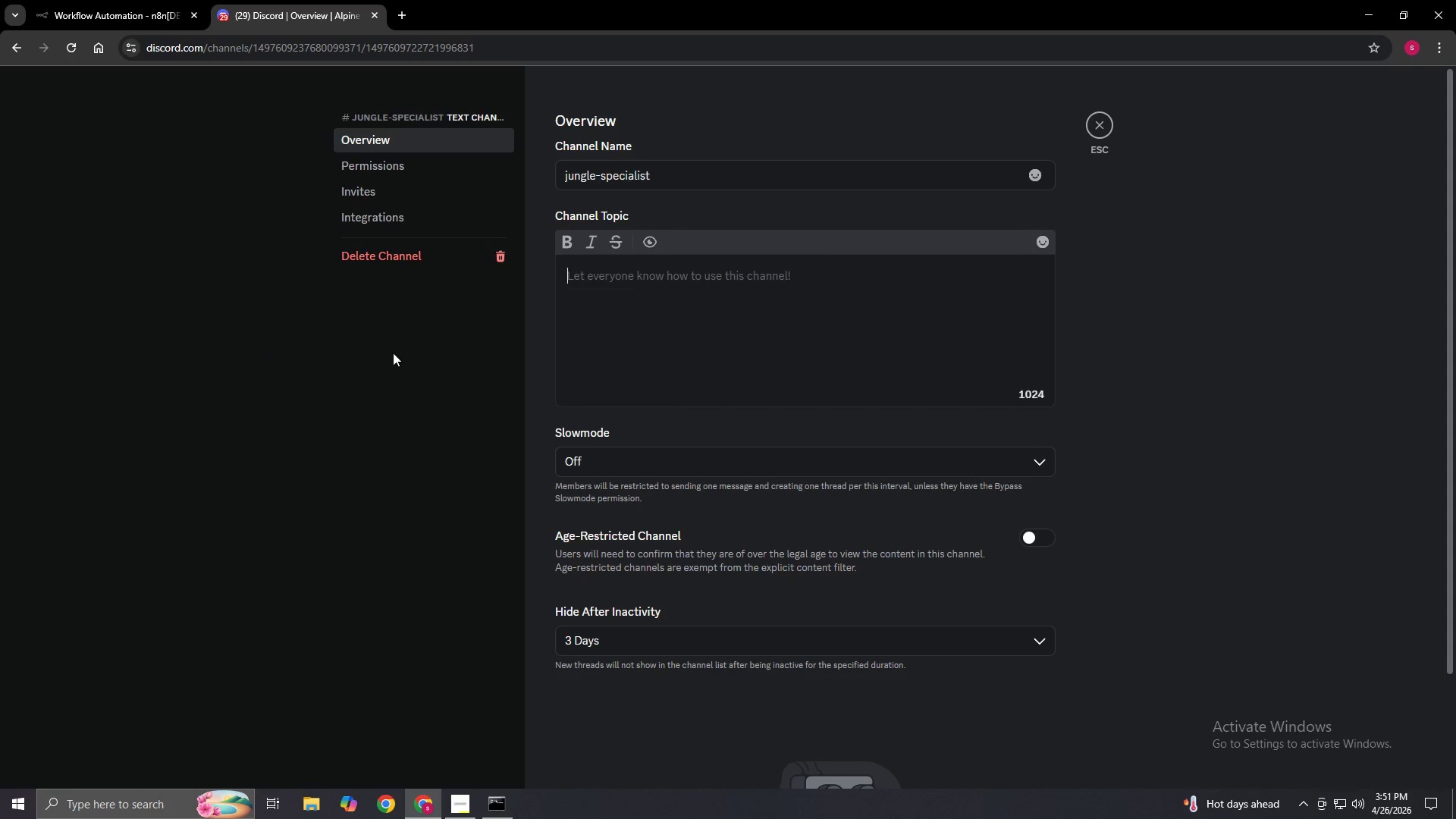 
left_click([458, 216])
 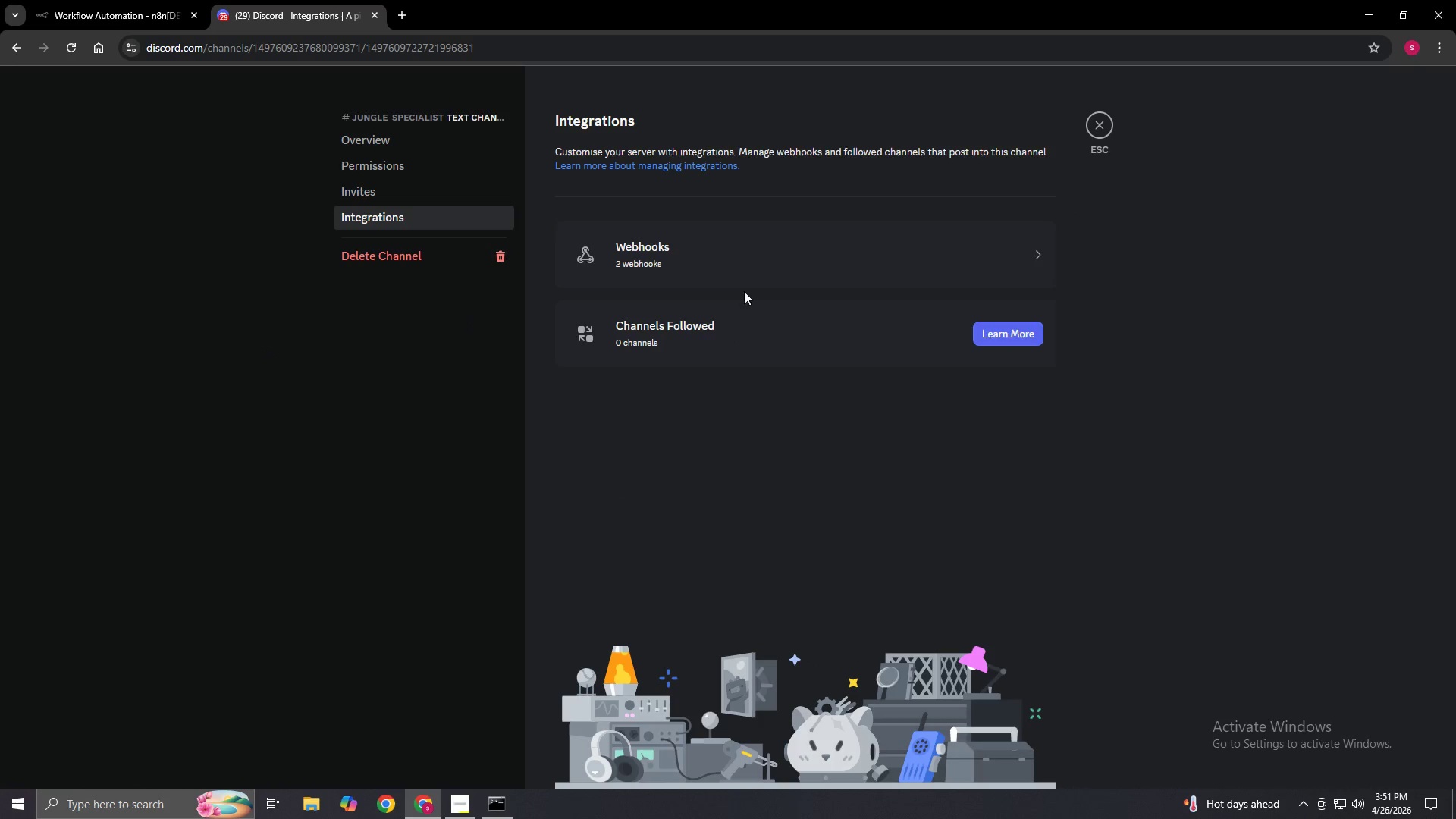 
left_click([745, 271])
 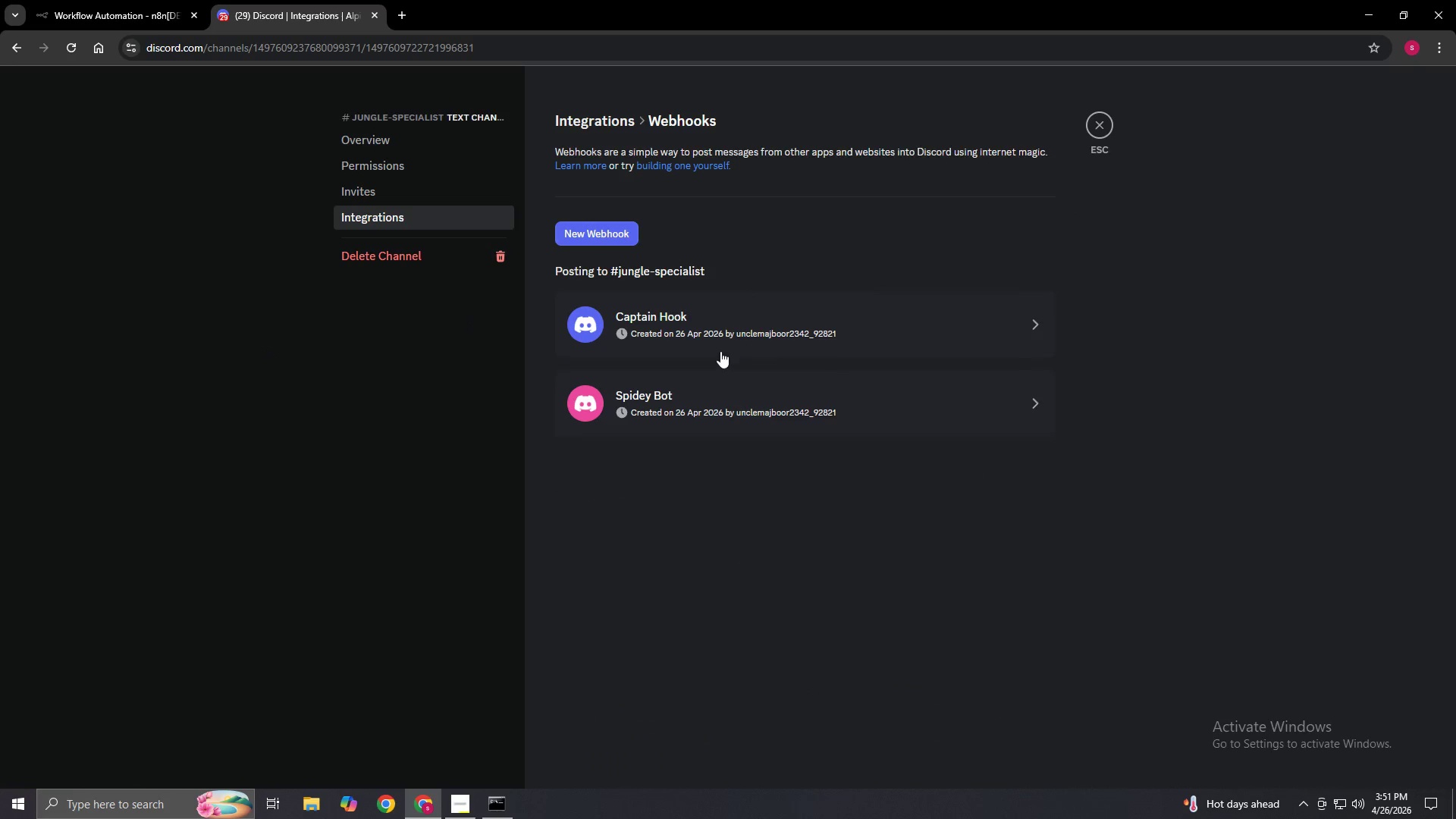 
left_click([719, 339])
 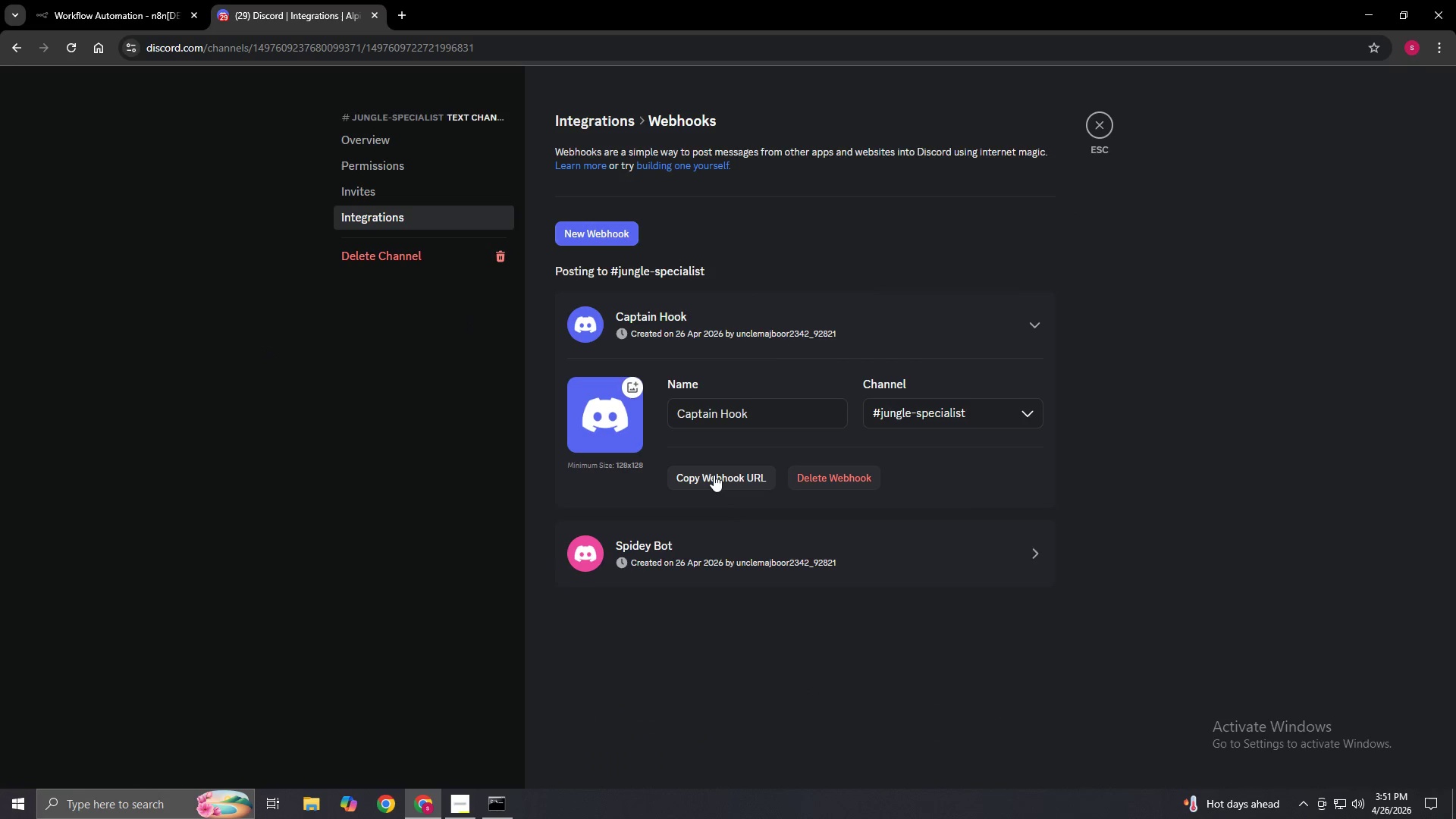 
left_click([712, 476])
 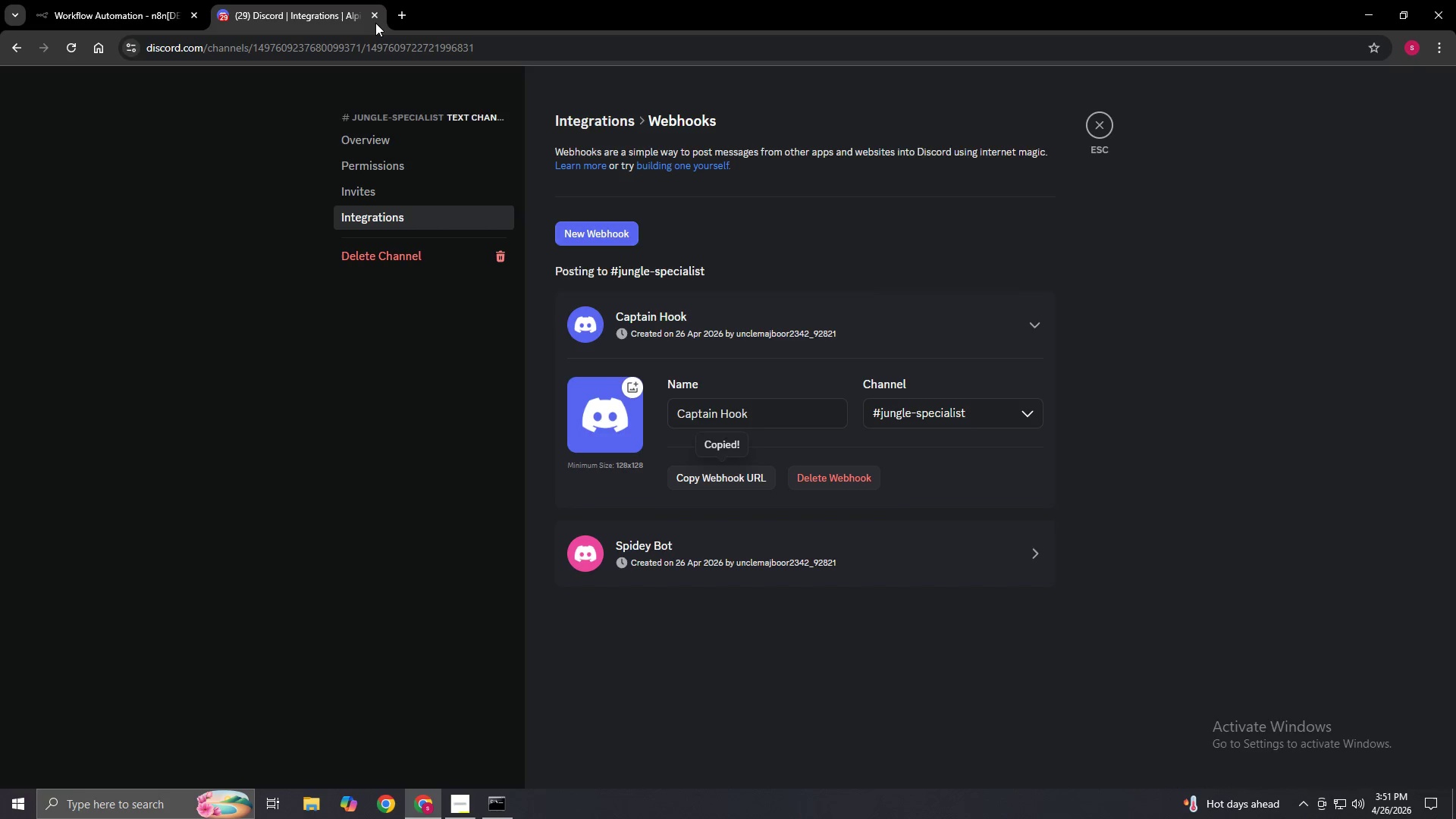 
left_click([375, 16])
 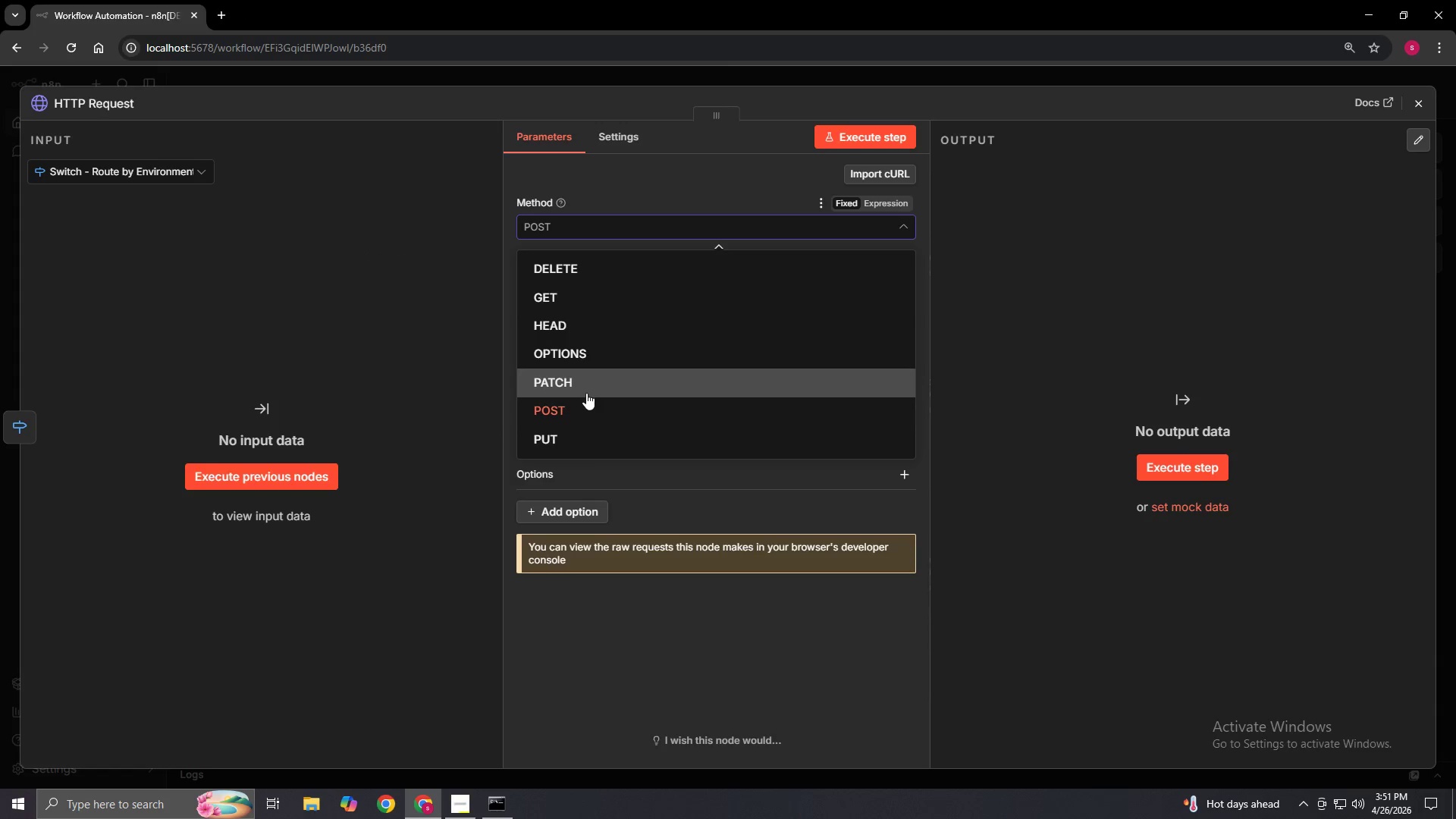 
left_click([582, 408])
 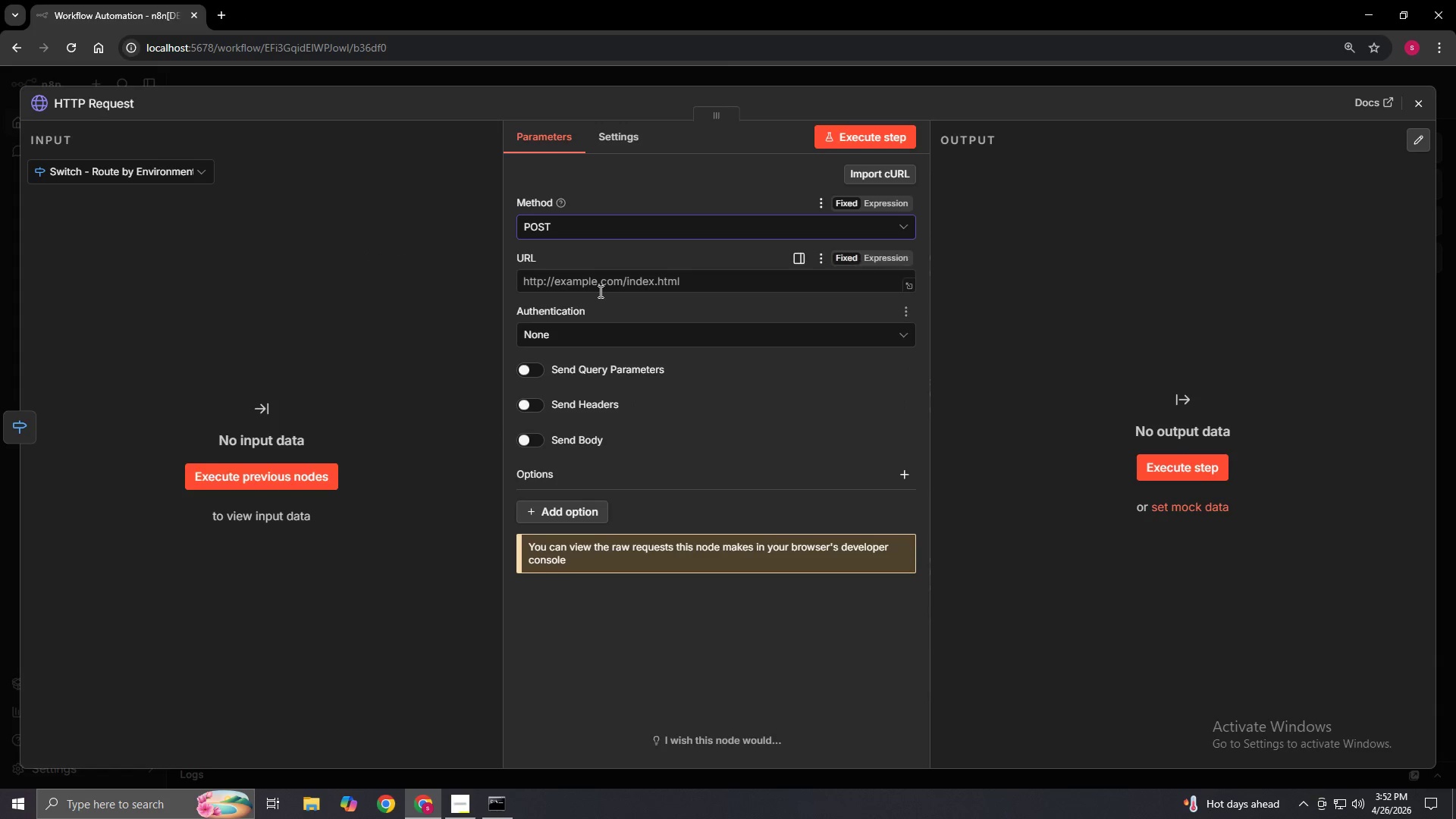 
left_click([599, 290])
 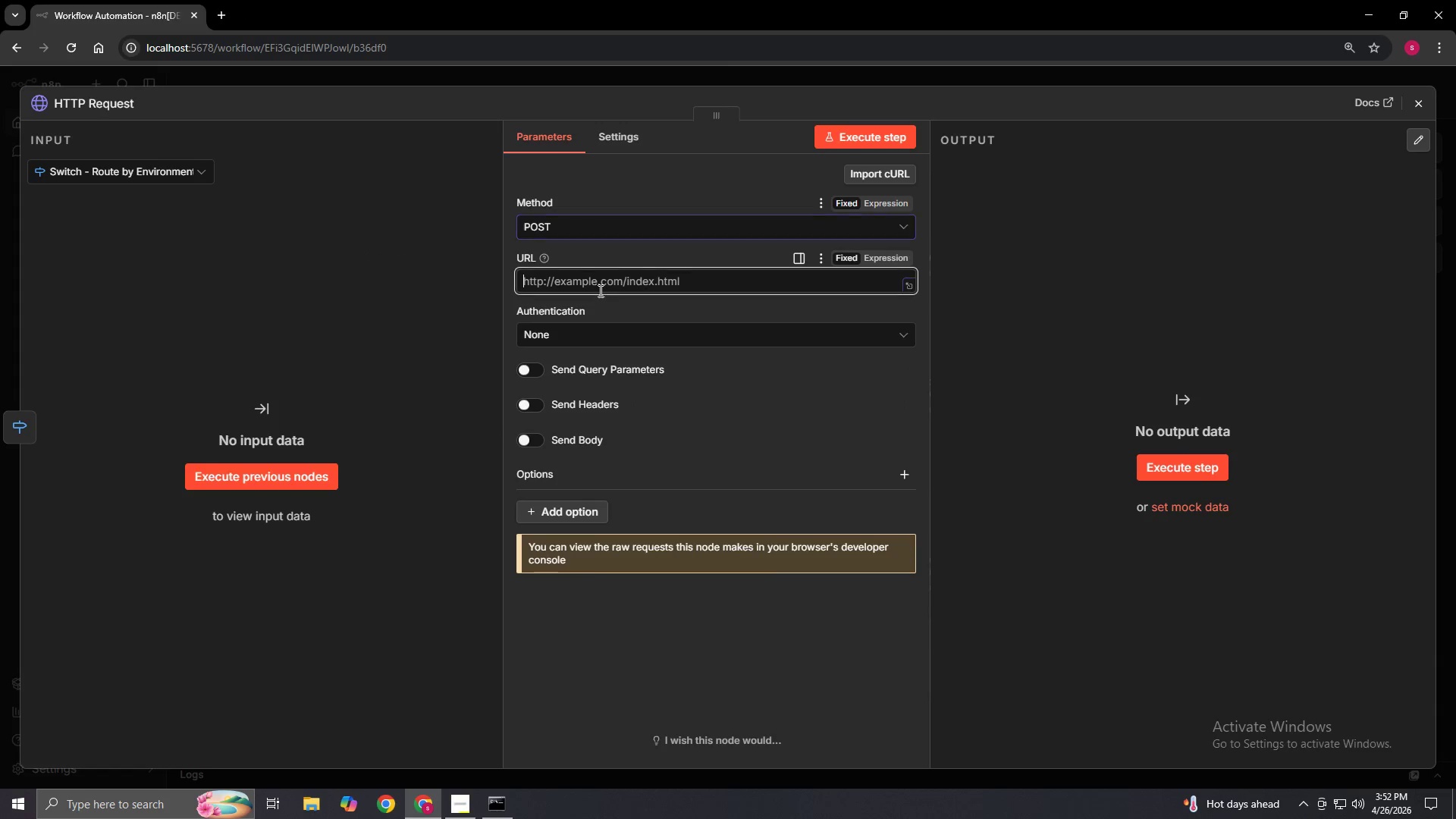 
right_click([599, 290])
 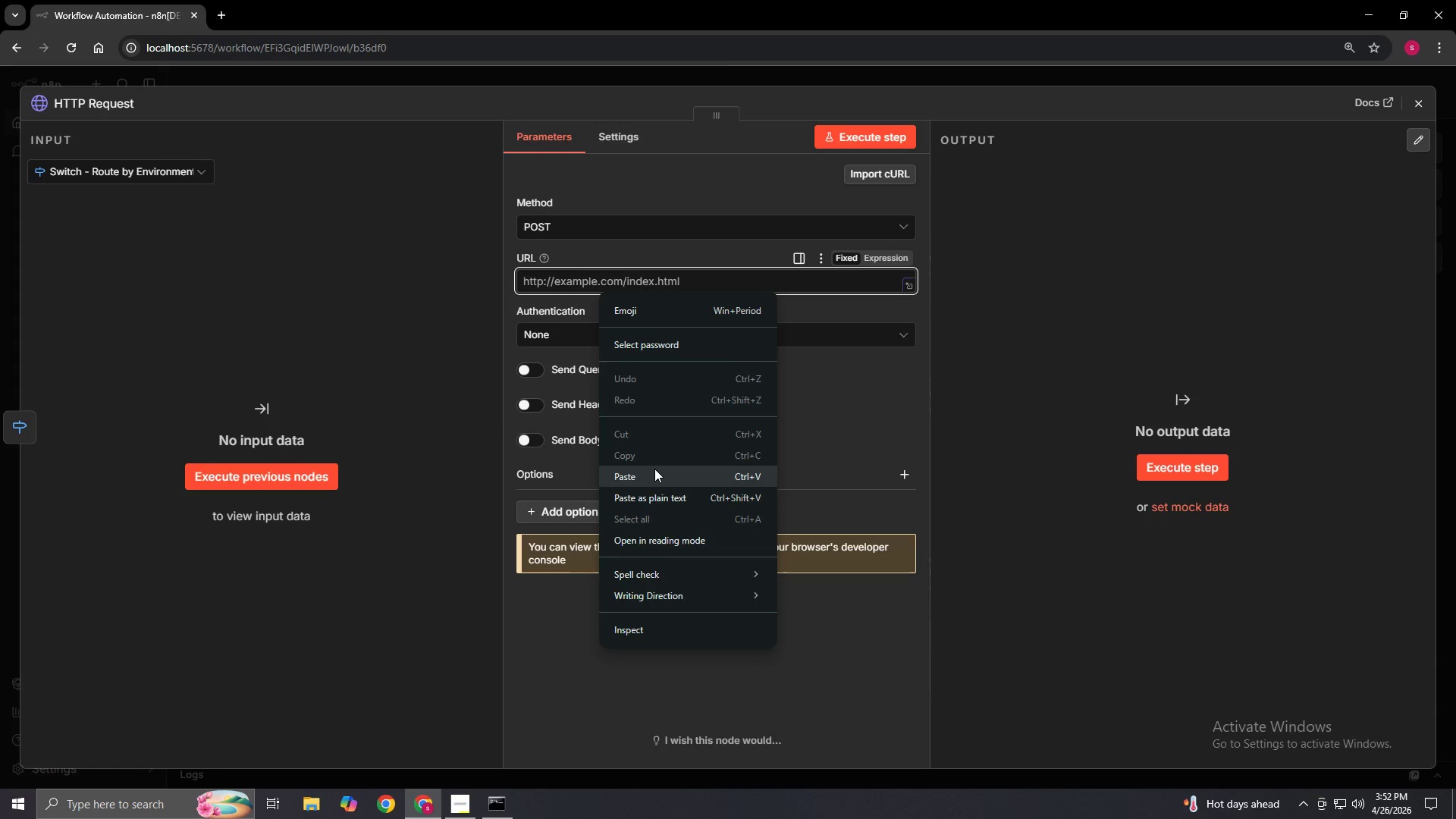 
left_click([654, 469])
 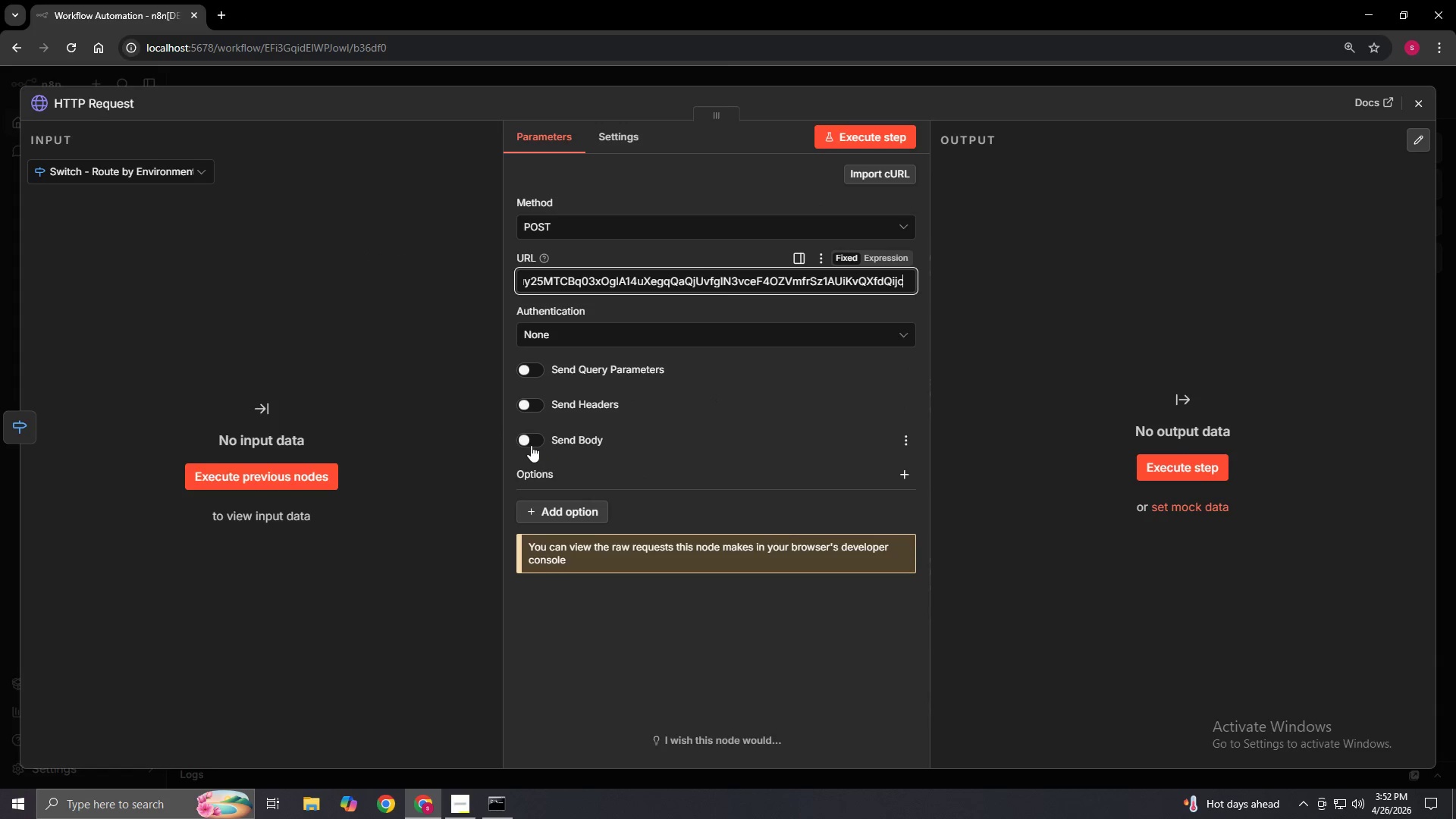 
left_click([529, 443])
 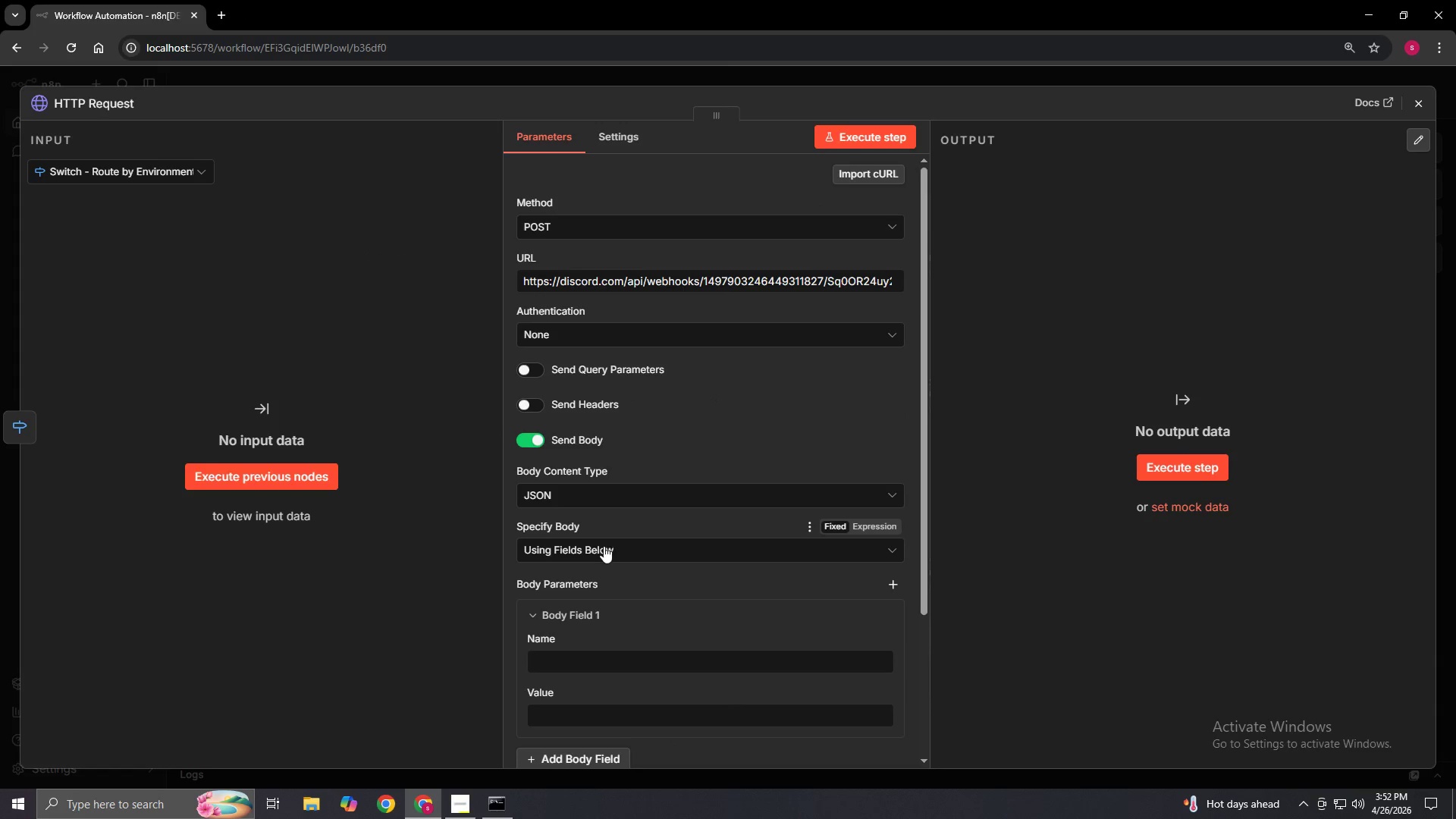 
left_click([604, 549])
 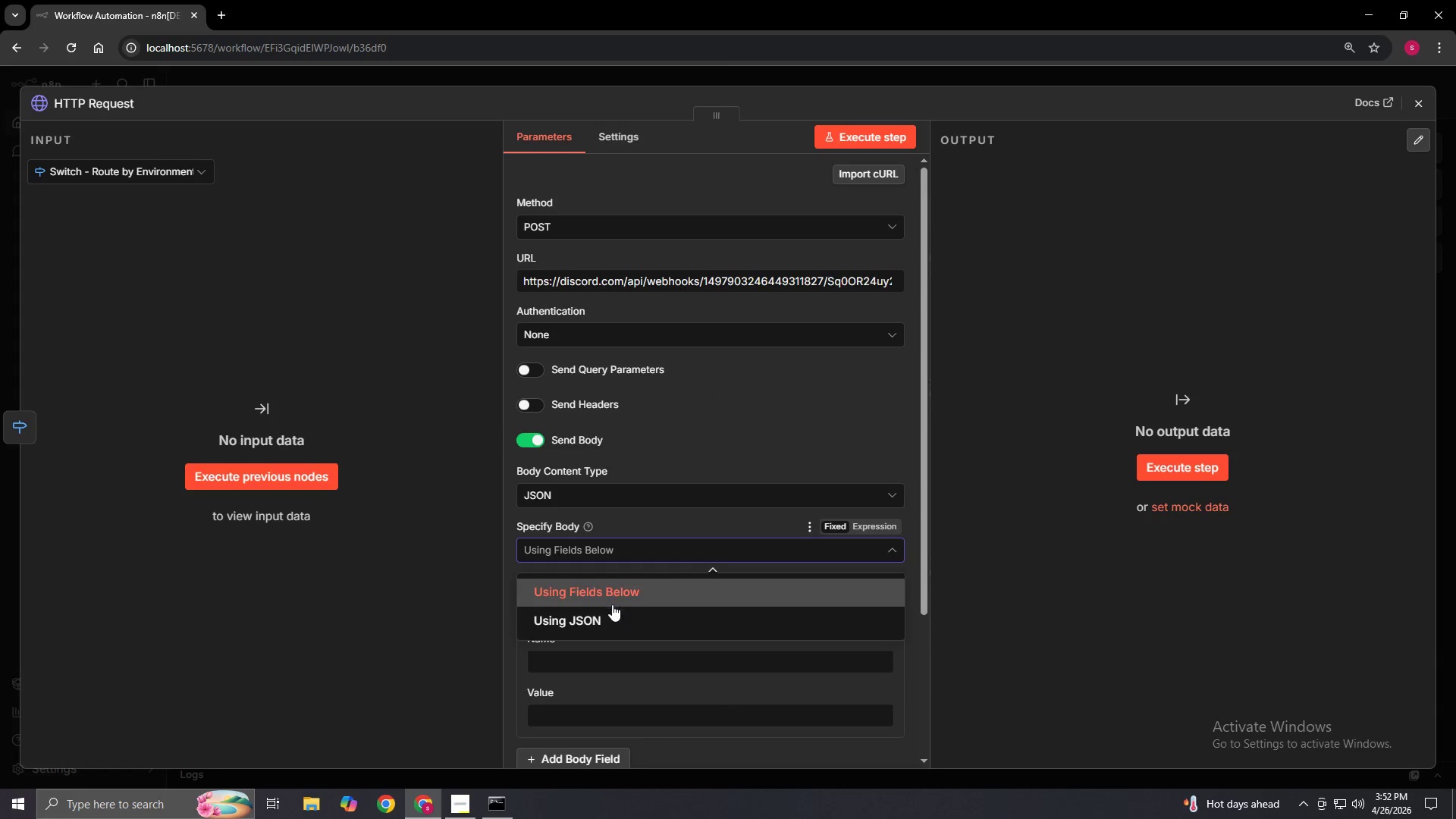 
left_click([607, 615])
 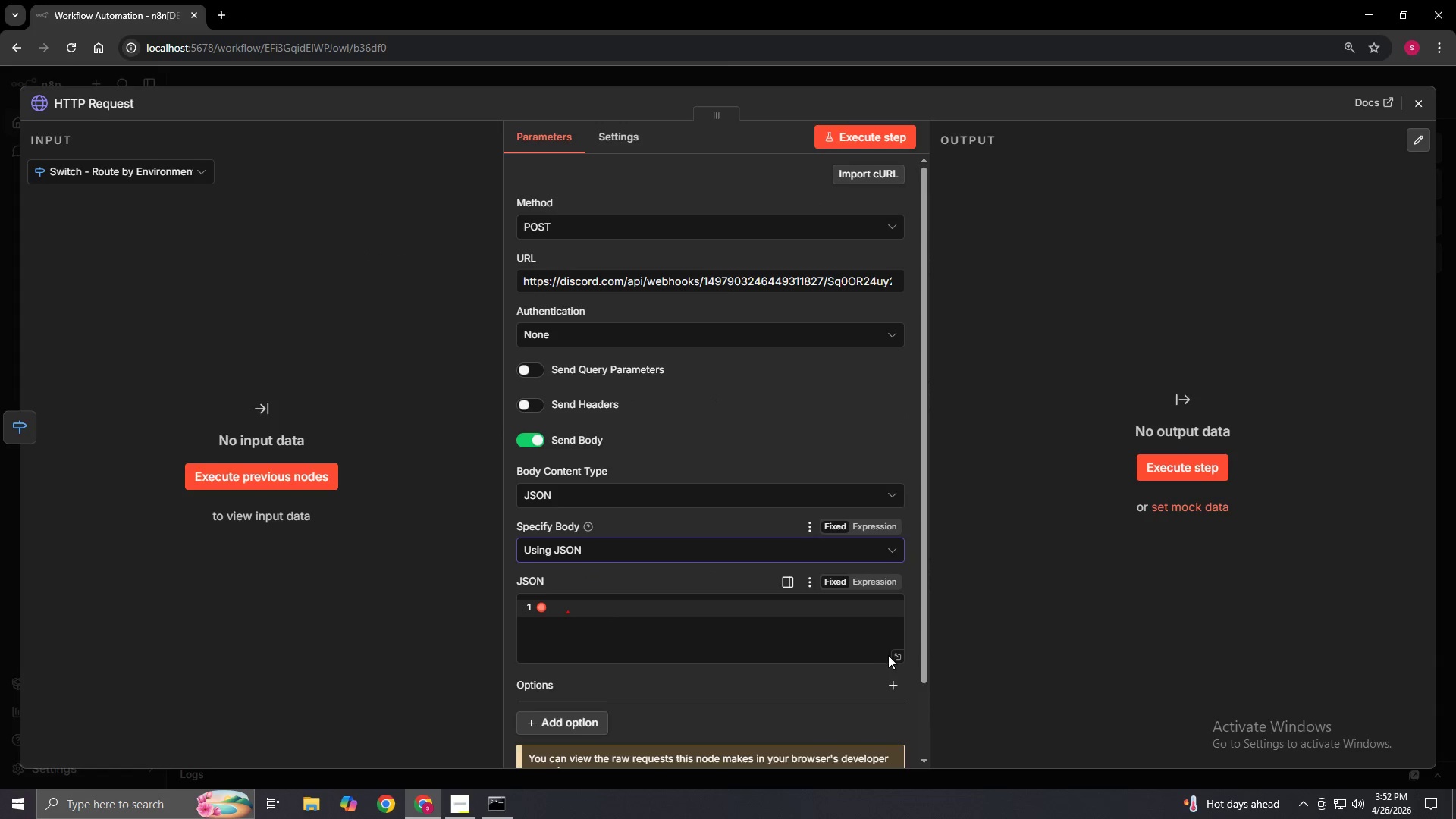 
left_click([898, 654])
 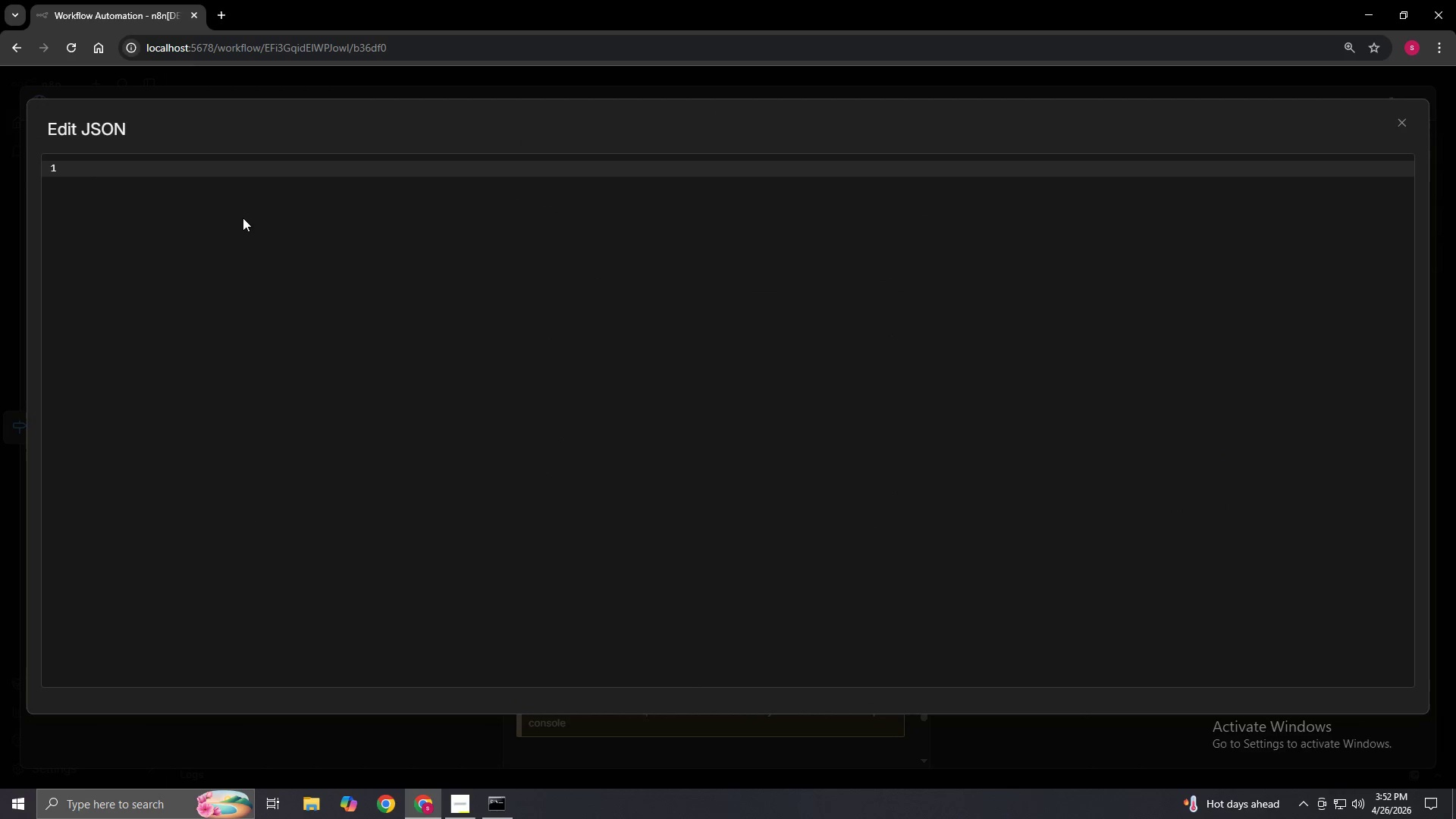 
left_click([224, 203])
 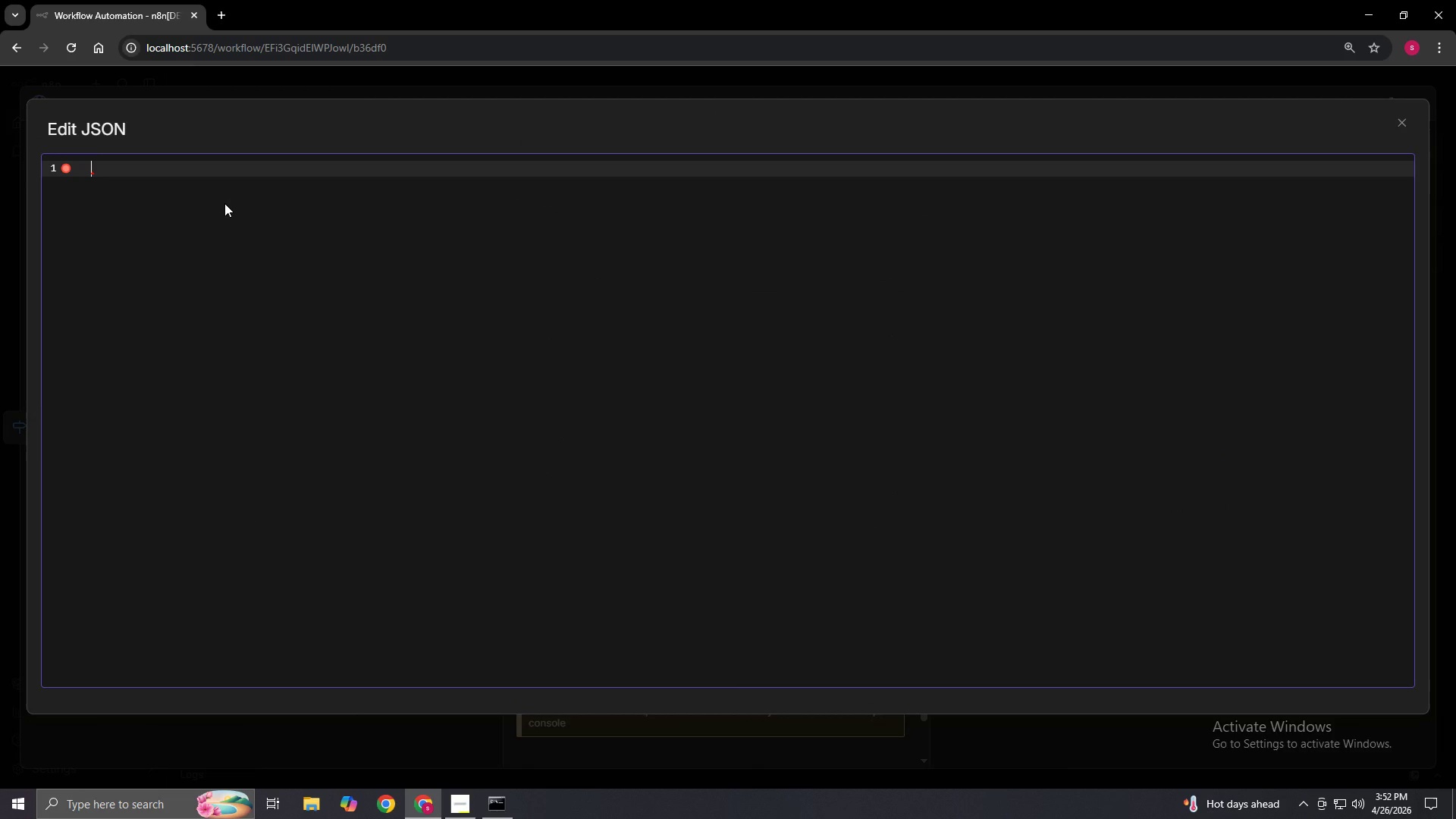 
key(Shift+BracketLeft)
 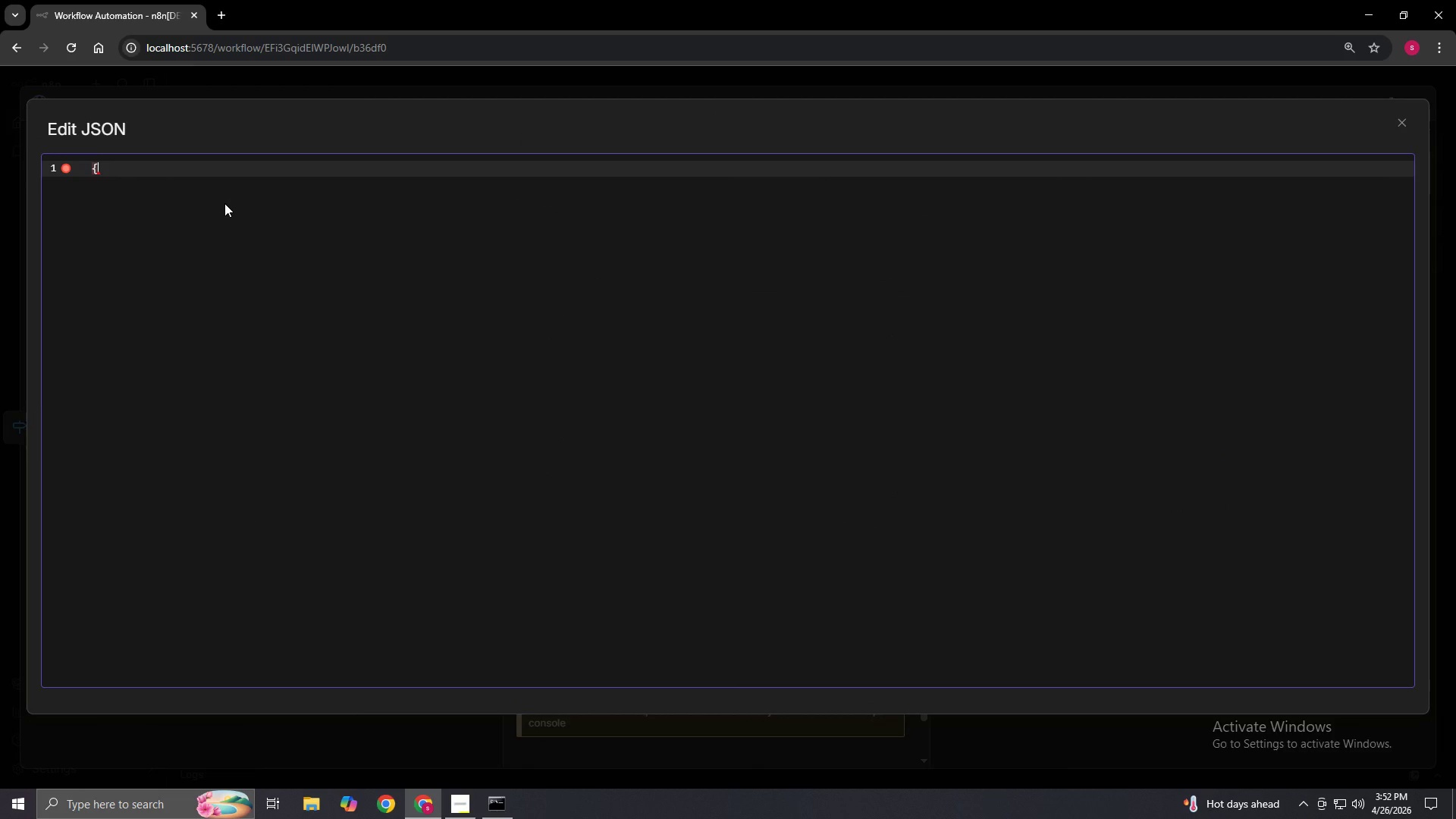 
key(Enter)
 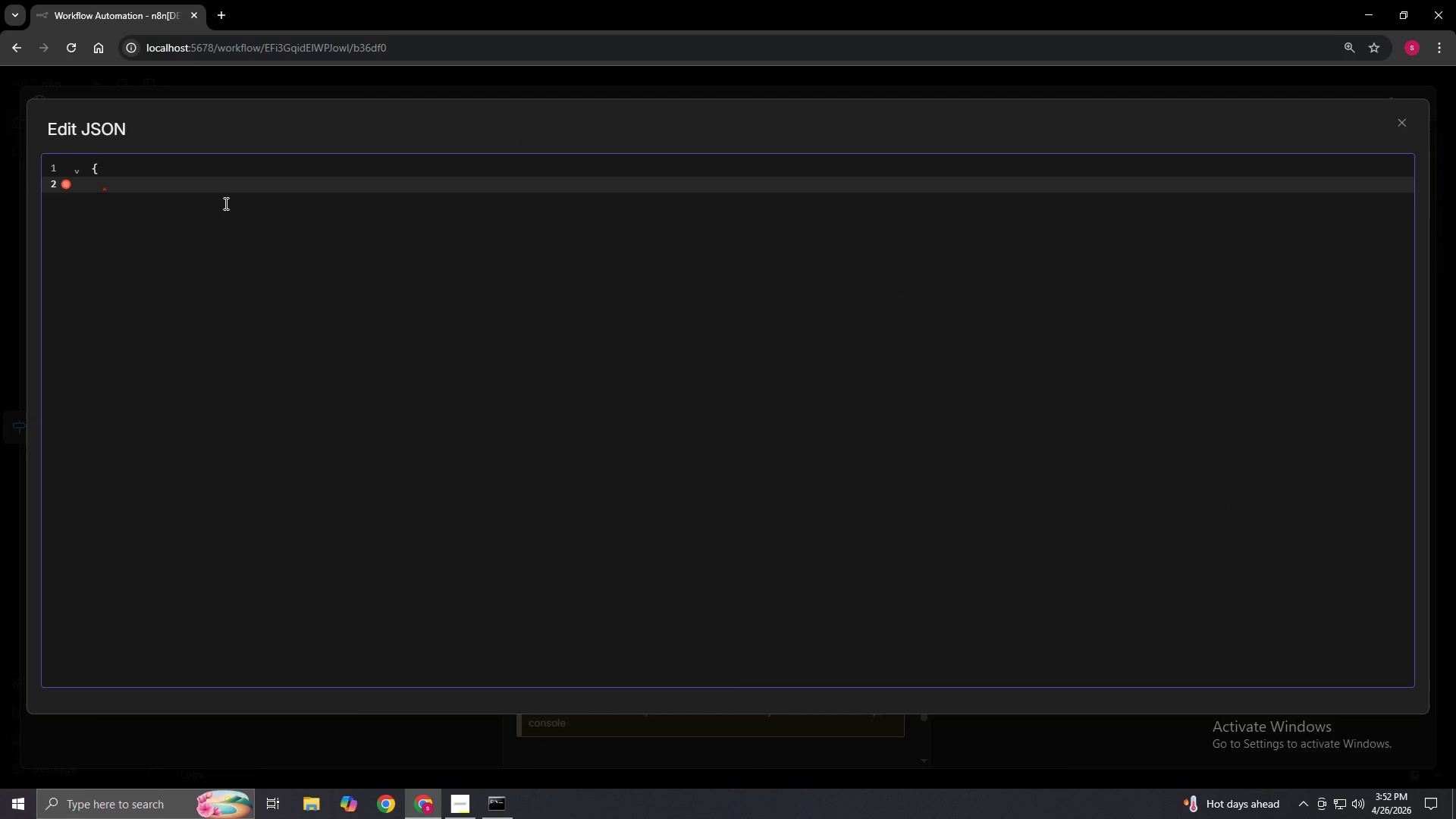 
type("embeds)
 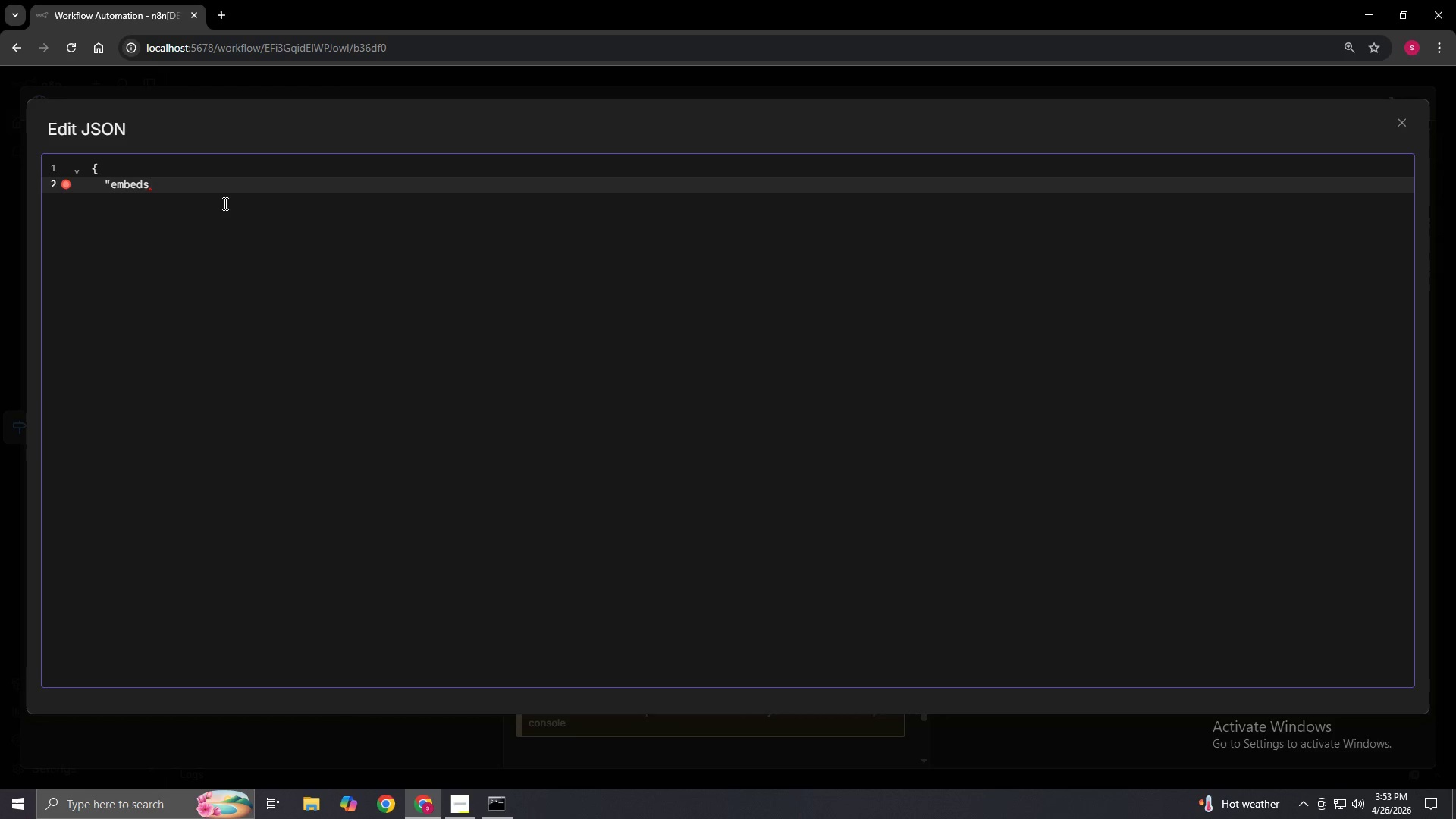 
wait(57.2)
 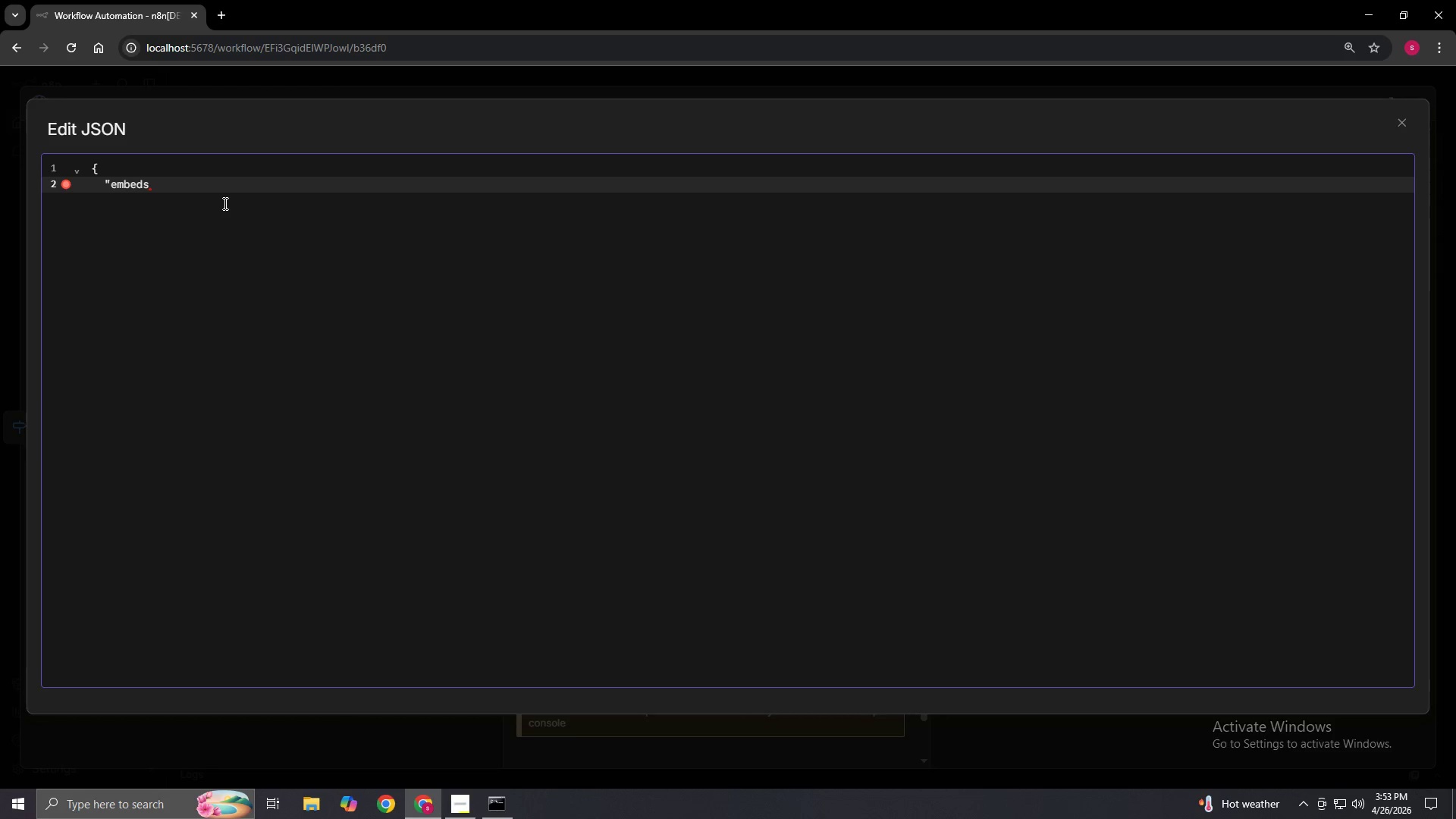 
key(Shift+Quote)
 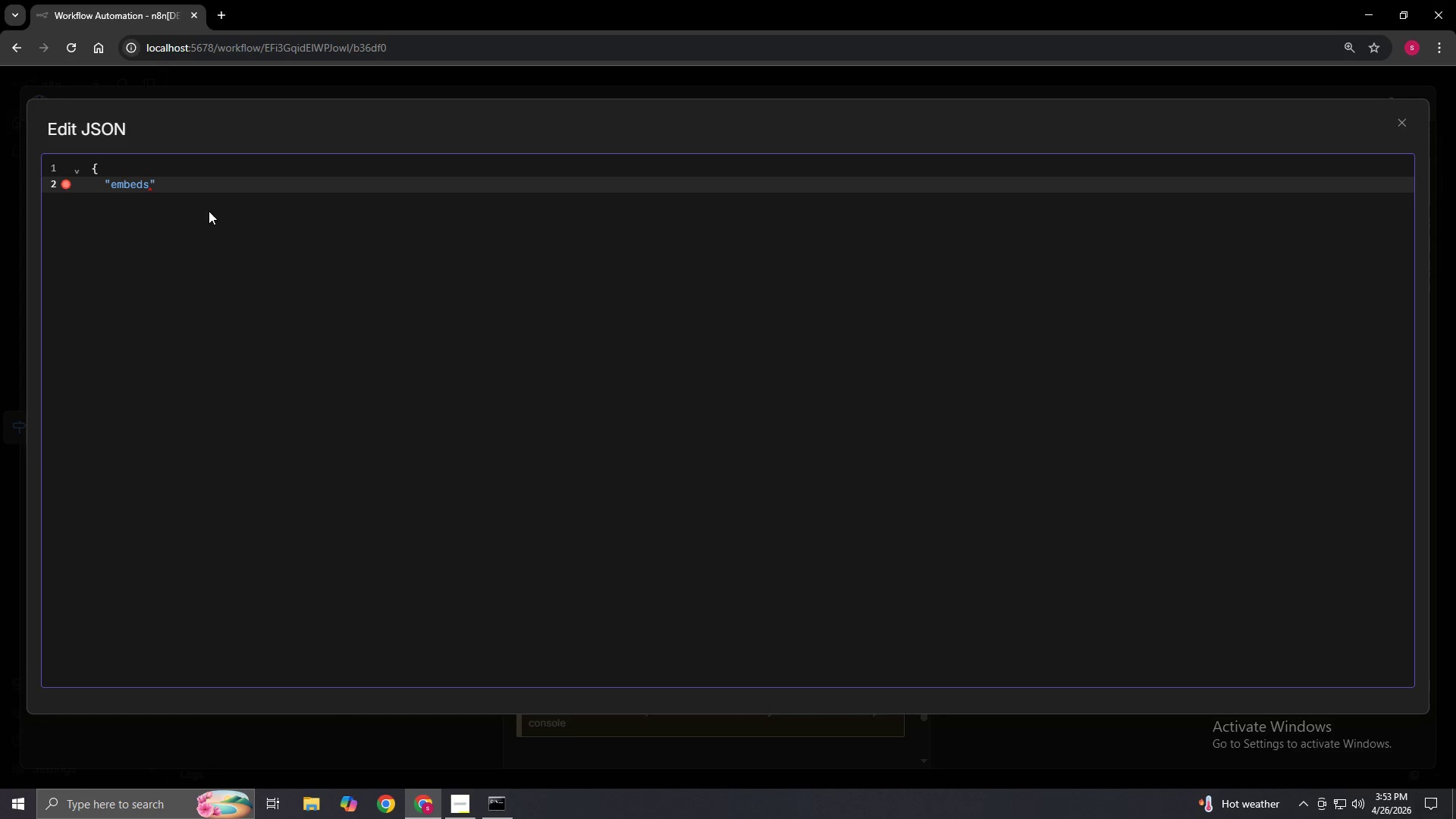 
key(Shift+Semicolon)
 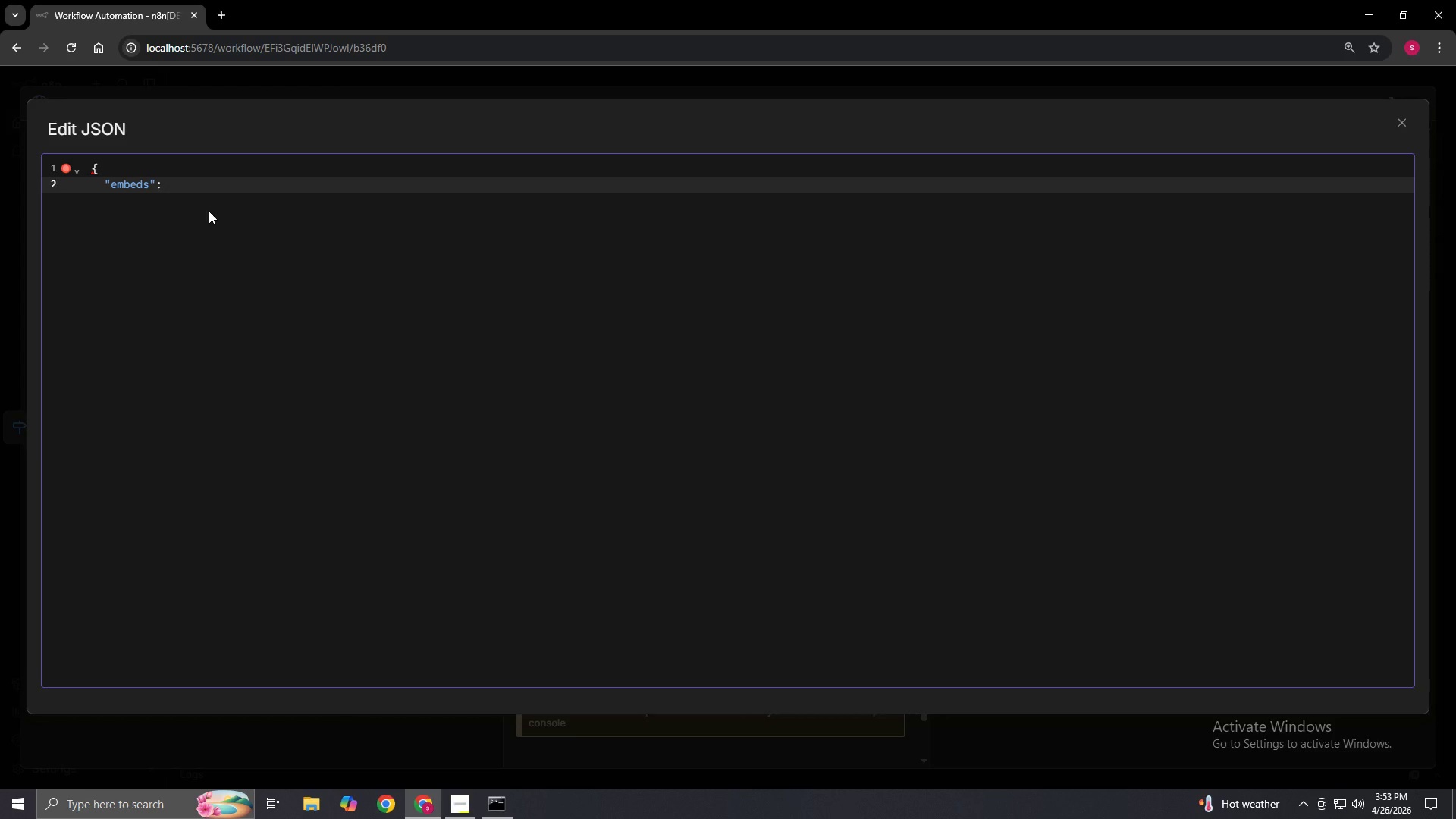 
key(Space)
 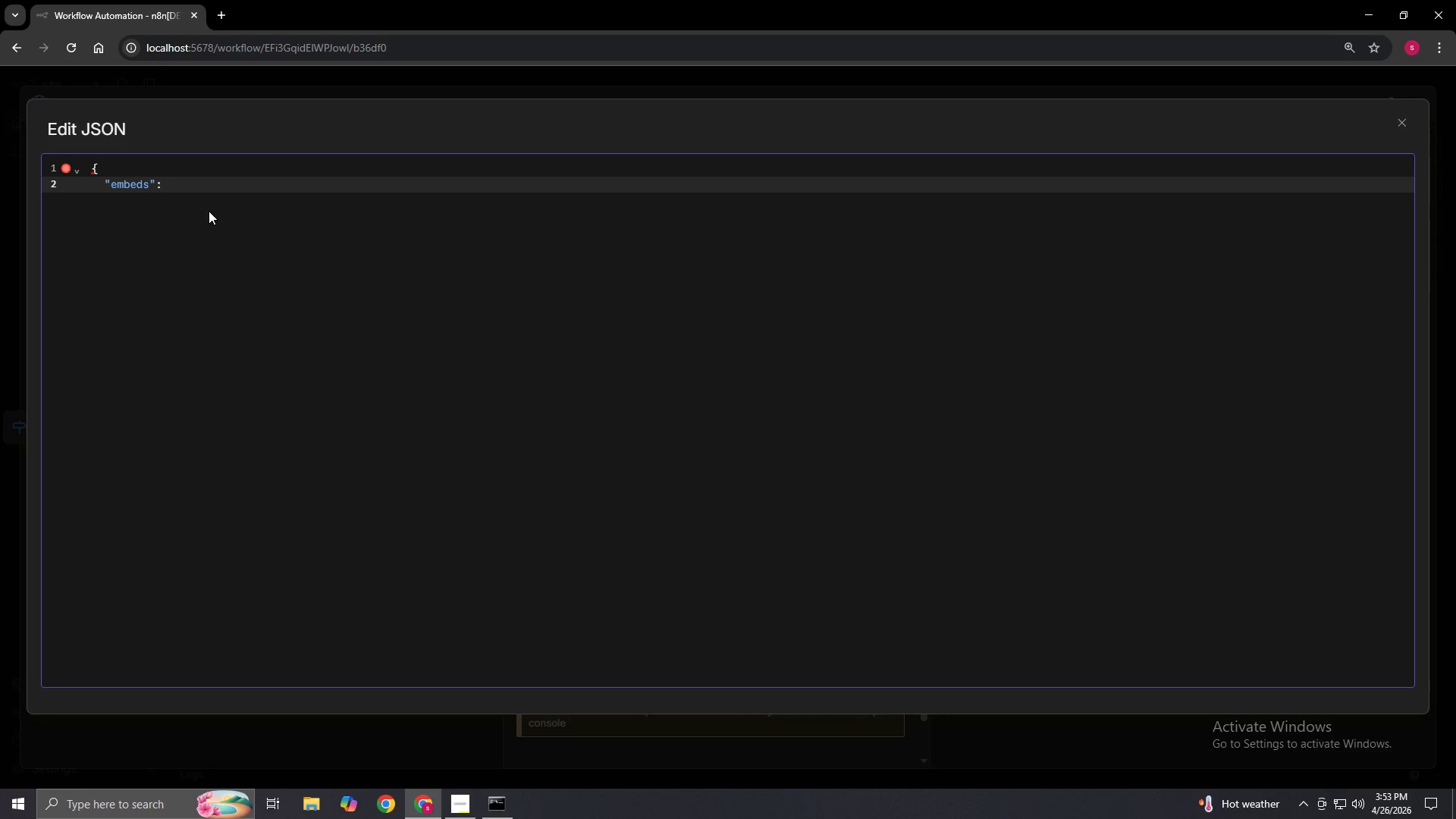 
key(BracketLeft)
 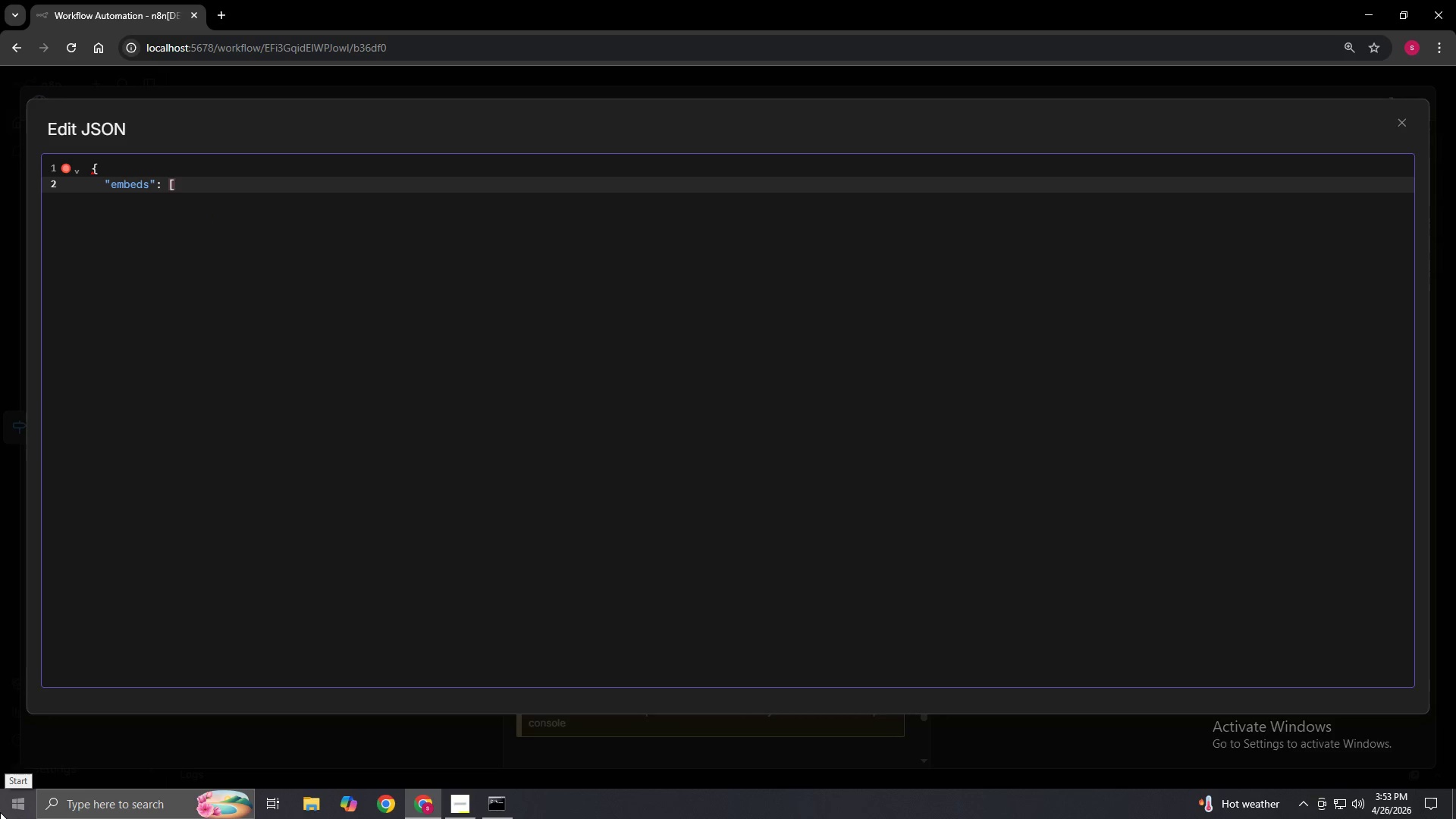 
key(Enter)
 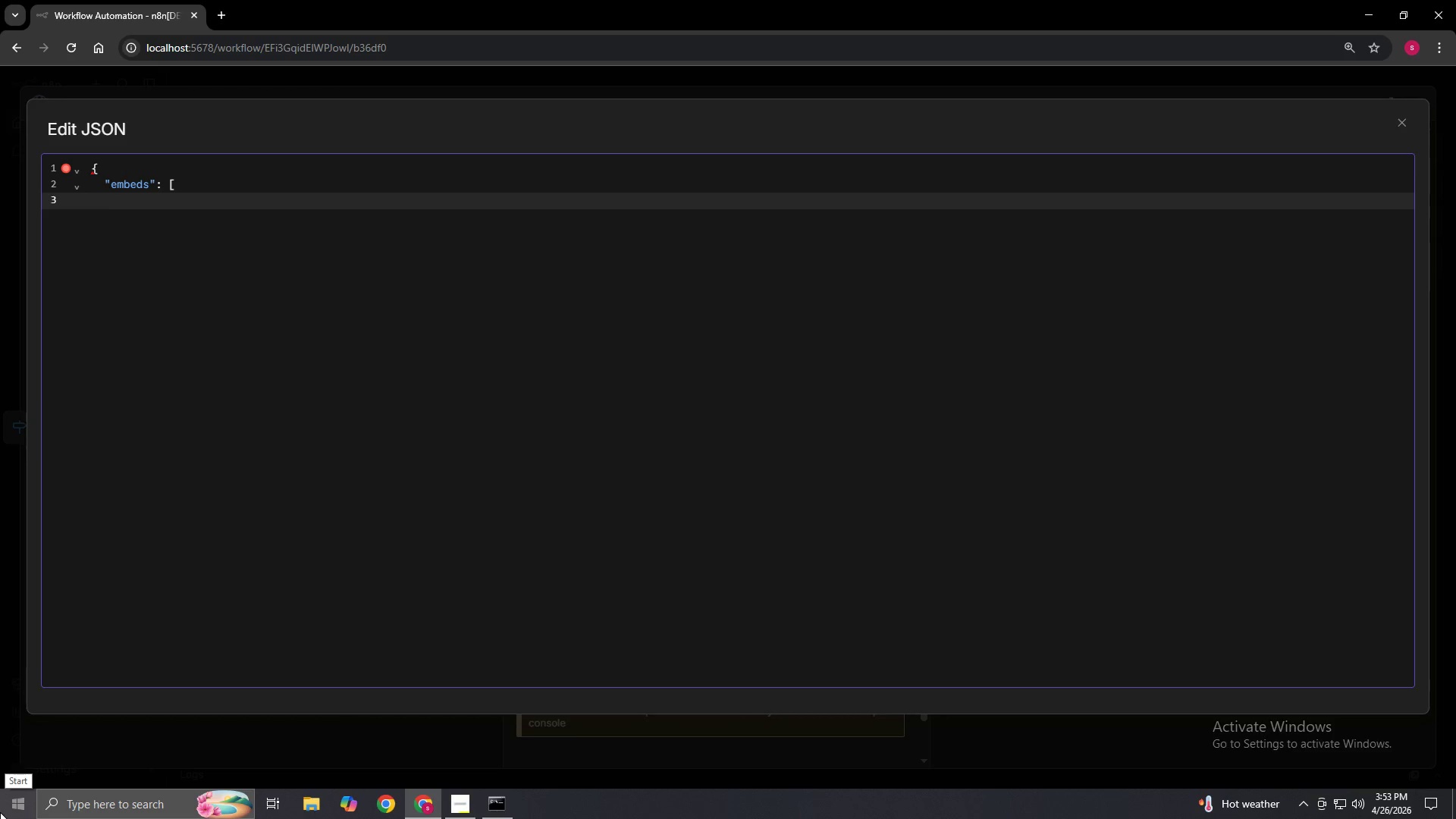 
key(Shift+BracketLeft)
 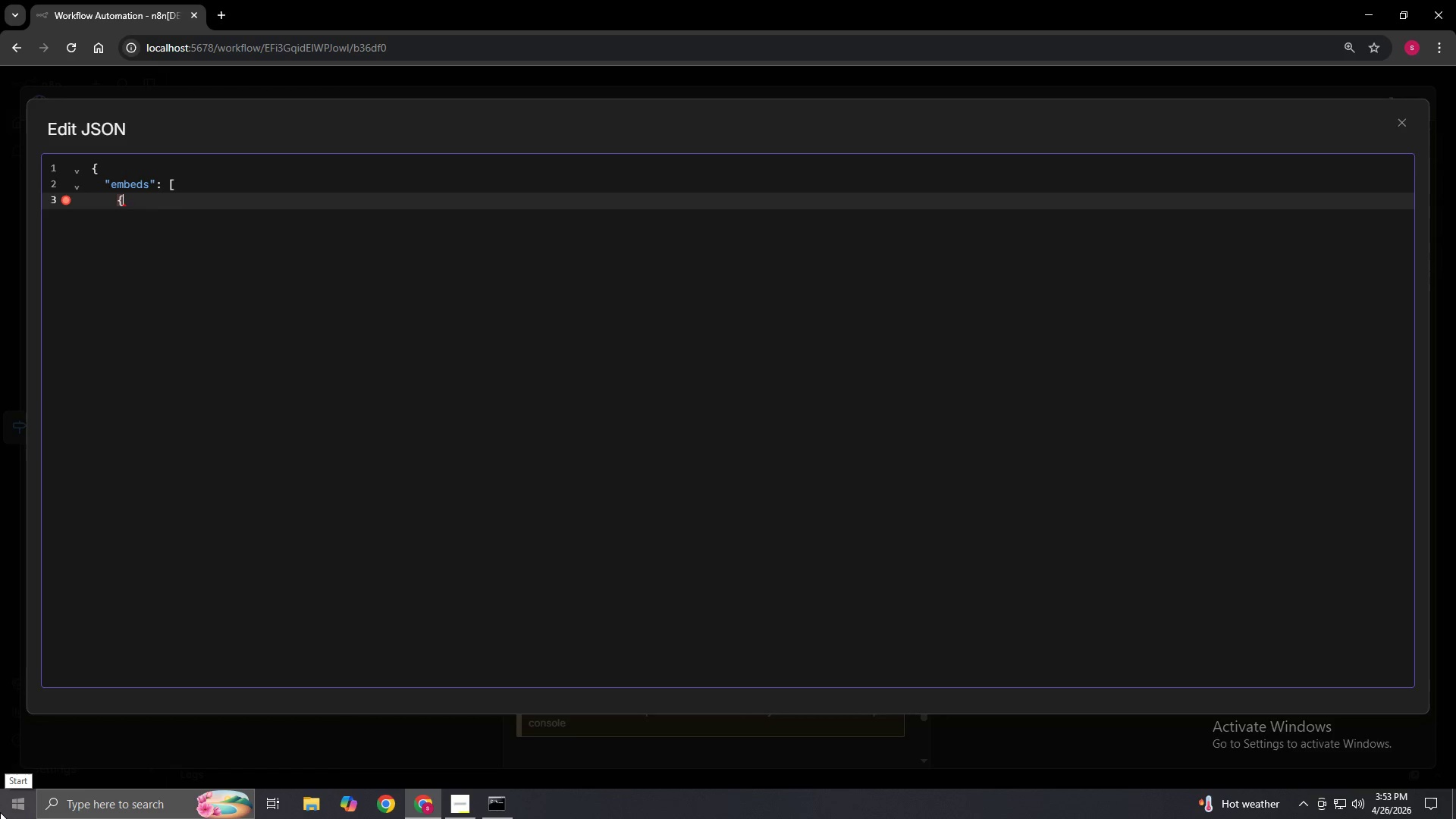 
key(Enter)
 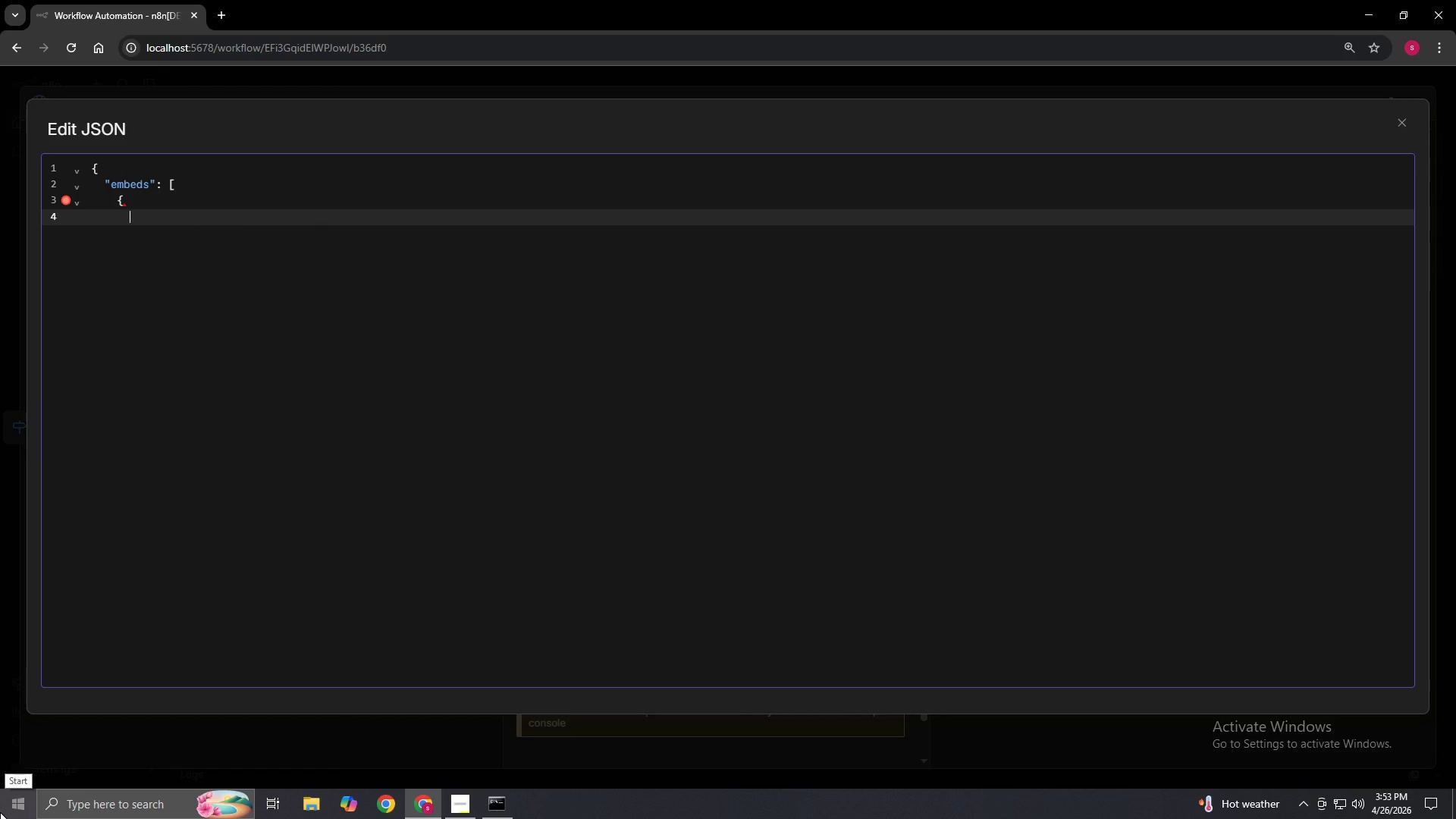 
type("title)
 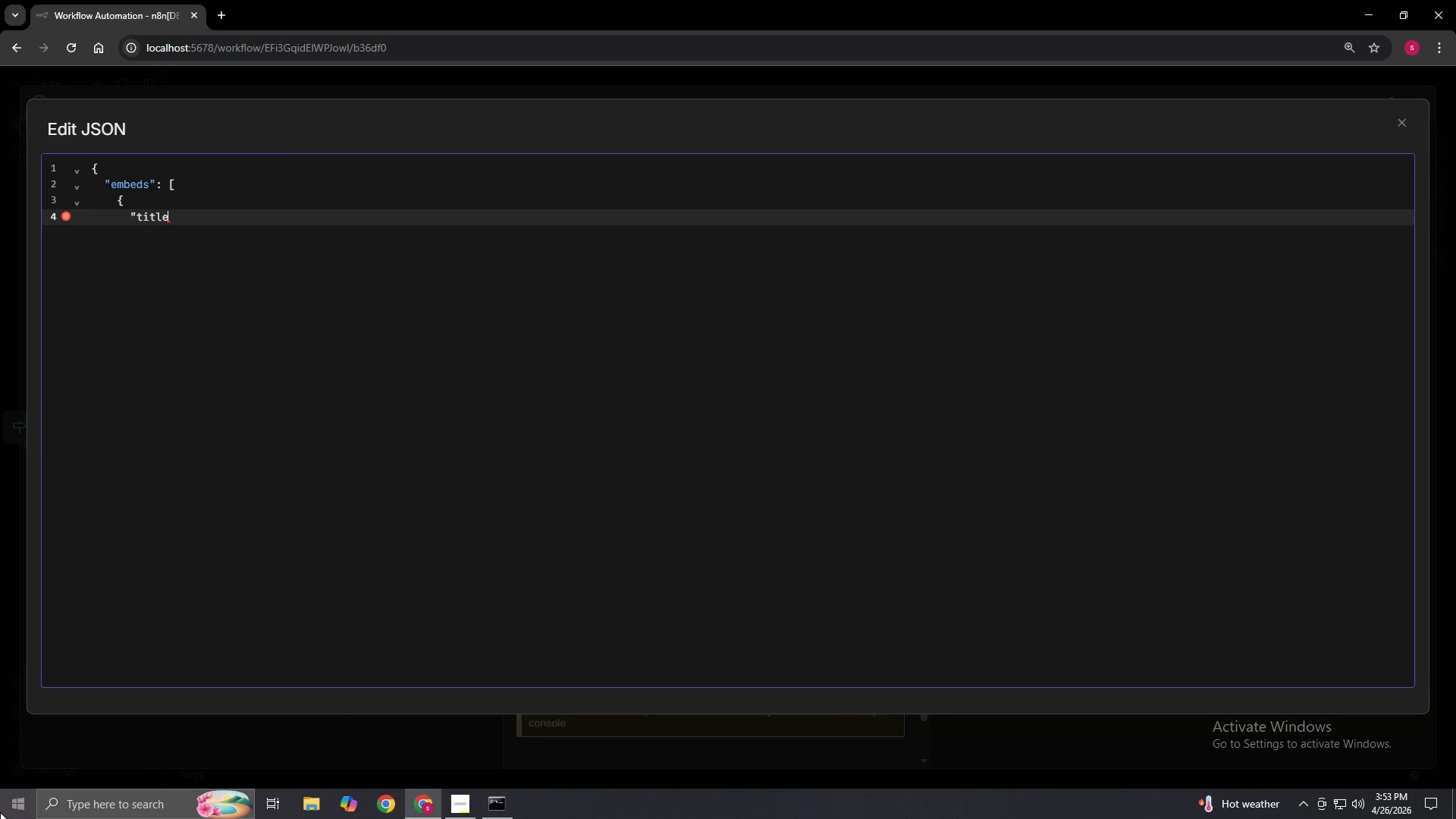 
key(Shift+Quote)
 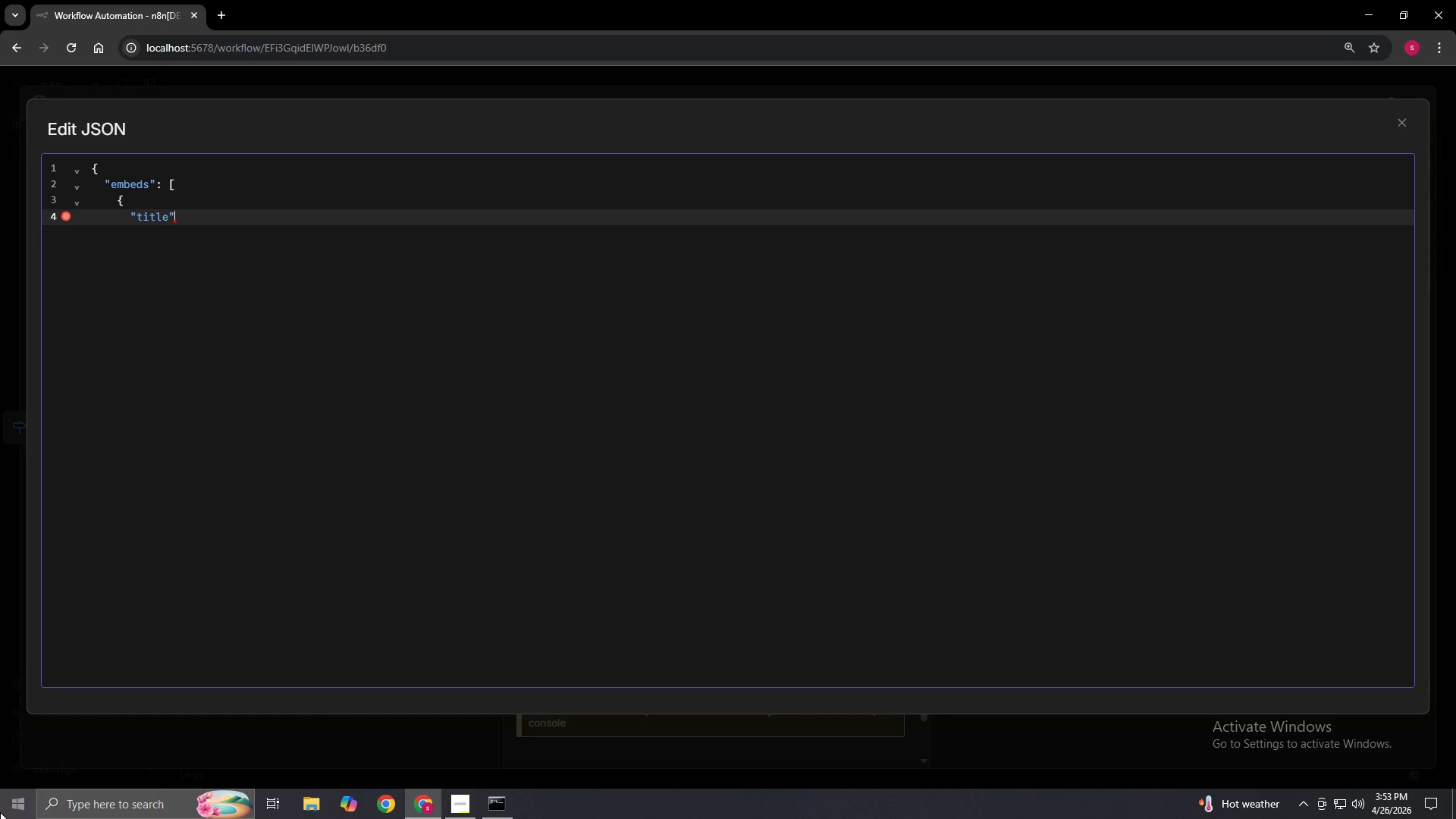 
hold_key(key=ShiftLeft, duration=1.5)
 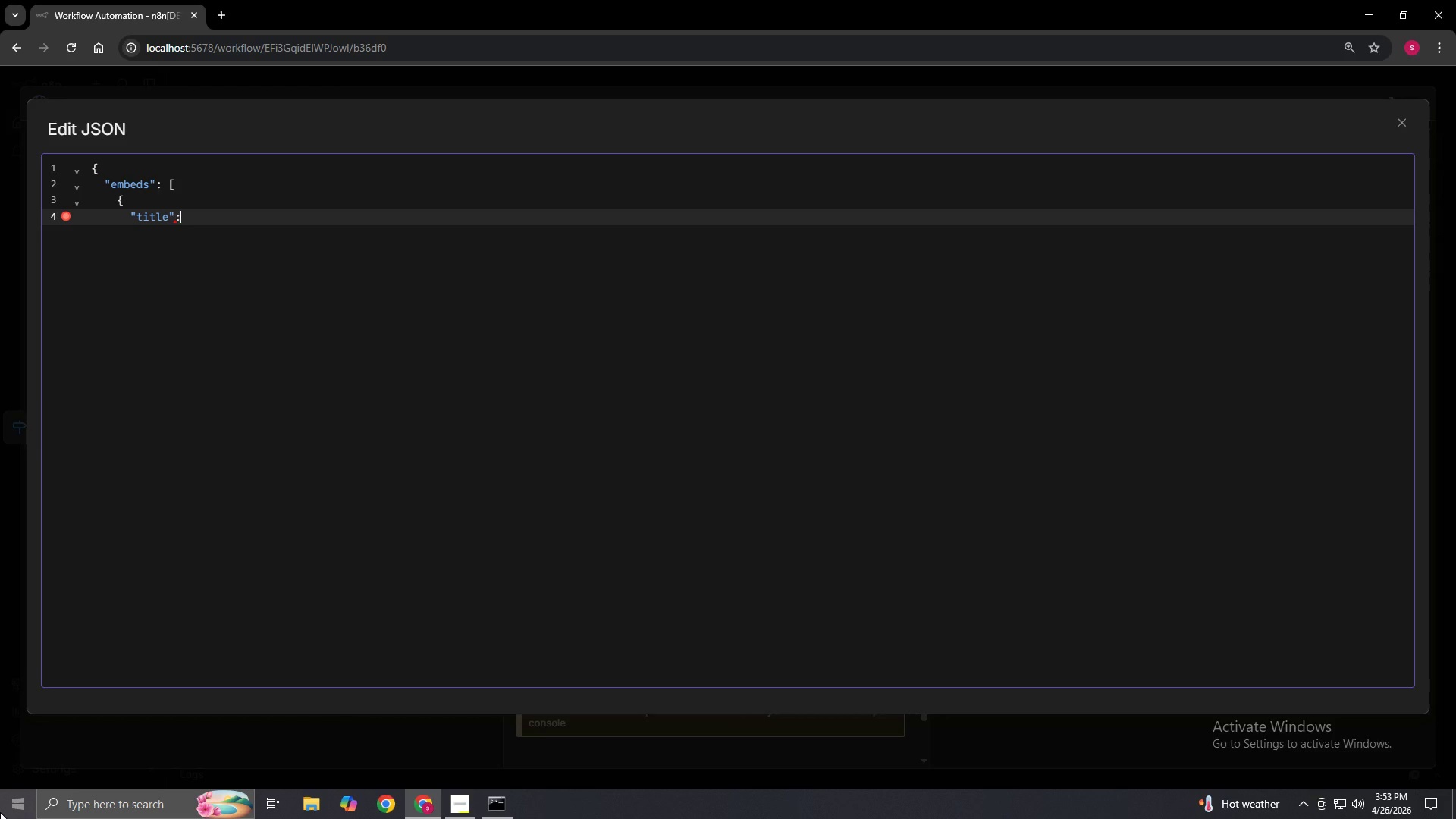 
key(Shift+Semicolon)
 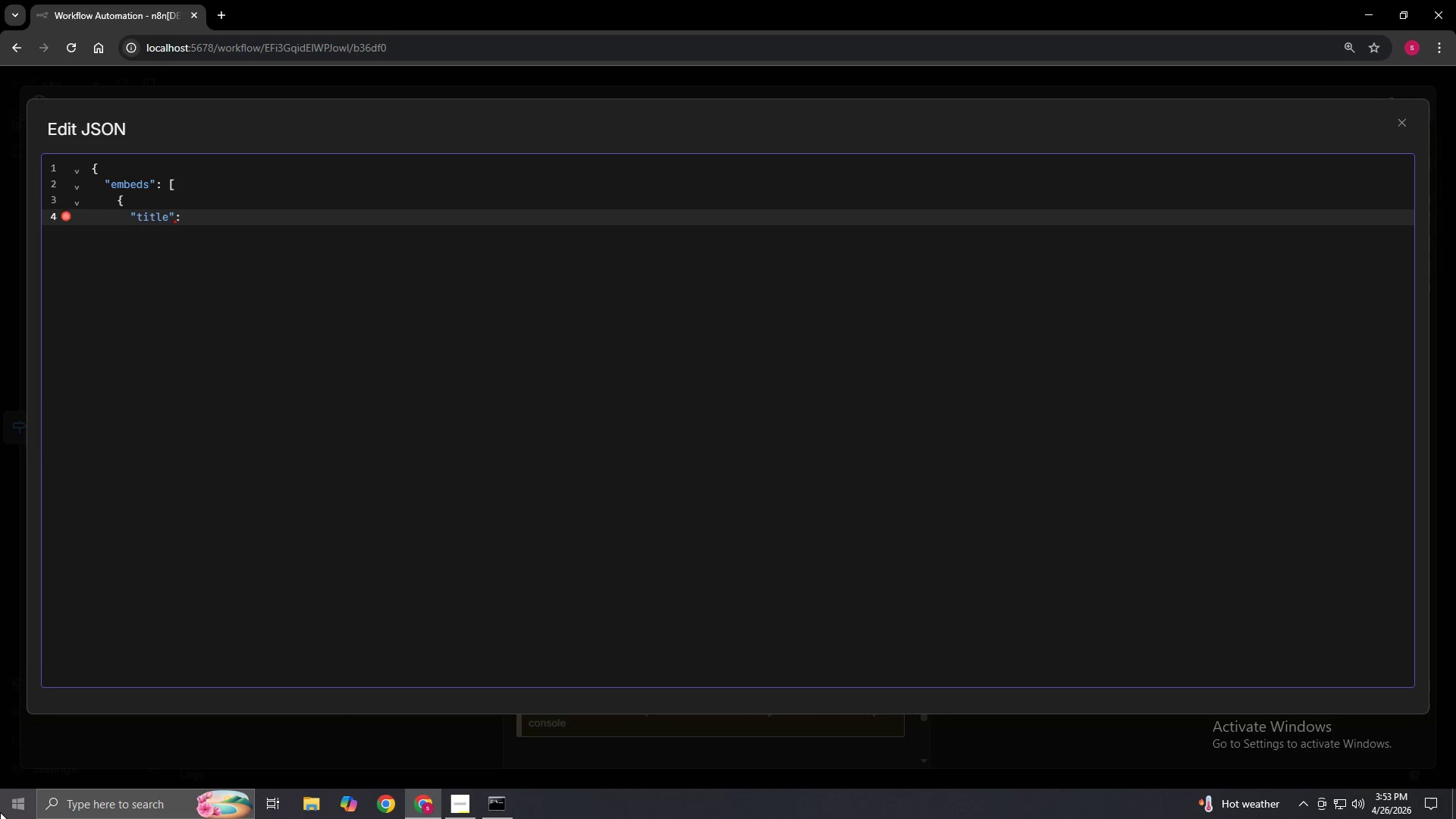 
key(Space)
 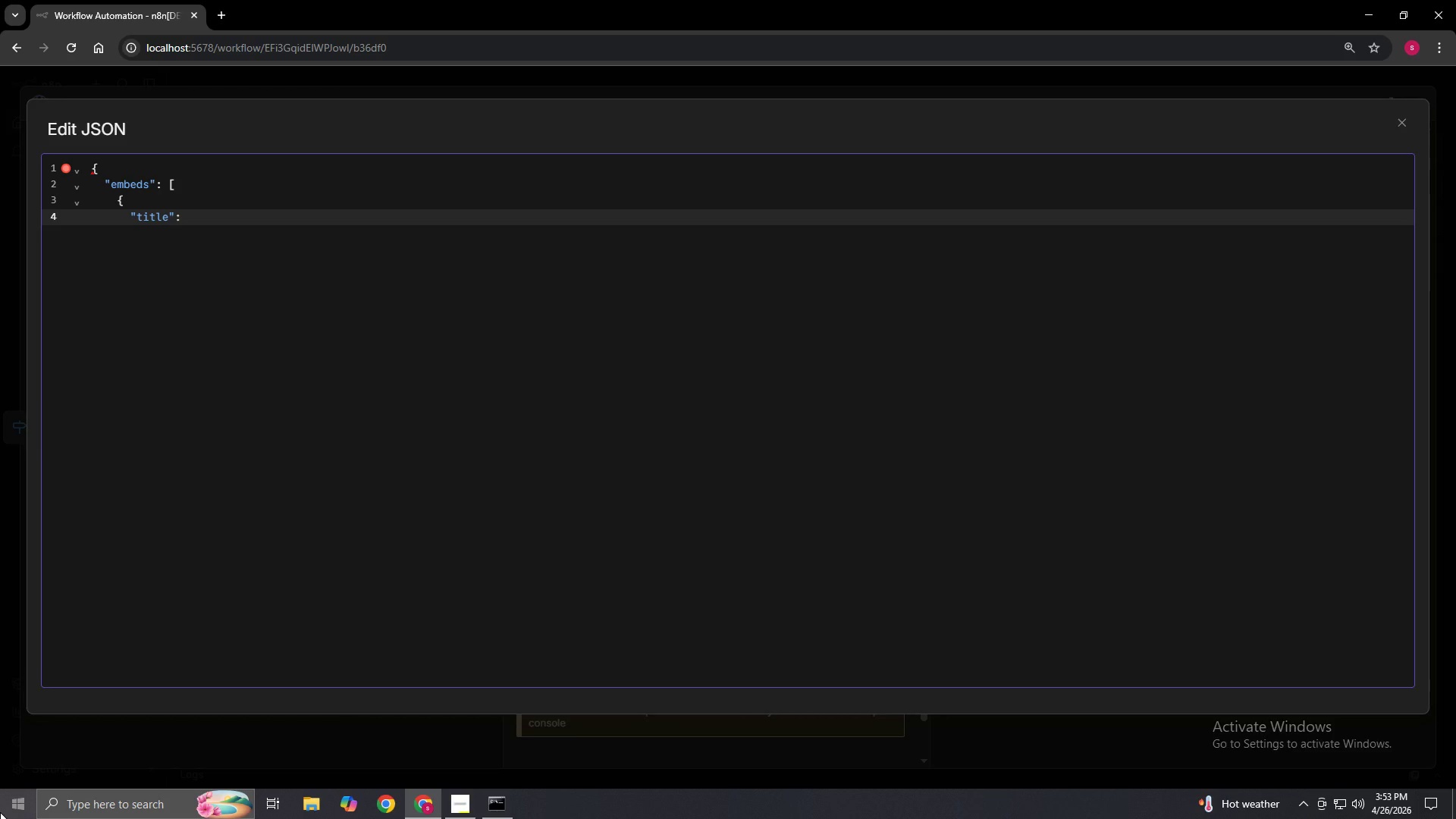 
type("New jun)
key(Backspace)
key(Backspace)
key(Backspace)
type(JUN)
key(Backspace)
key(Backspace)
type(ungle Inquiry",)
 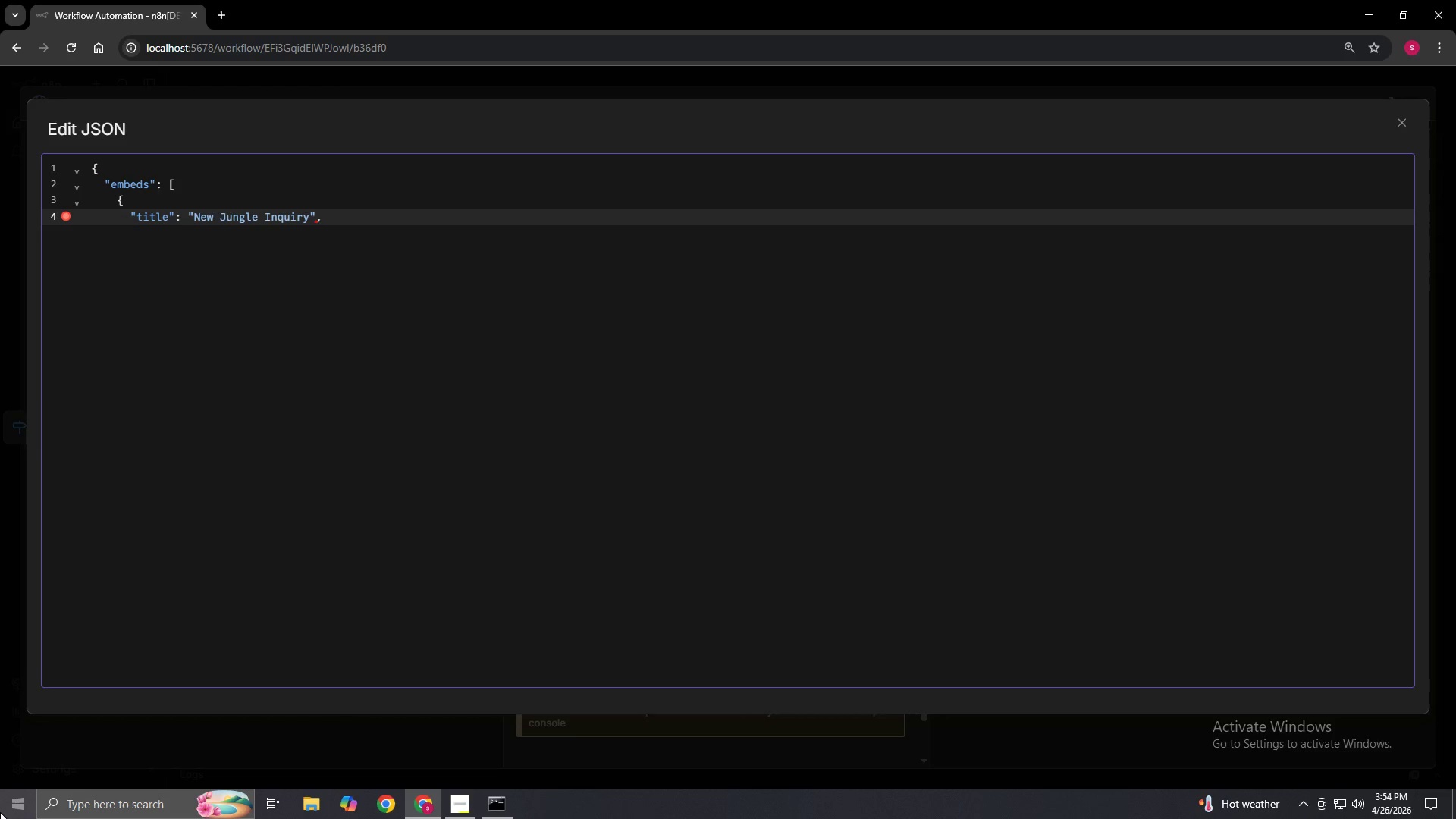 
key(Enter)
 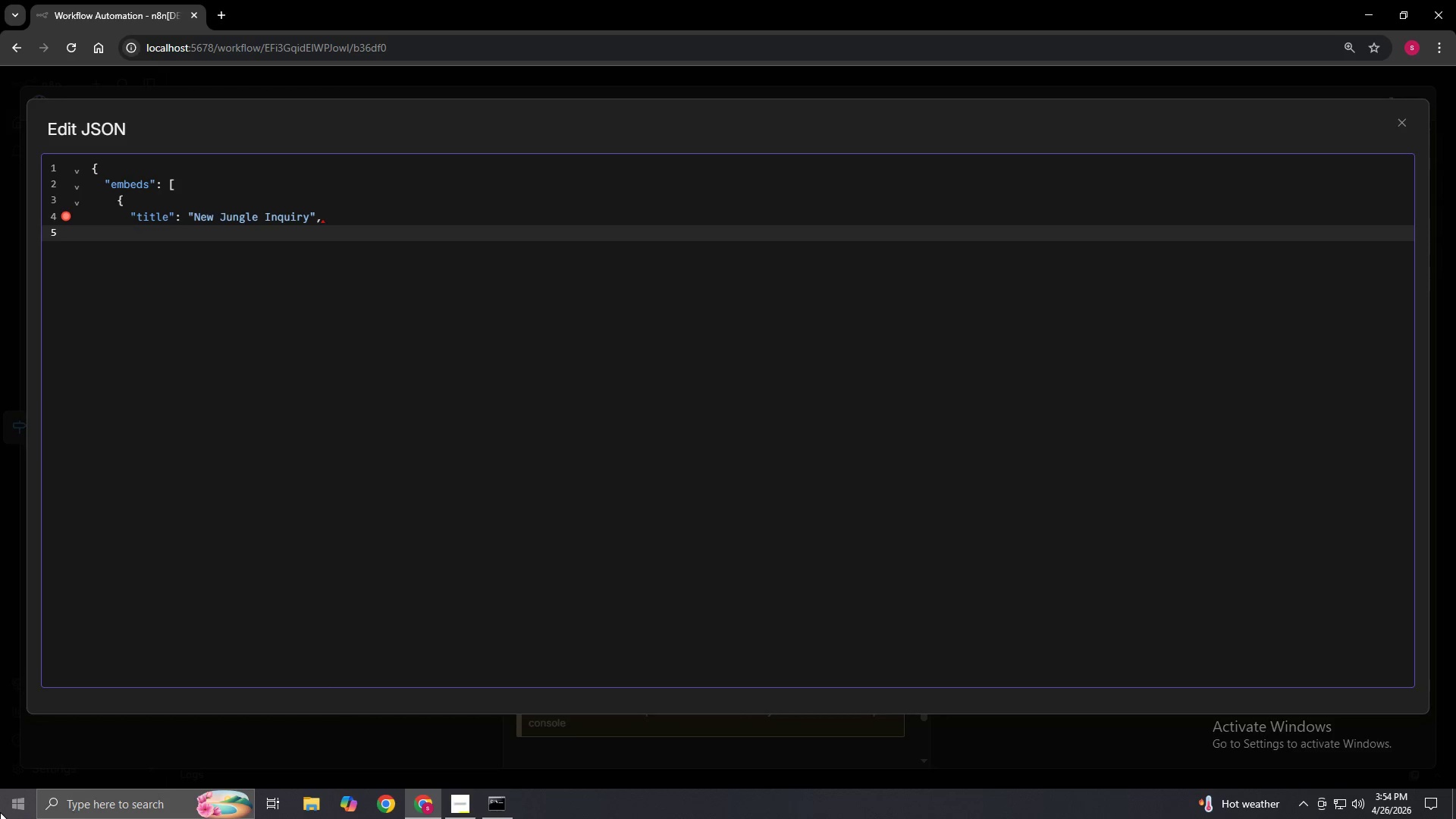 
type("color": 5763719,)
 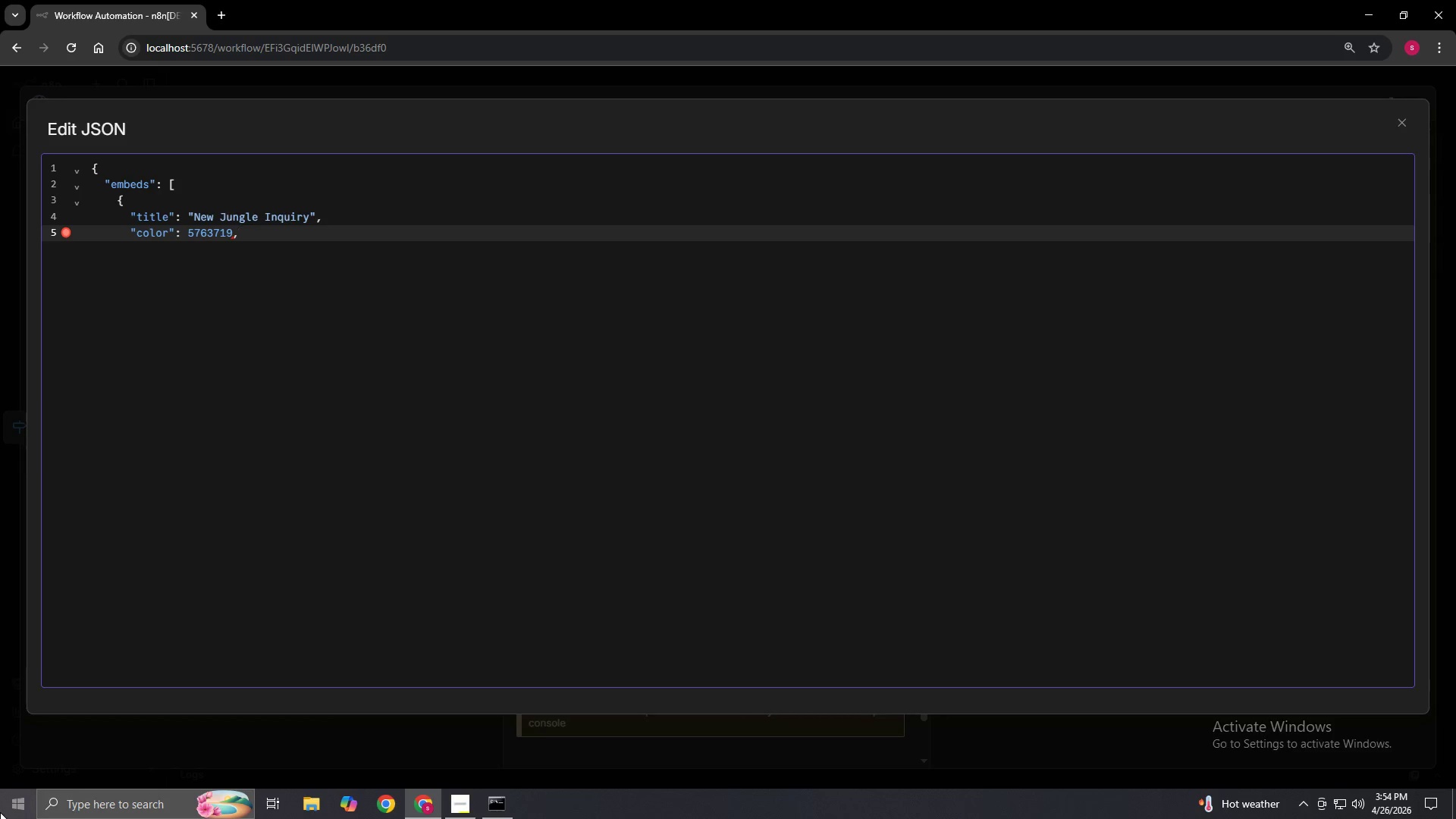 
key(Enter)
 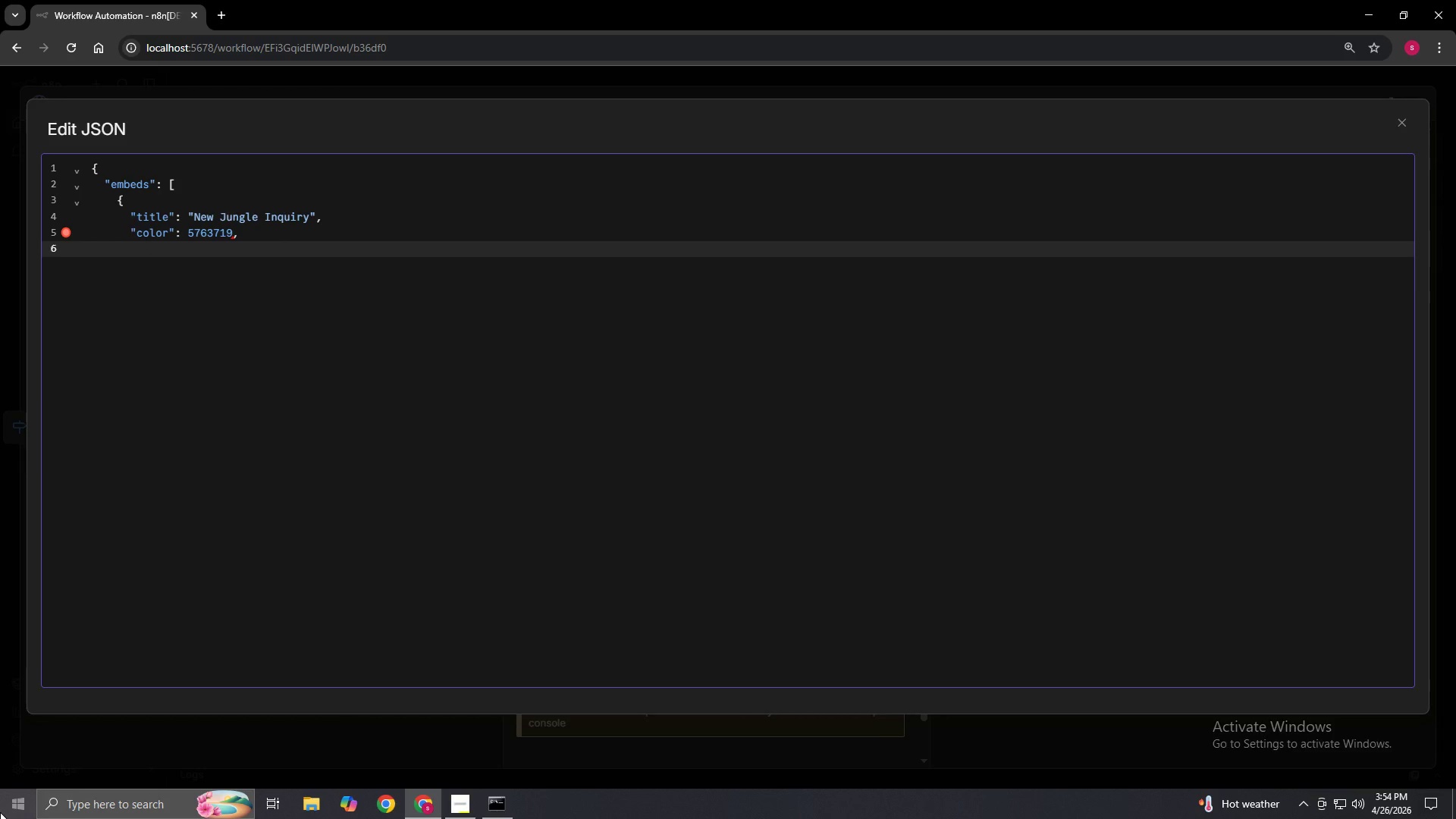 
type("fields": [)
 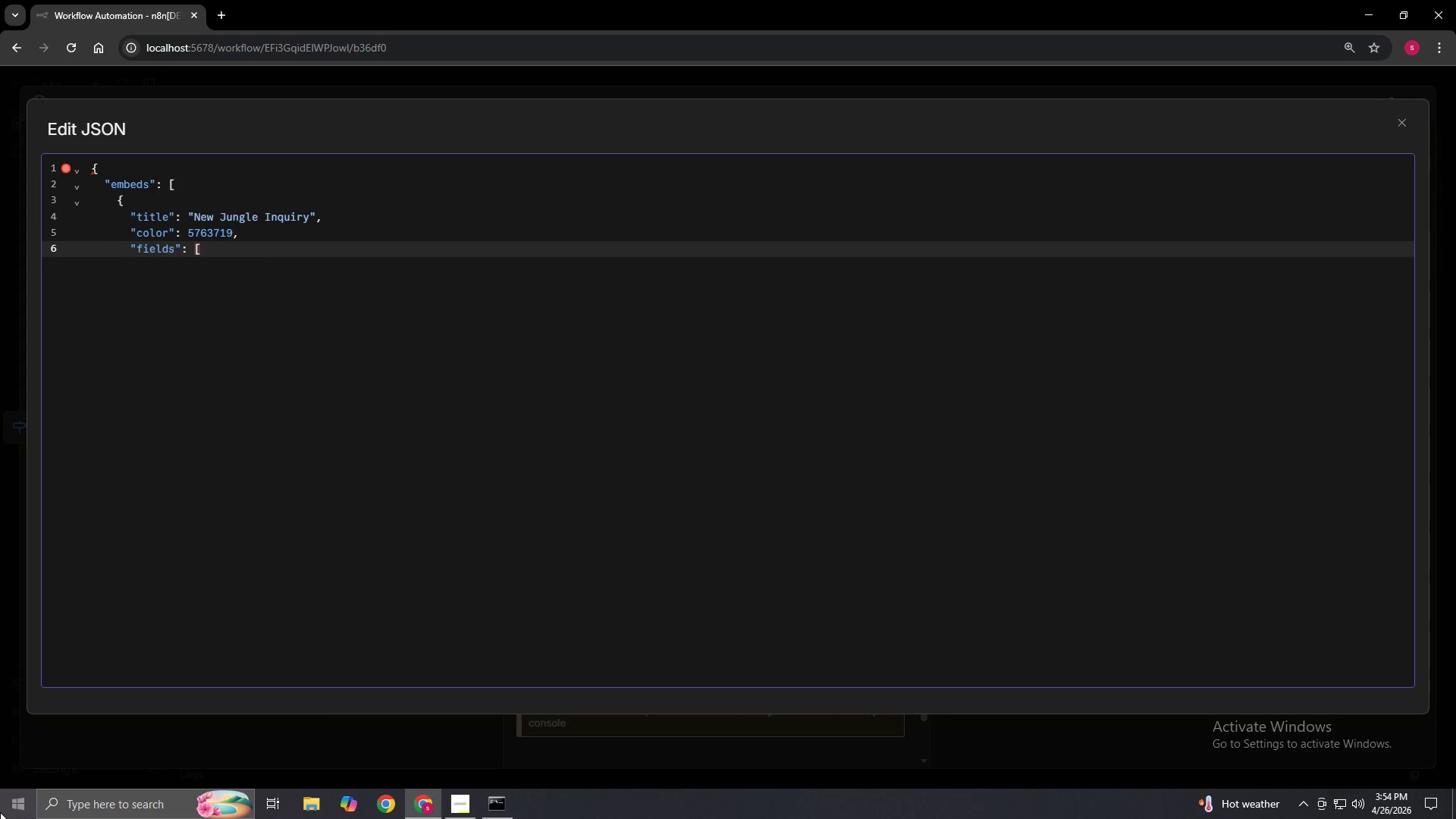 
key(Enter)
 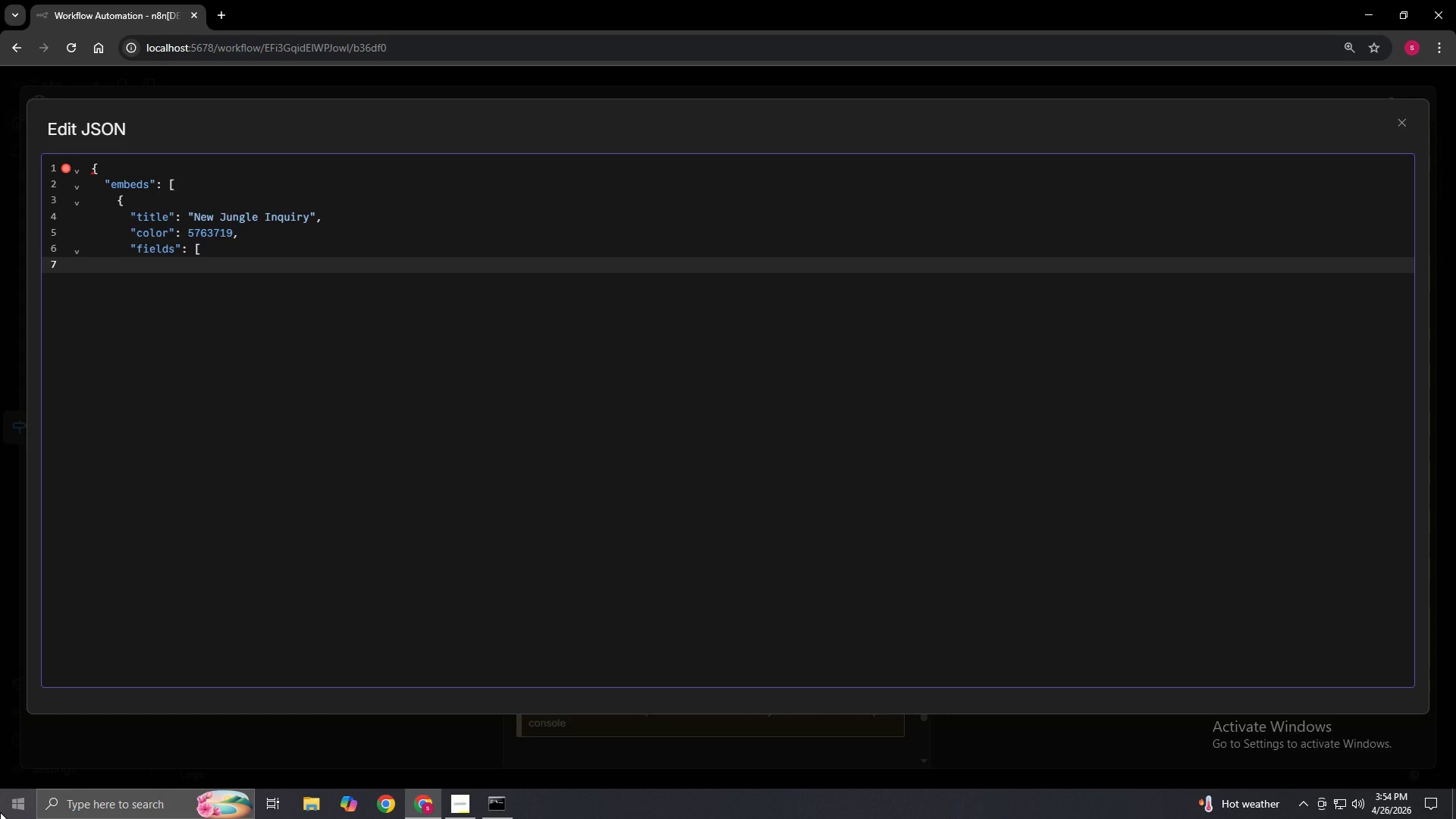 
key(Shift+BracketLeft)
 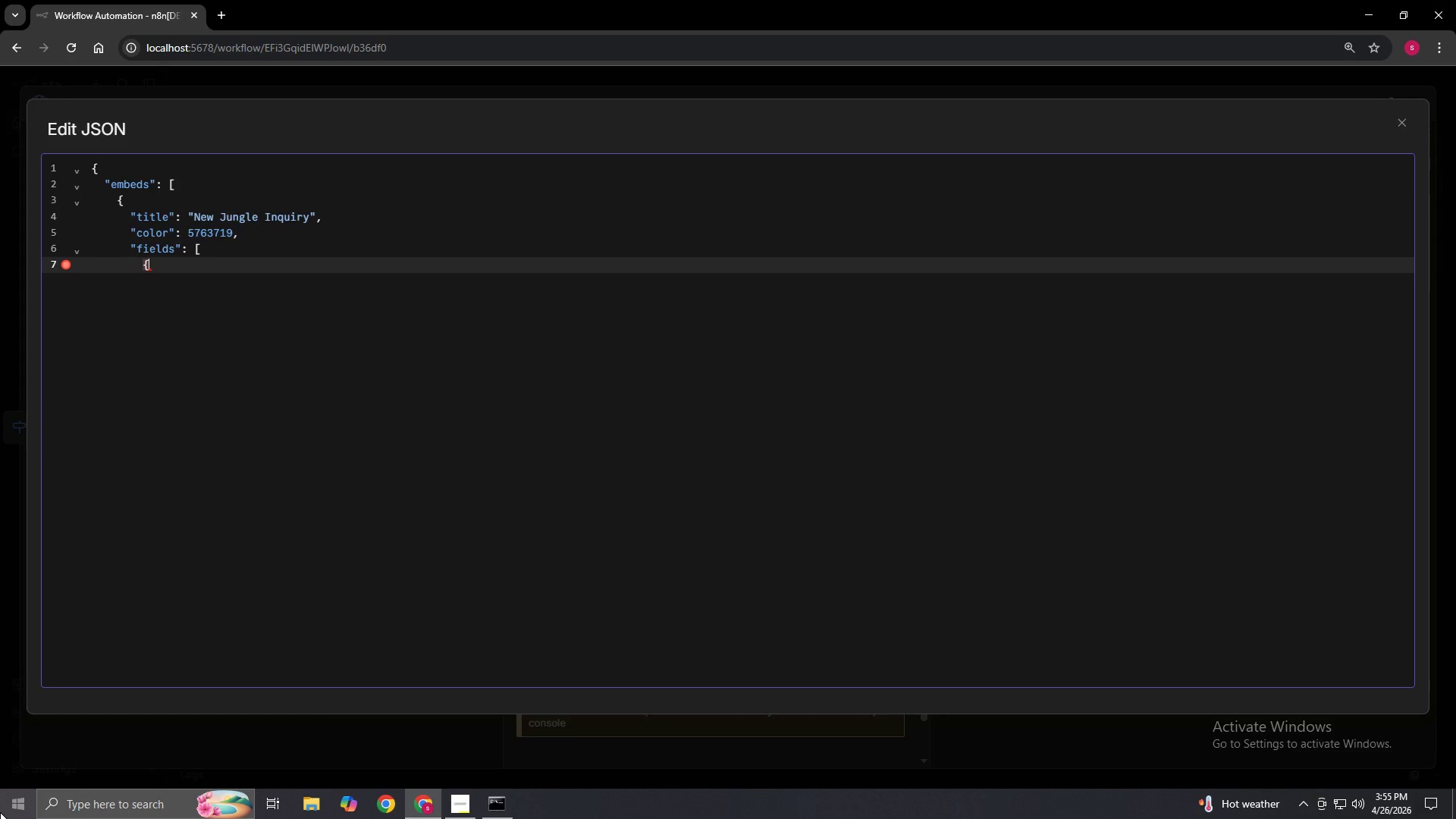 
wait(38.74)
 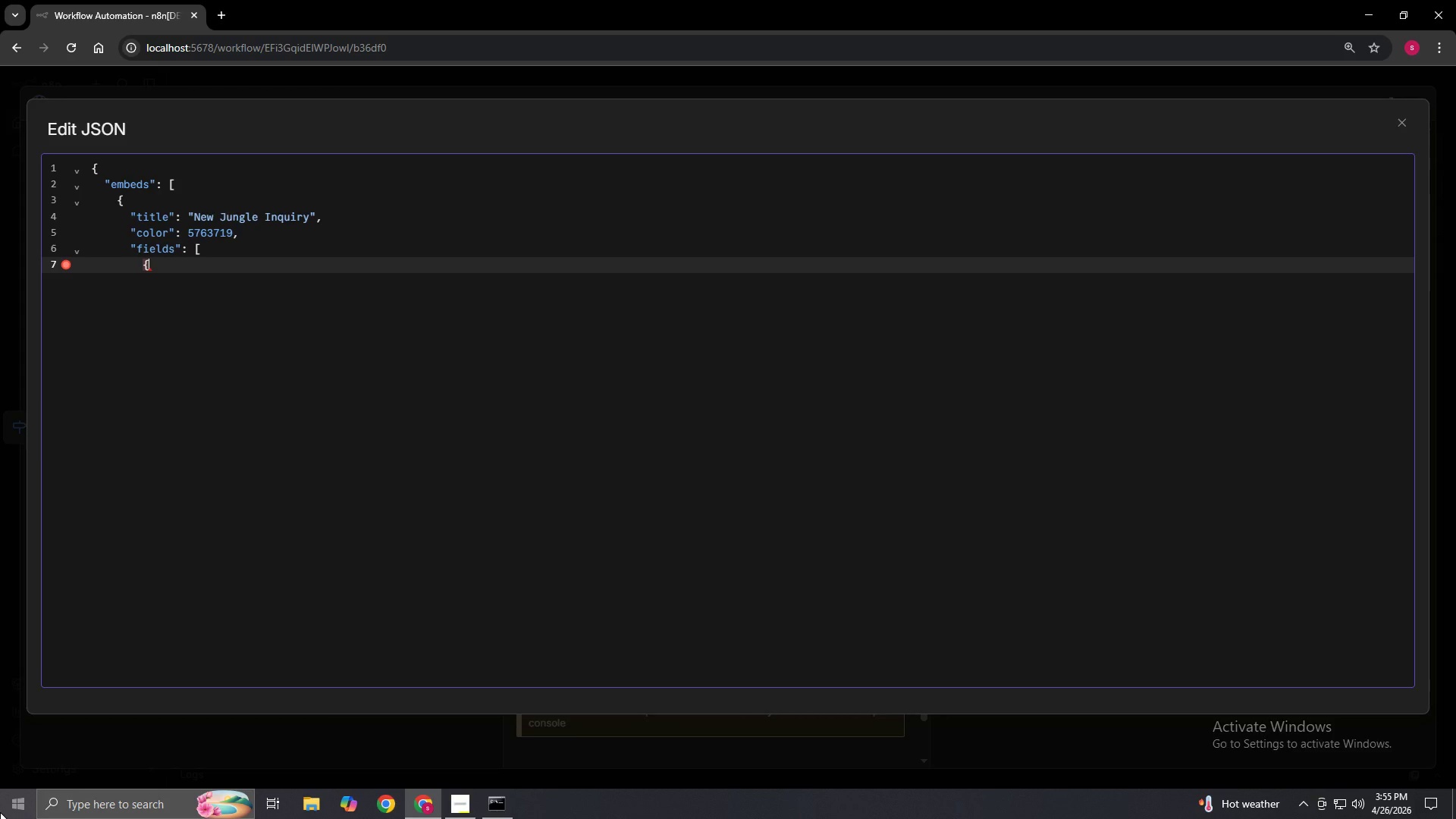 
key(Enter)
 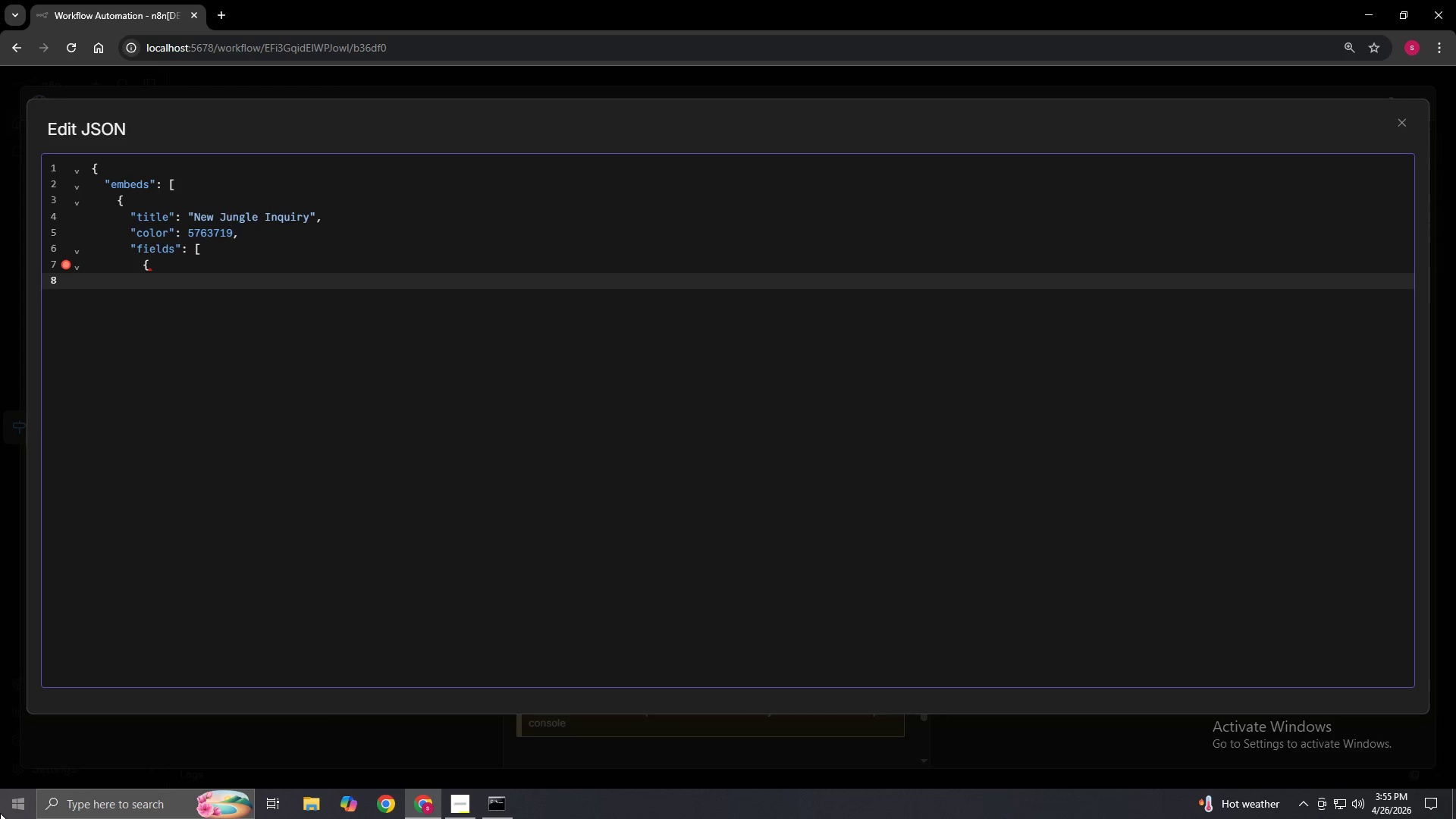 
type("name": "name")
 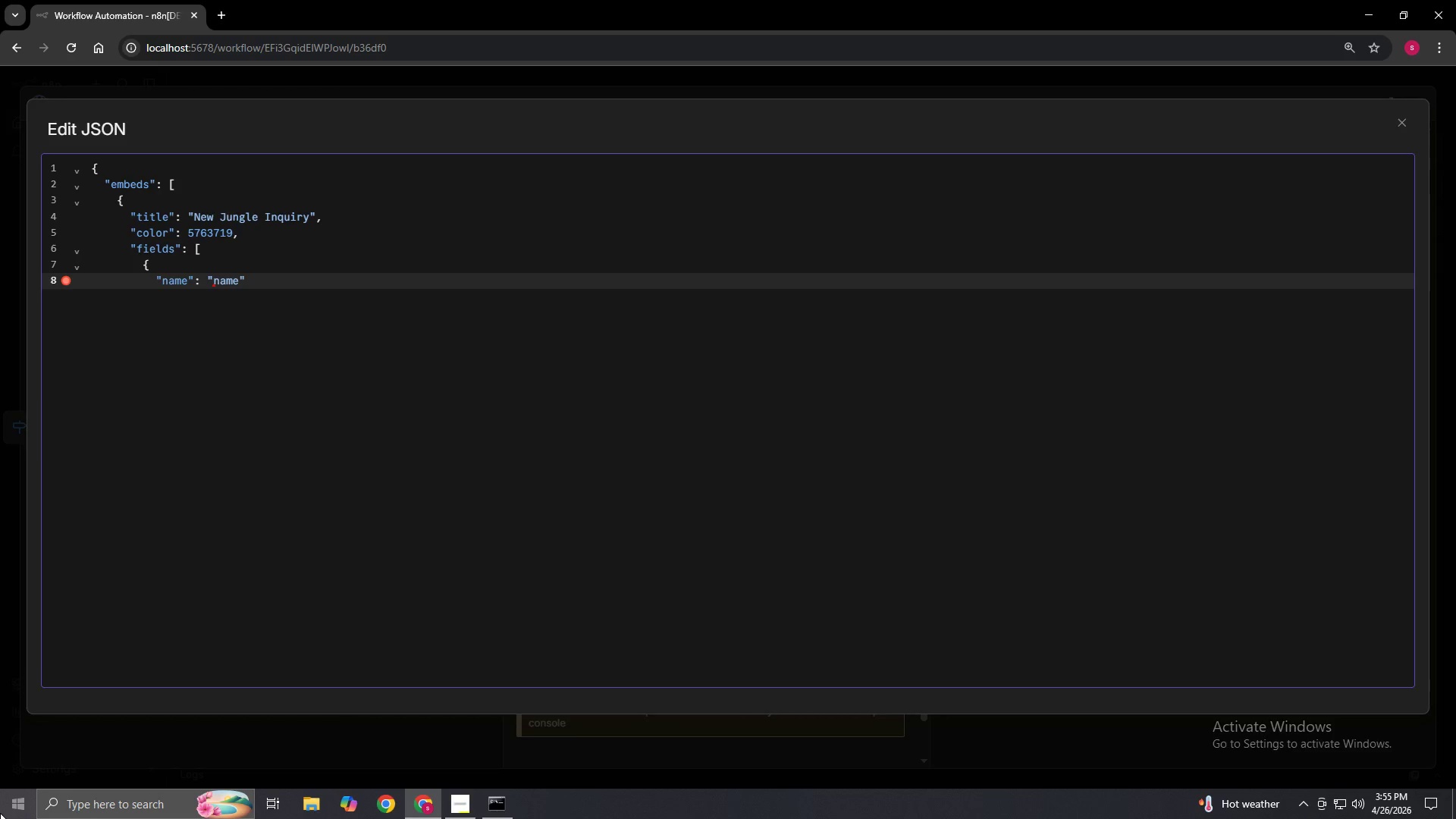 
key(ArrowLeft)
 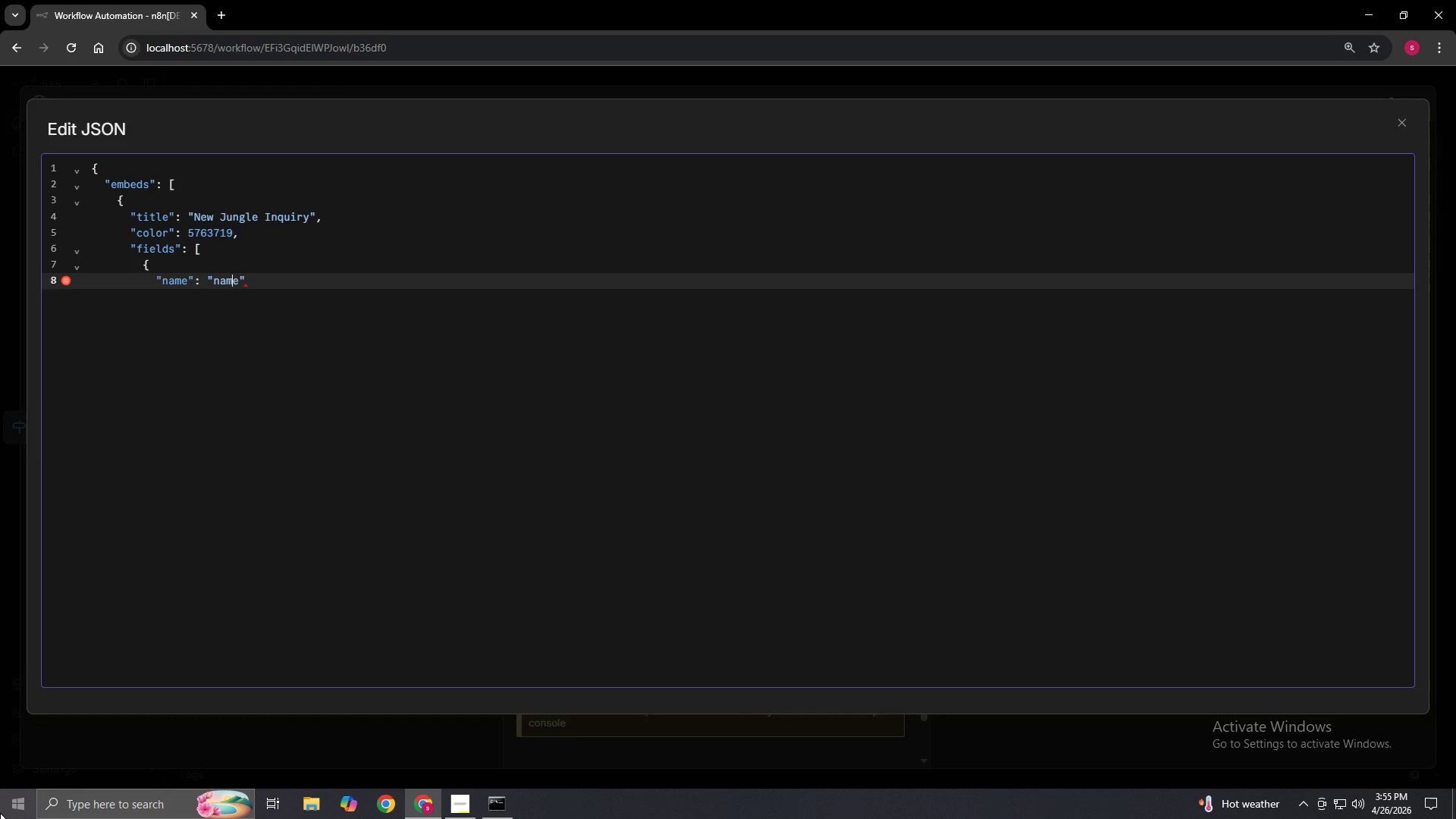 
key(ArrowLeft)
 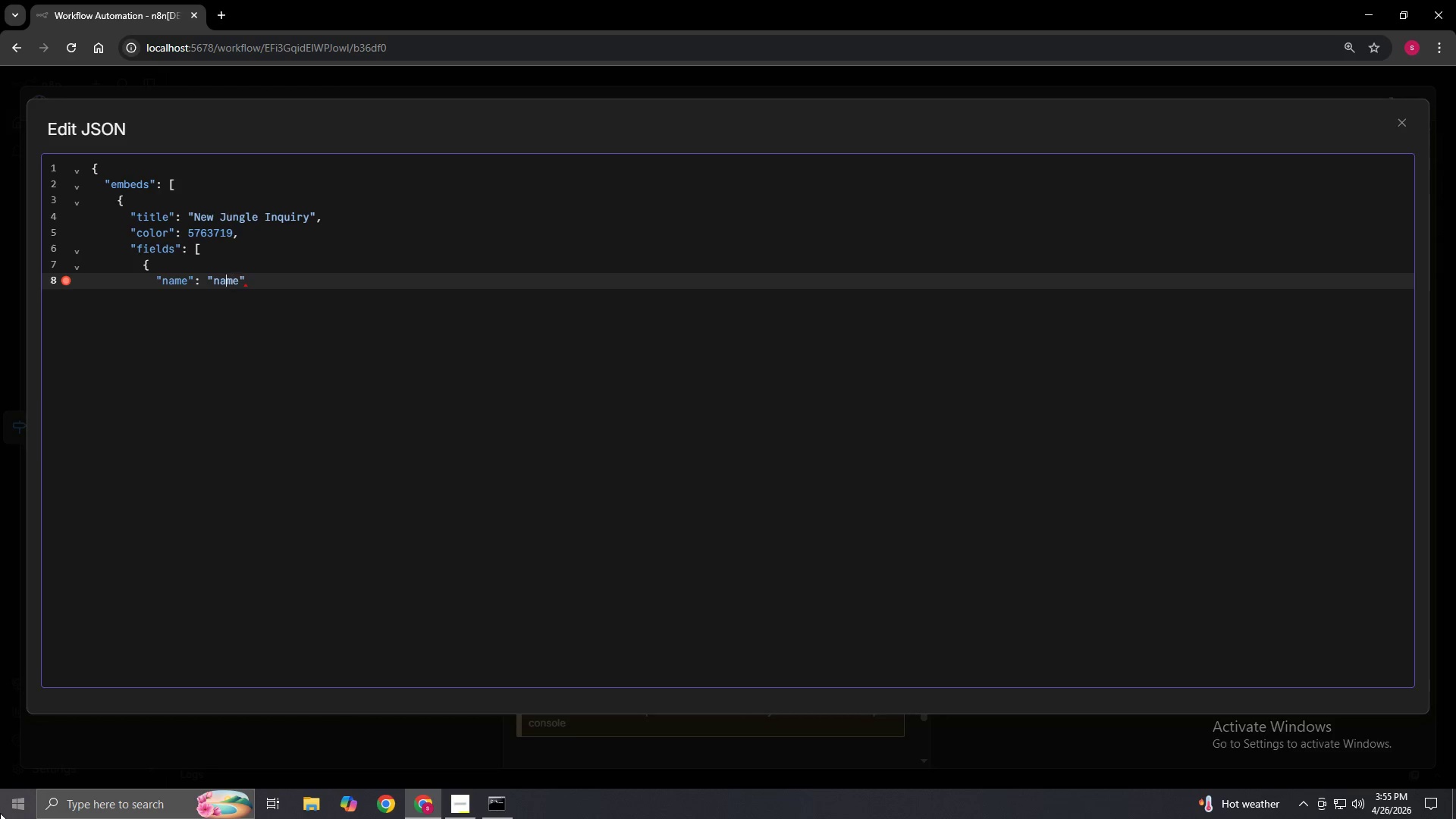 
key(ArrowLeft)
 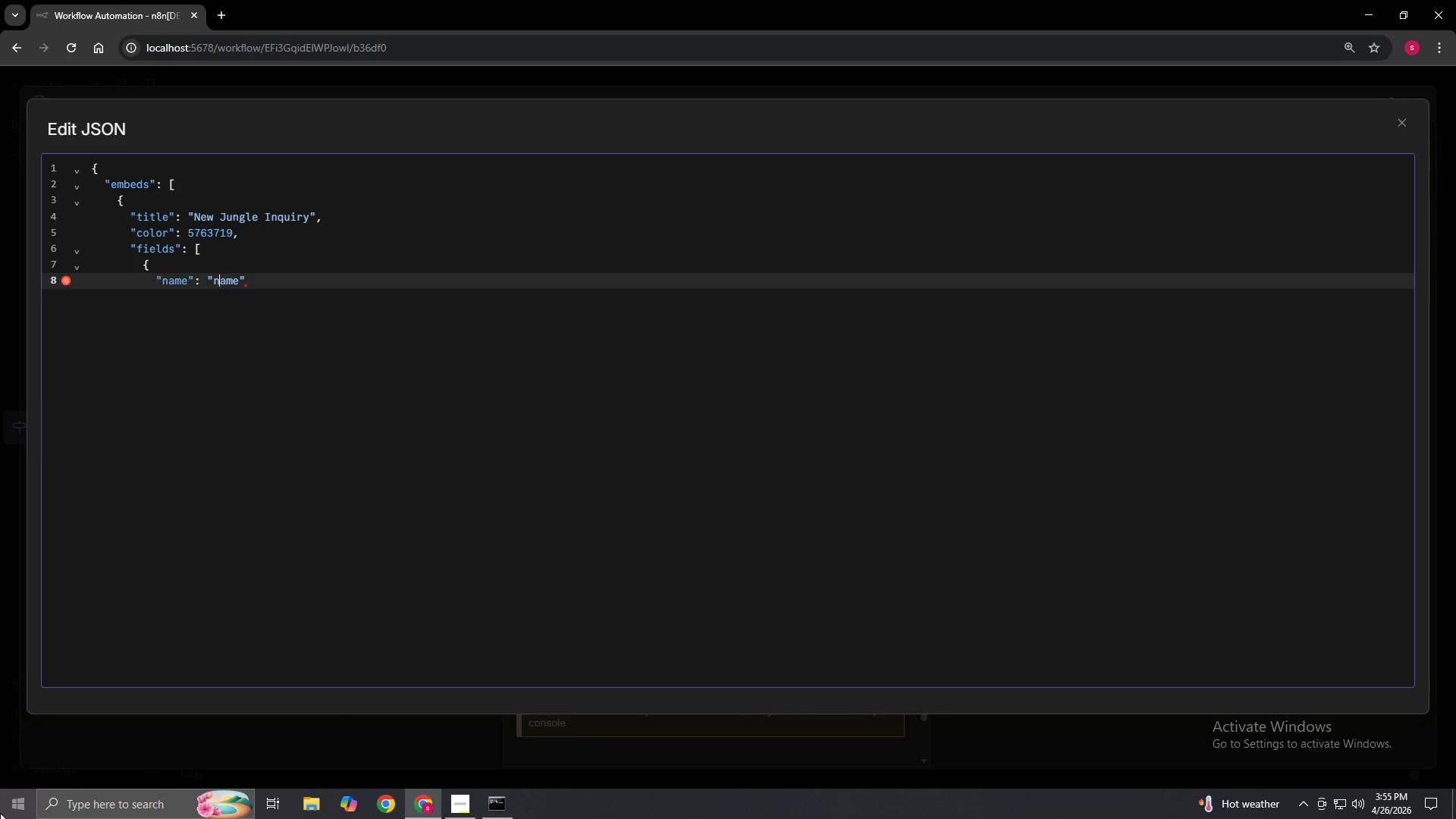 
key(ArrowLeft)
 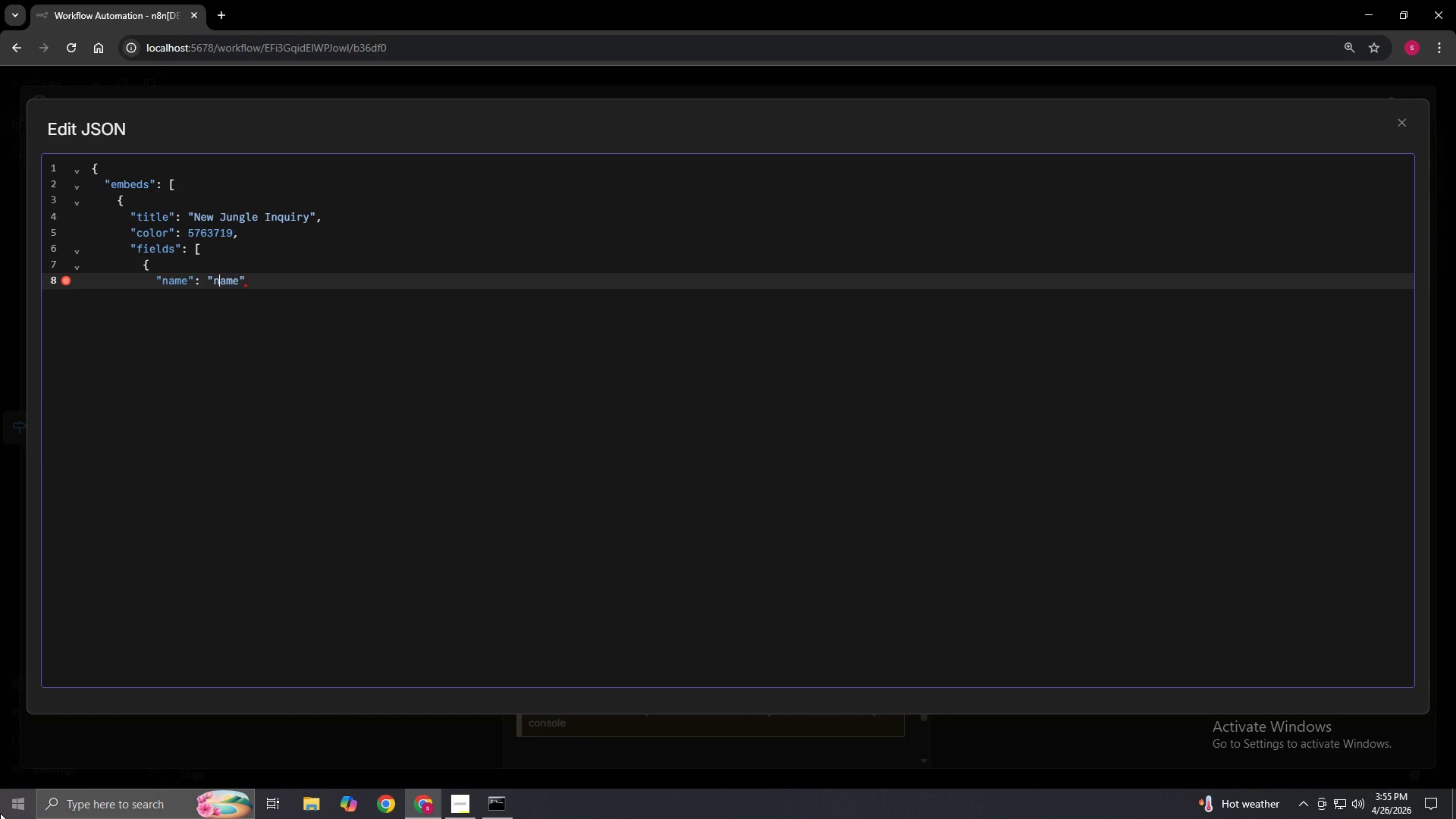 
key(Backspace)
 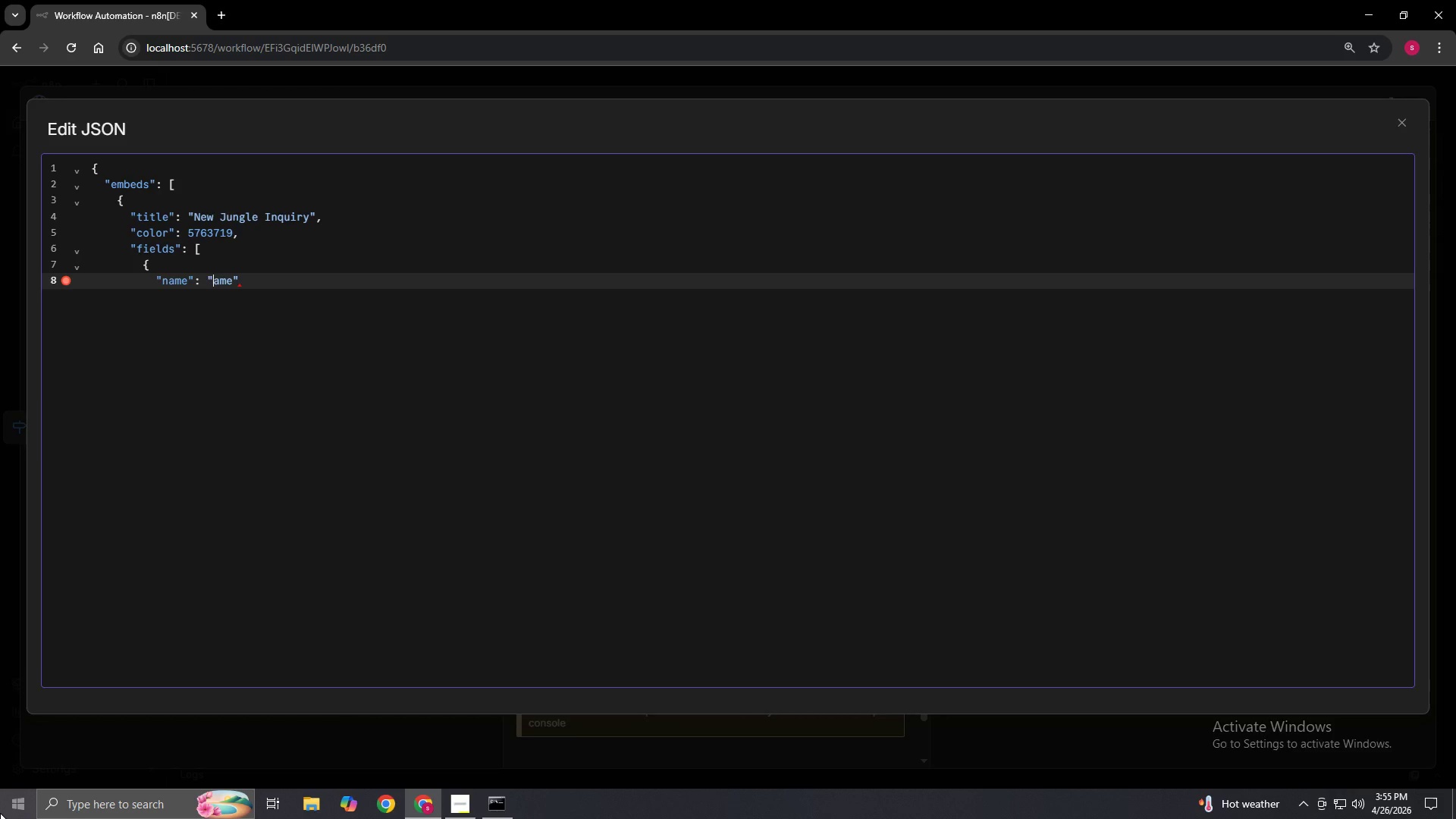 
key(Shift+N)
 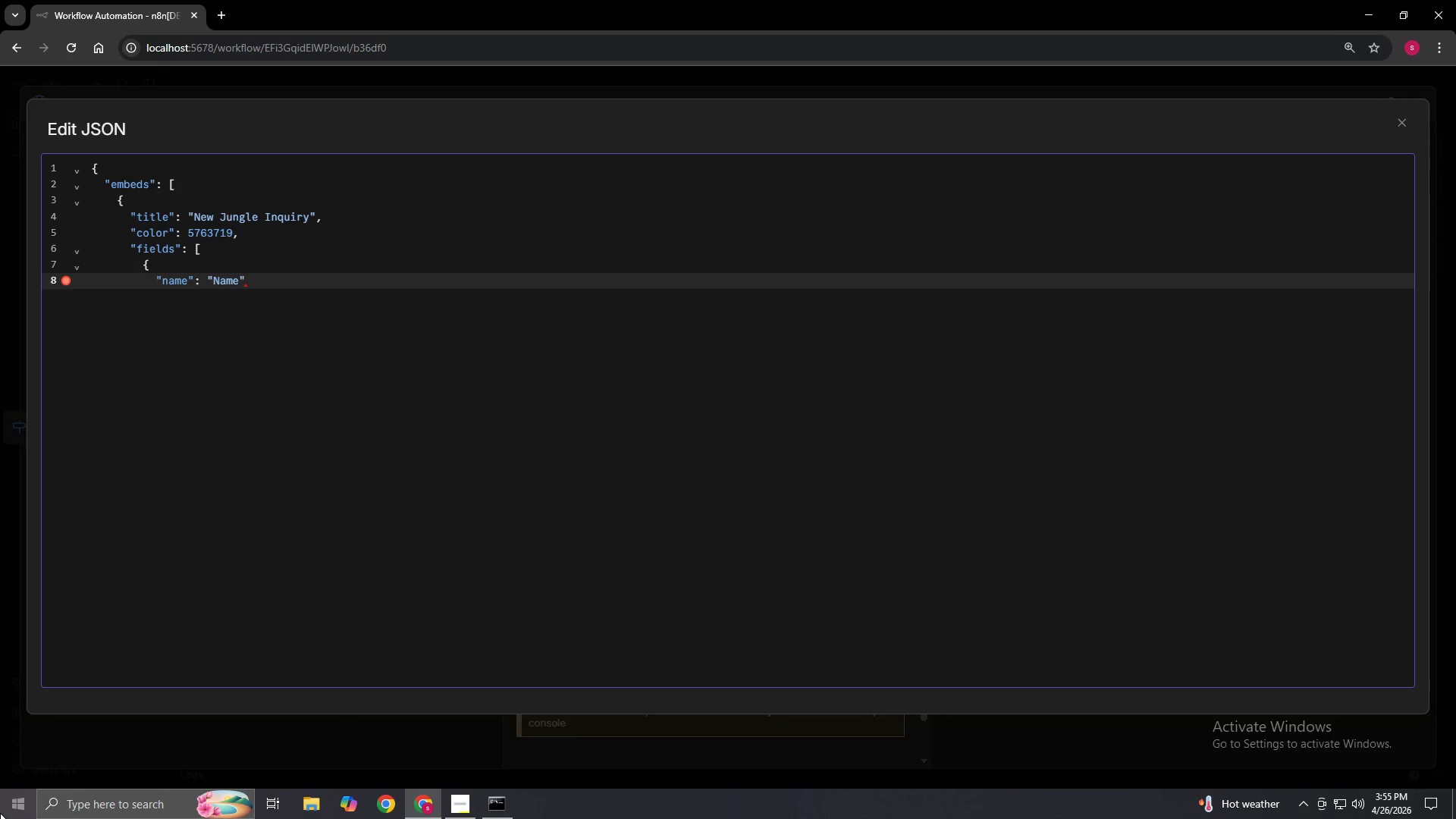 
key(ArrowRight)
 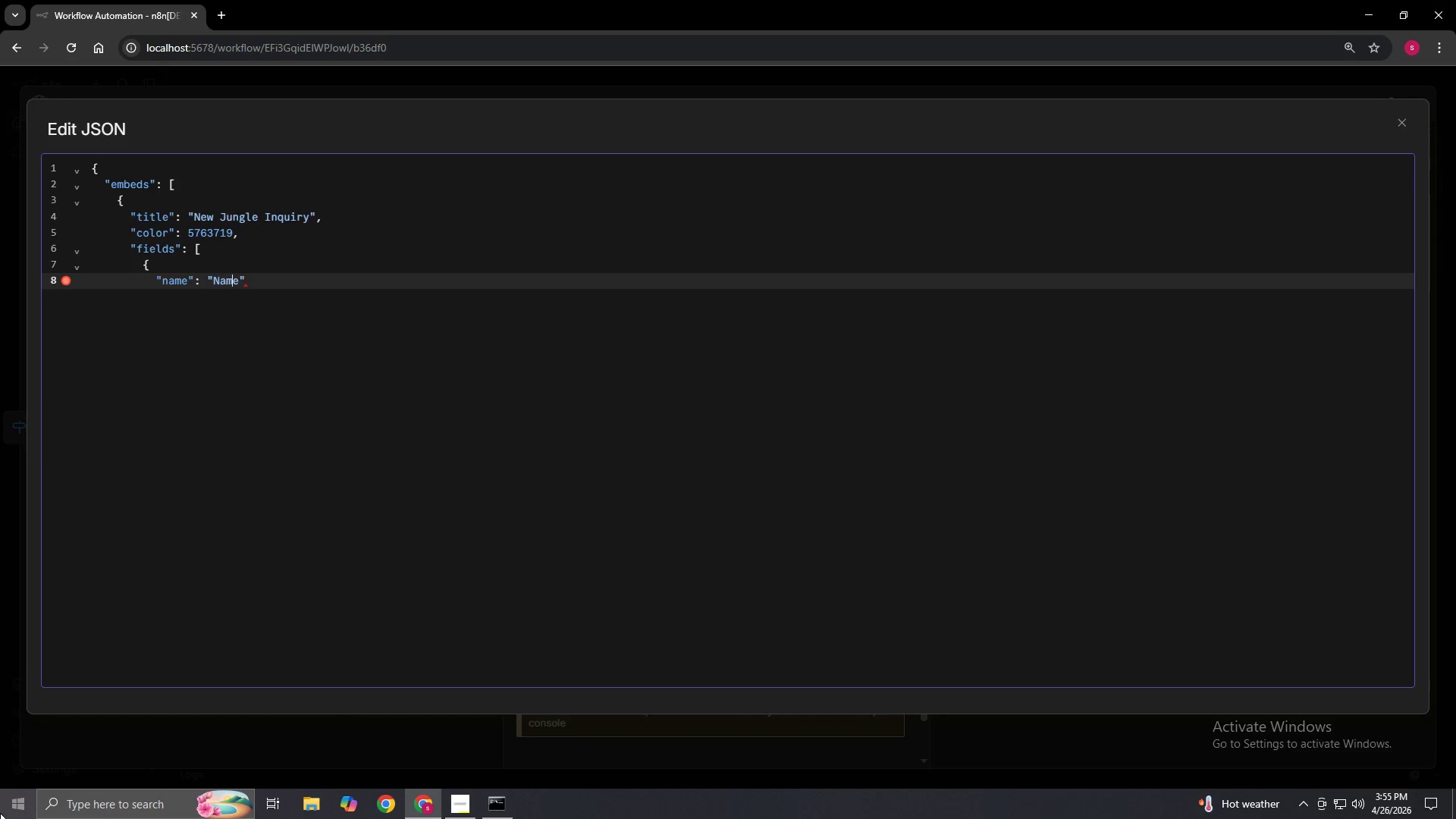 
key(ArrowRight)
 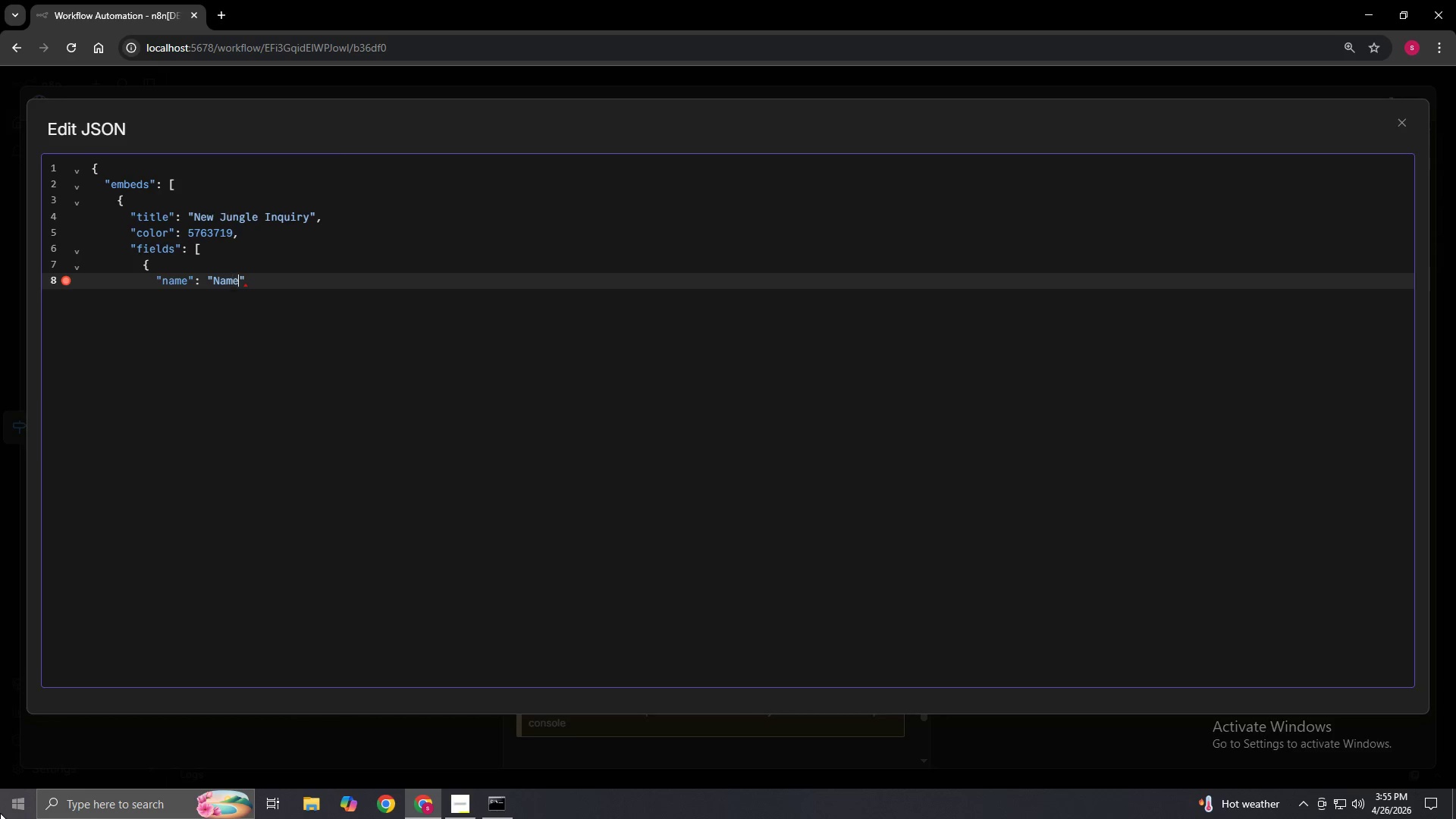 
key(ArrowRight)
 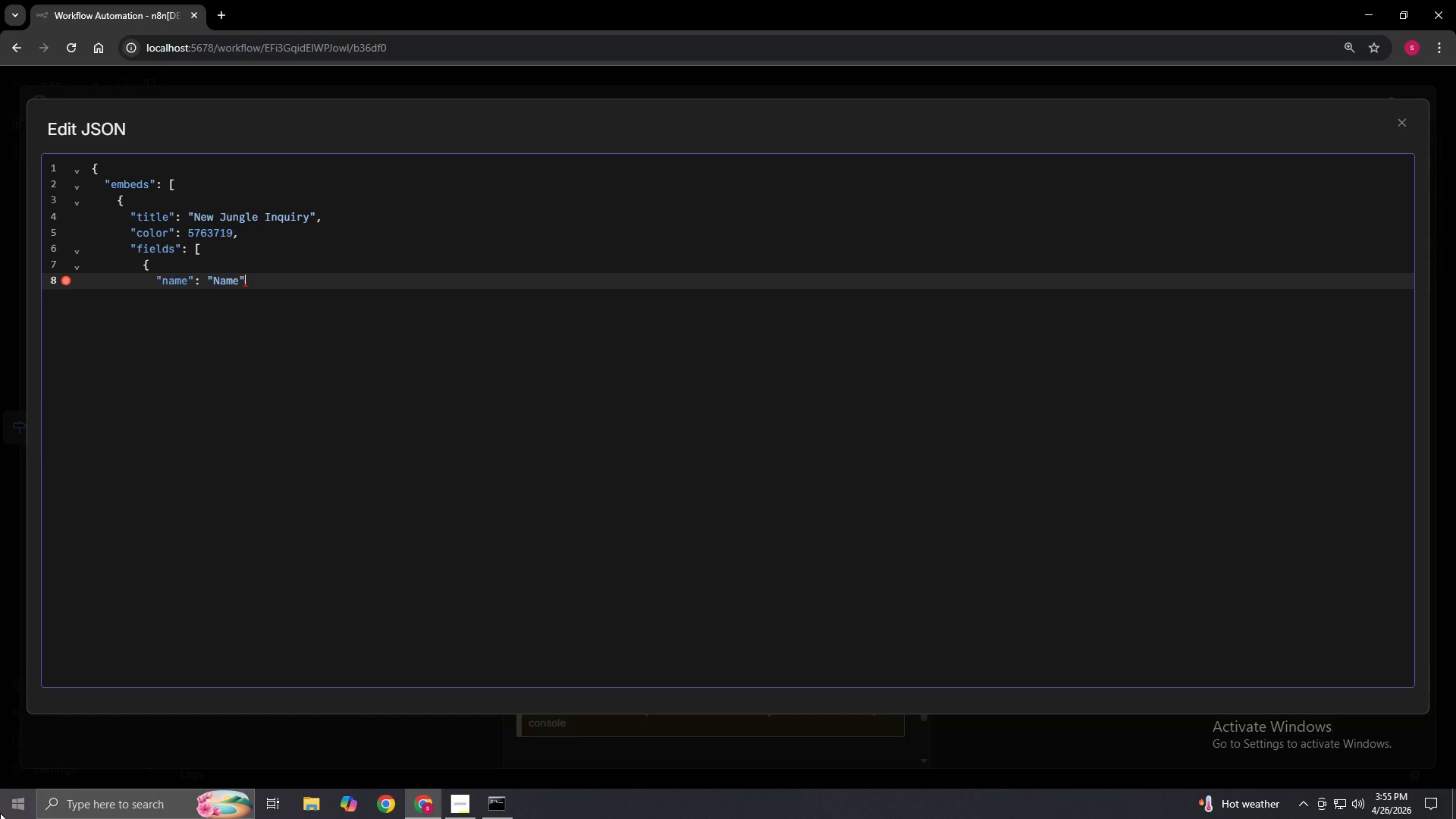 
key(ArrowRight)
 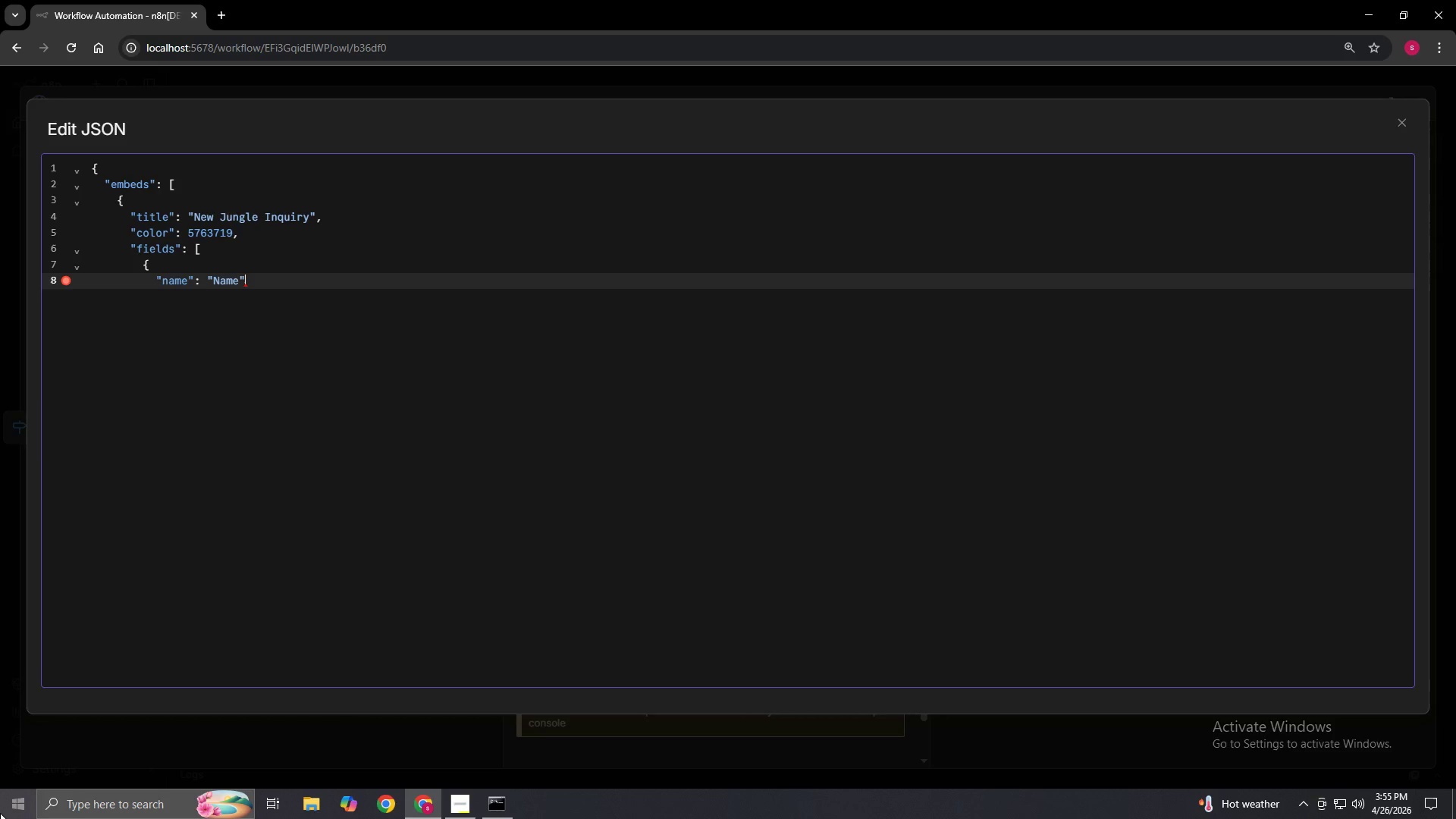 
key(Comma)
 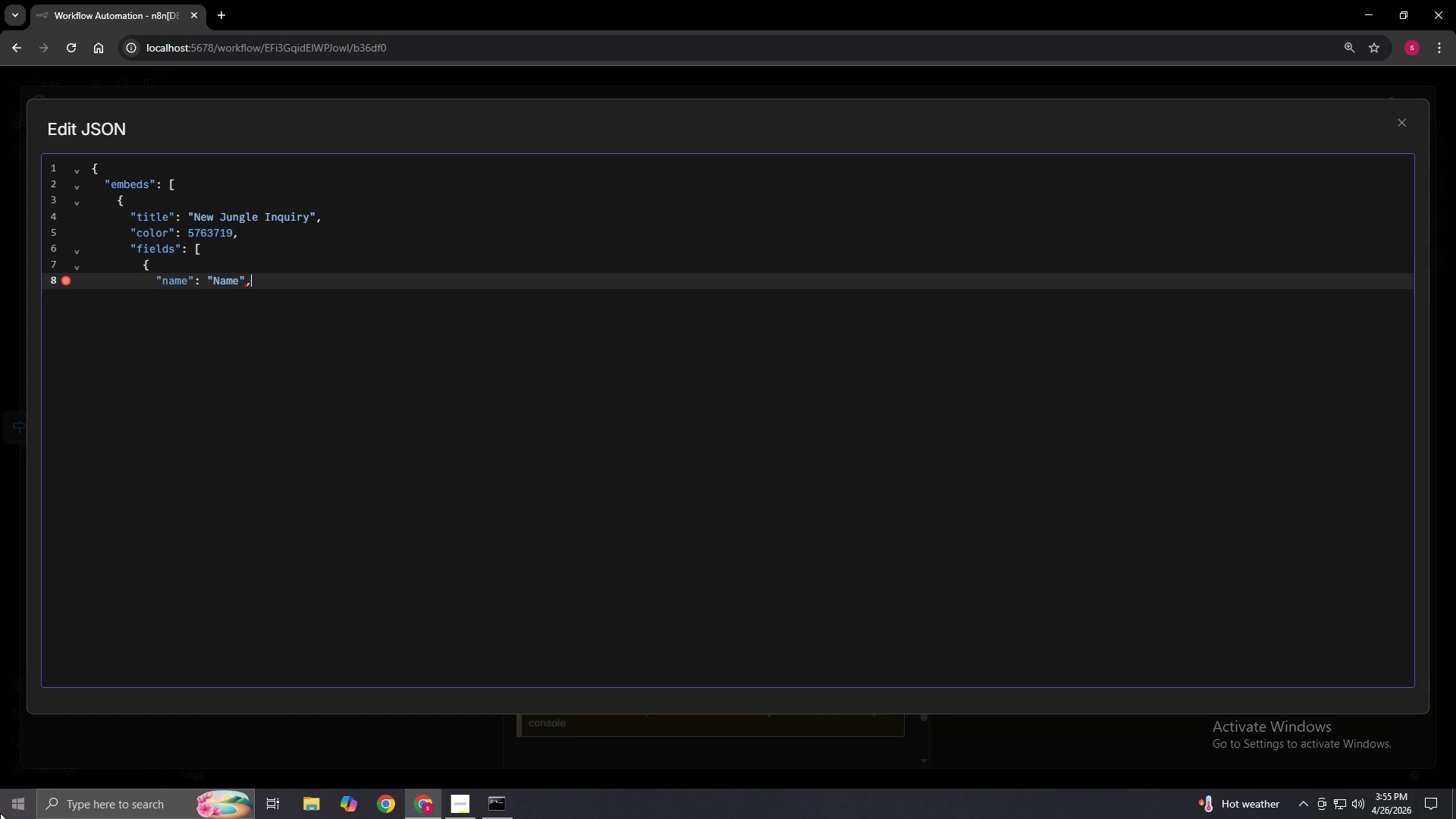 
key(Enter)
 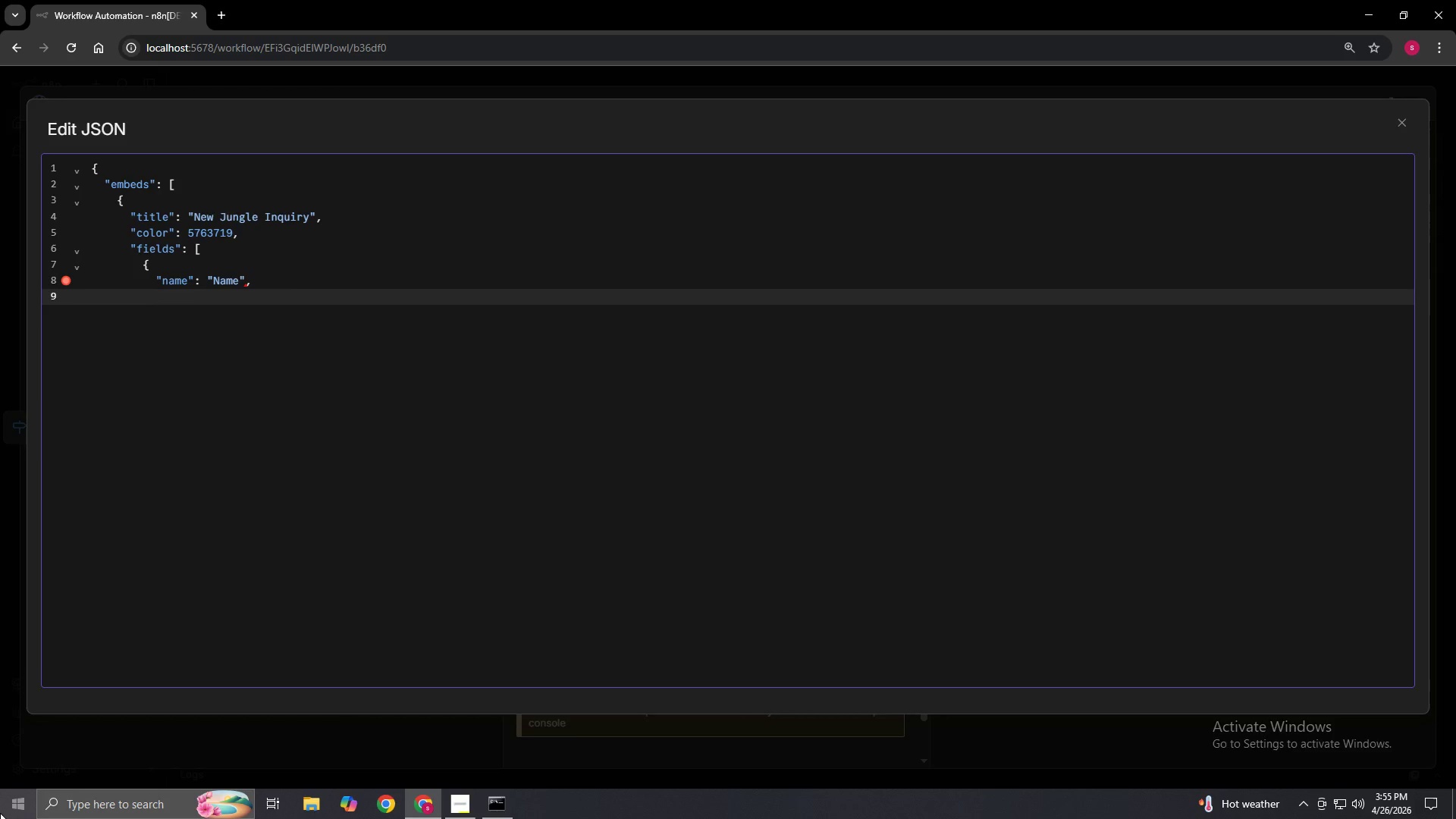 
type("value": "{{}})
 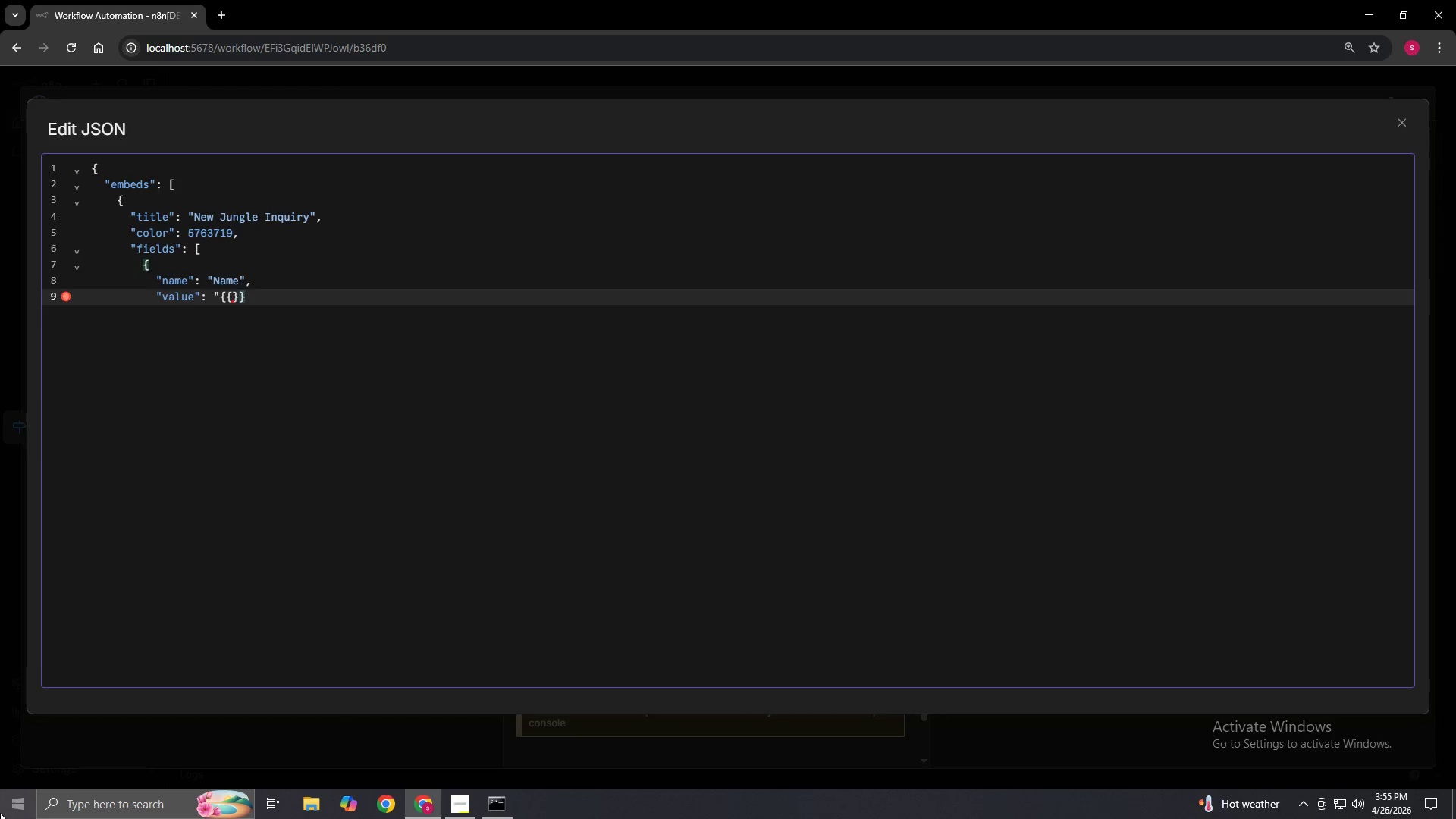 
key(ArrowLeft)
 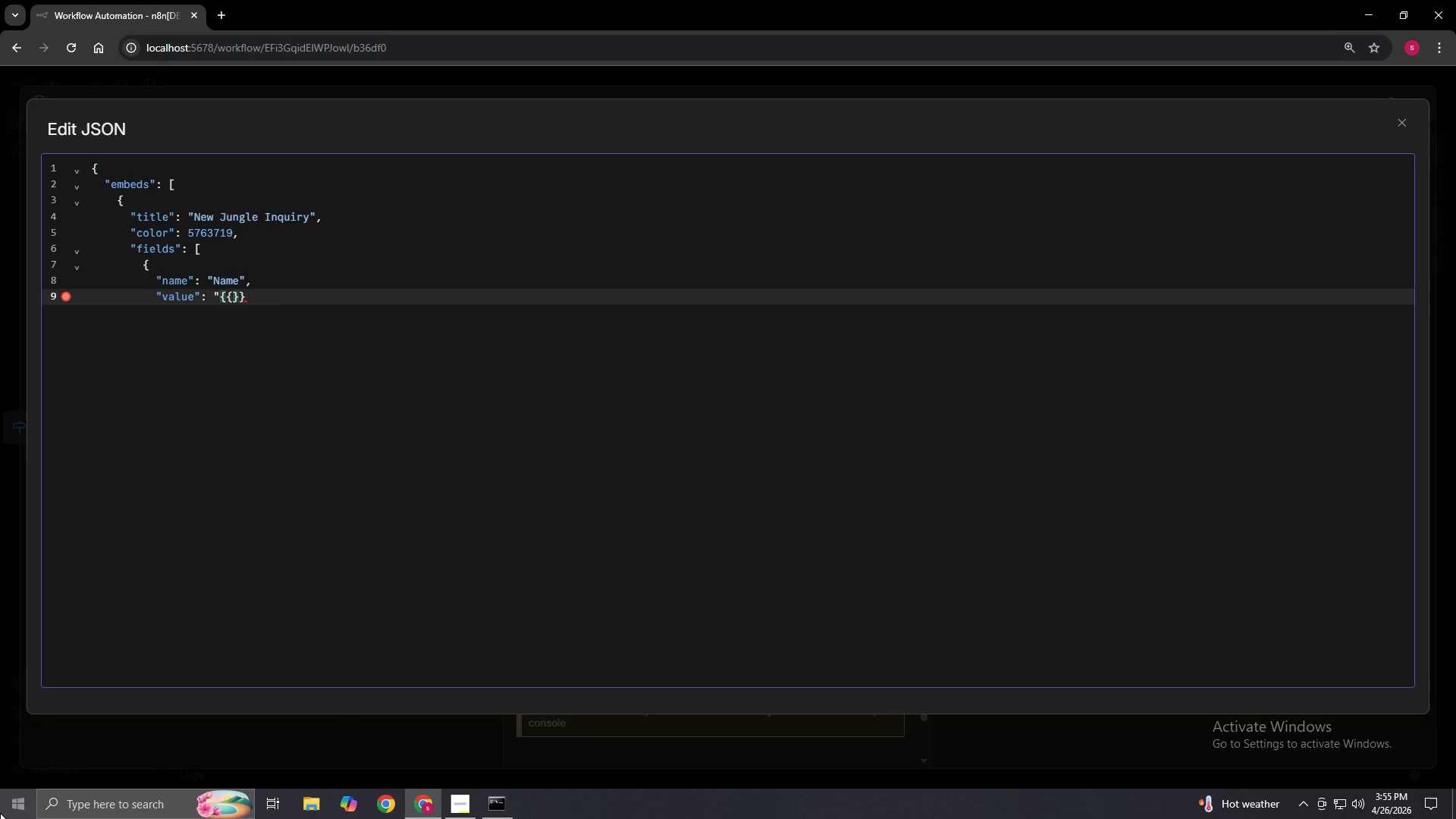 
key(ArrowLeft)
 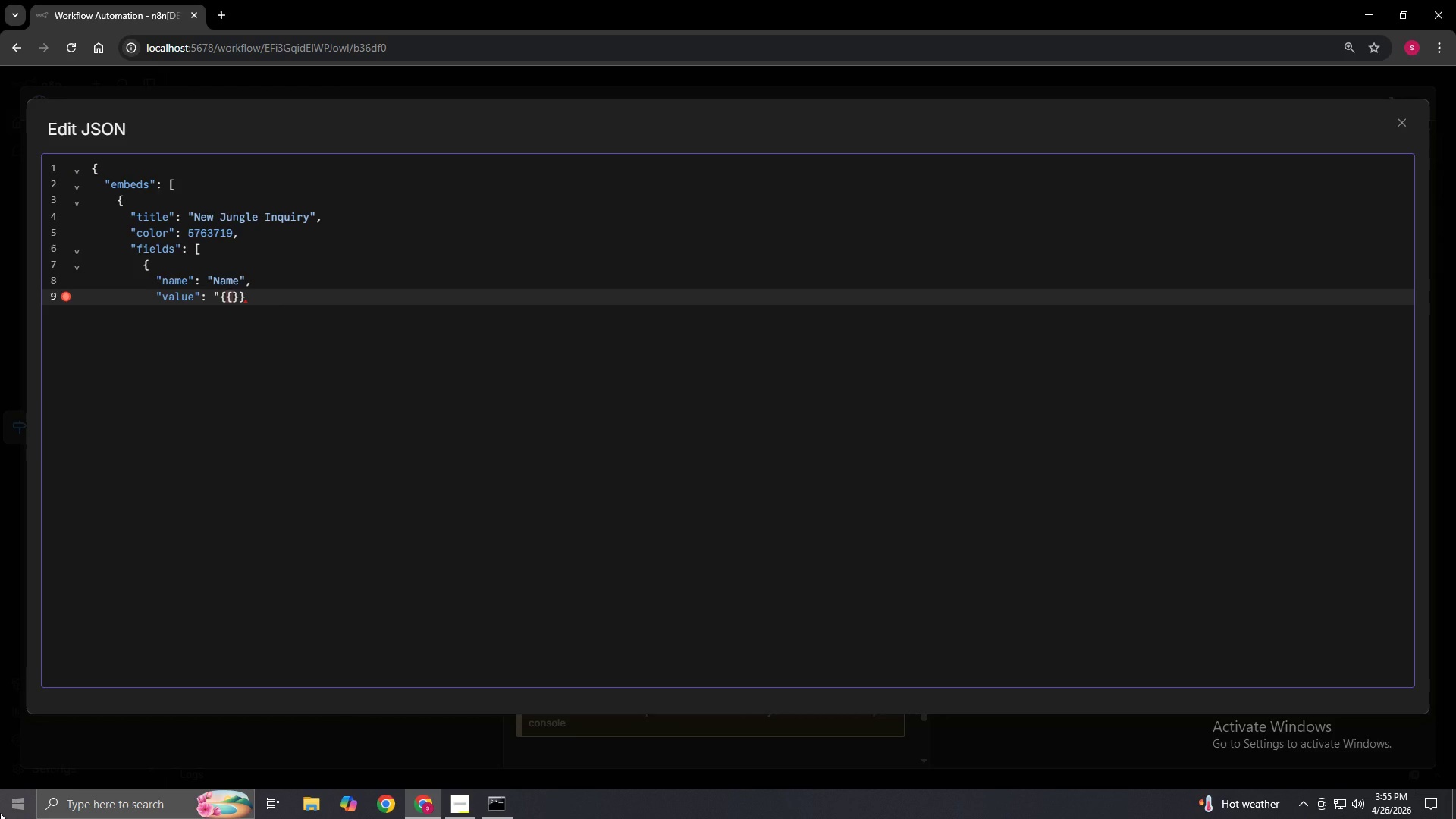 
key(Space)
 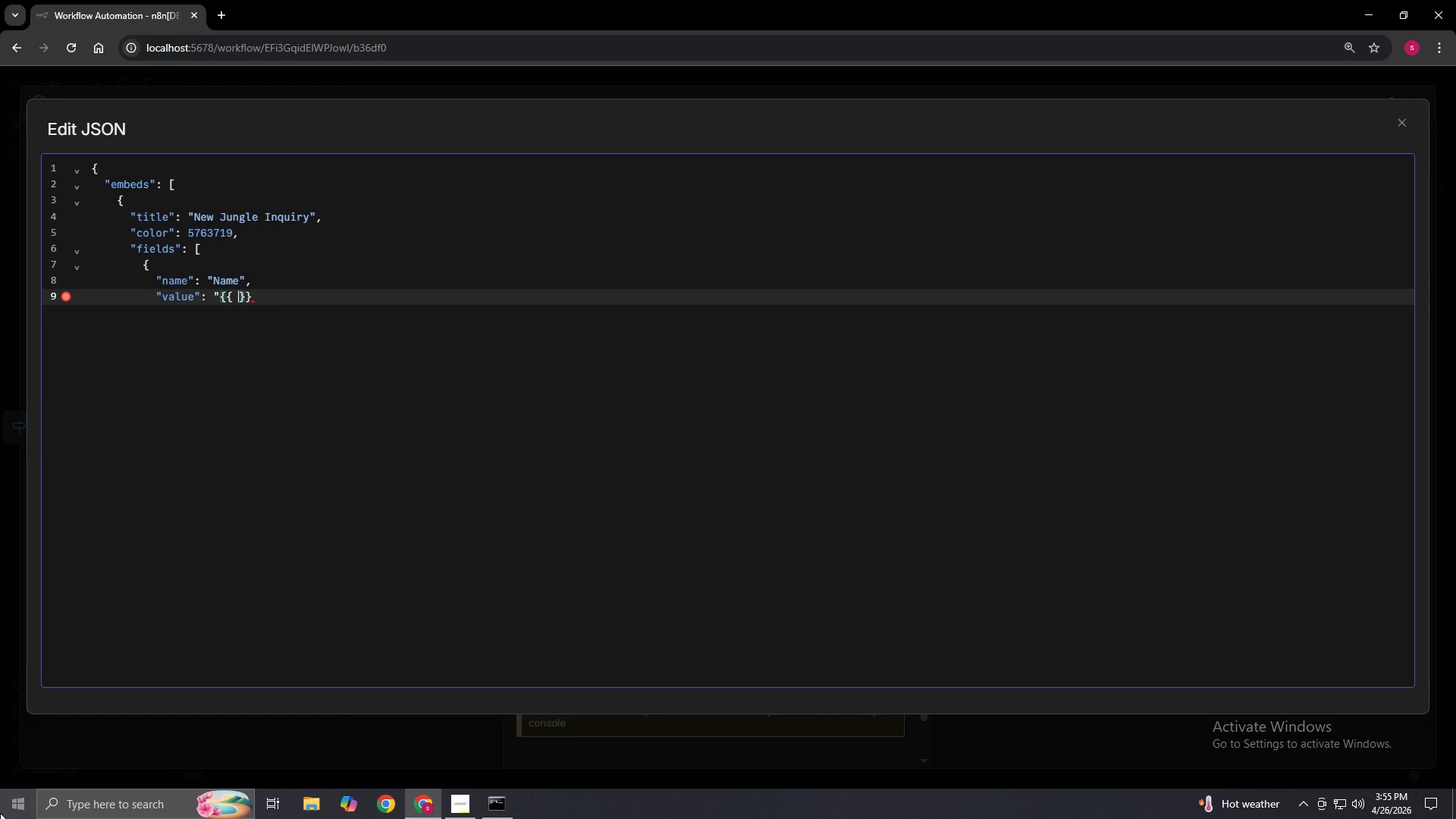 
key(ArrowLeft)
 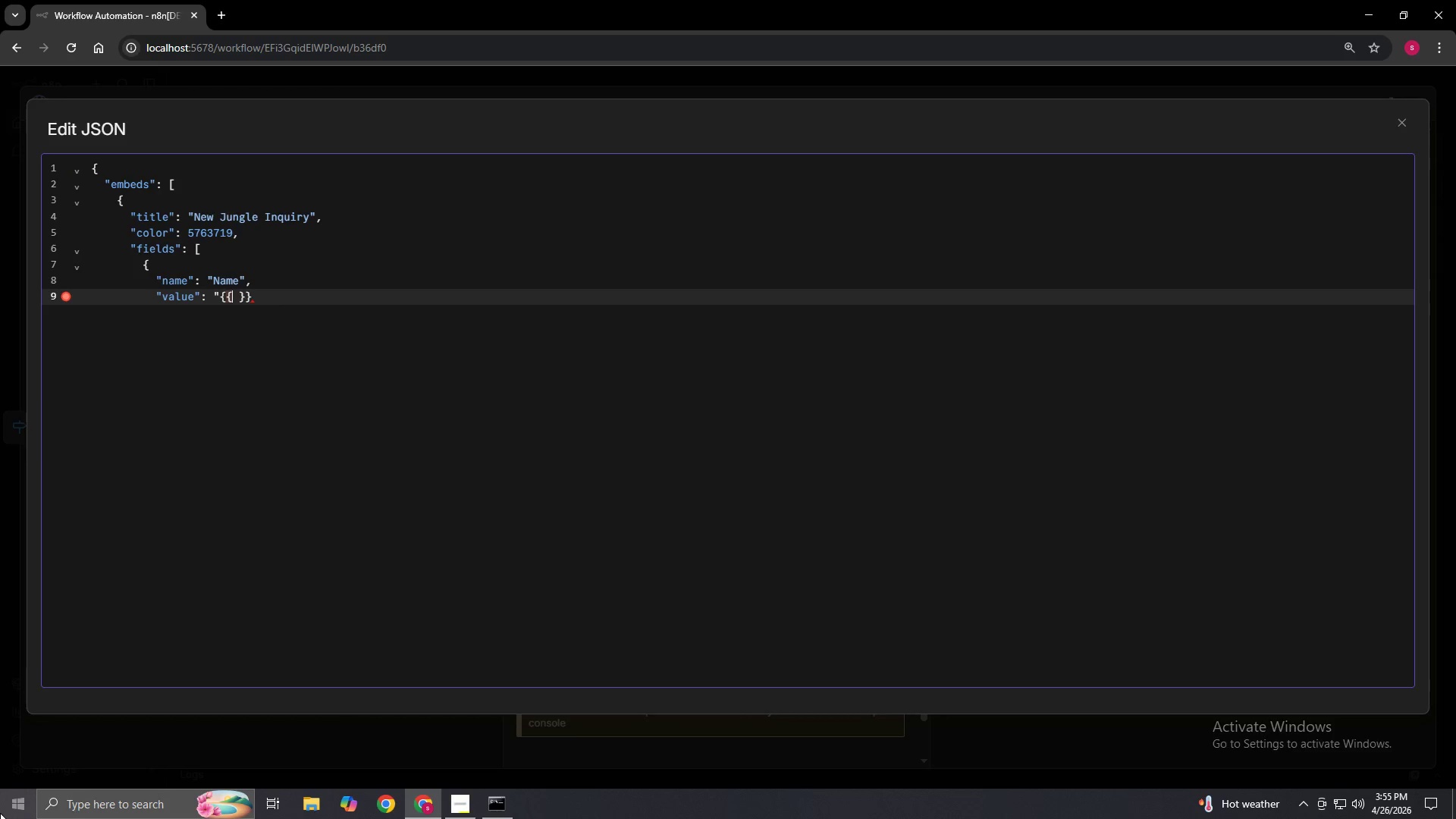 
type( $json.)
 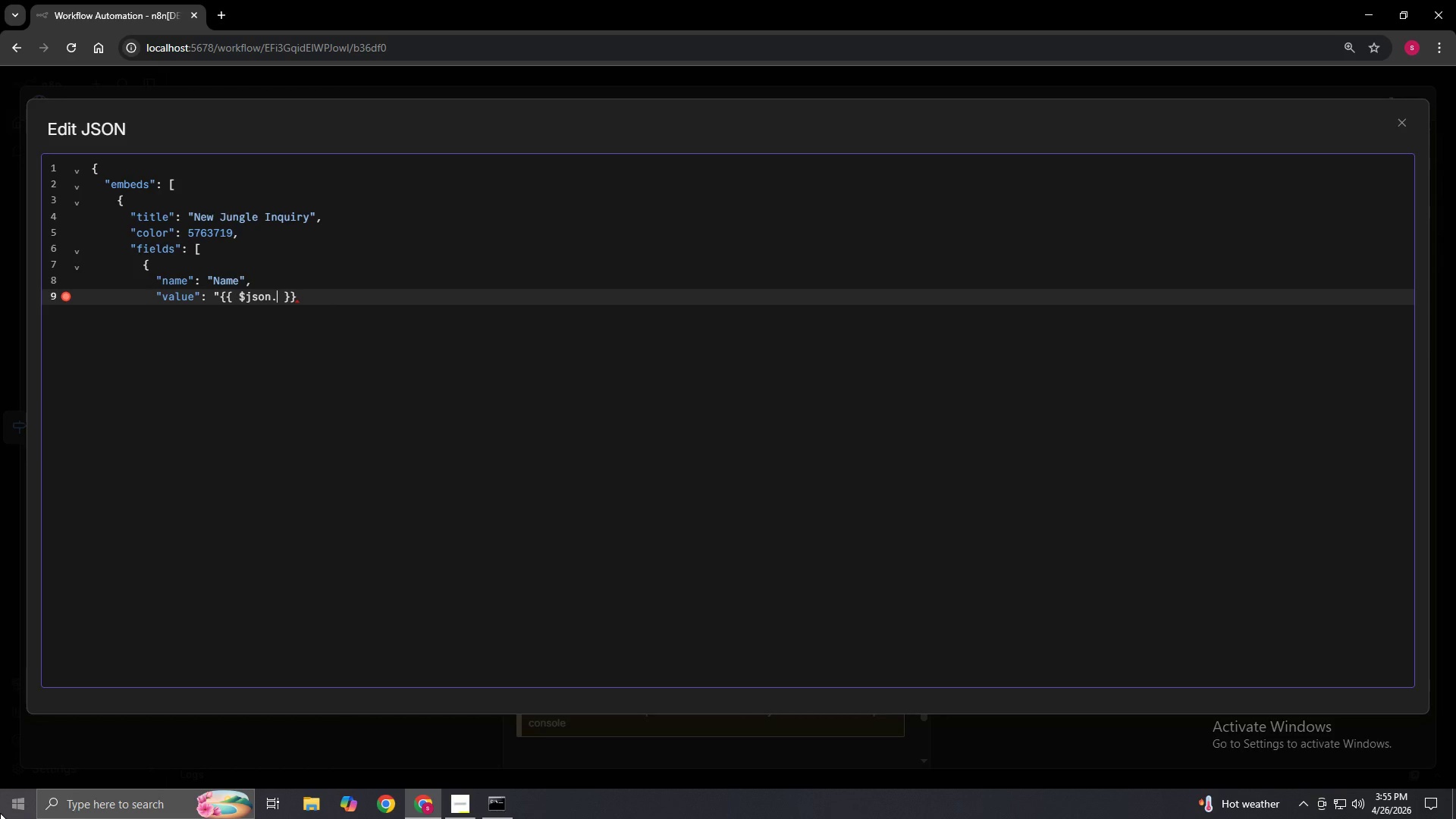 
type(fullName)
 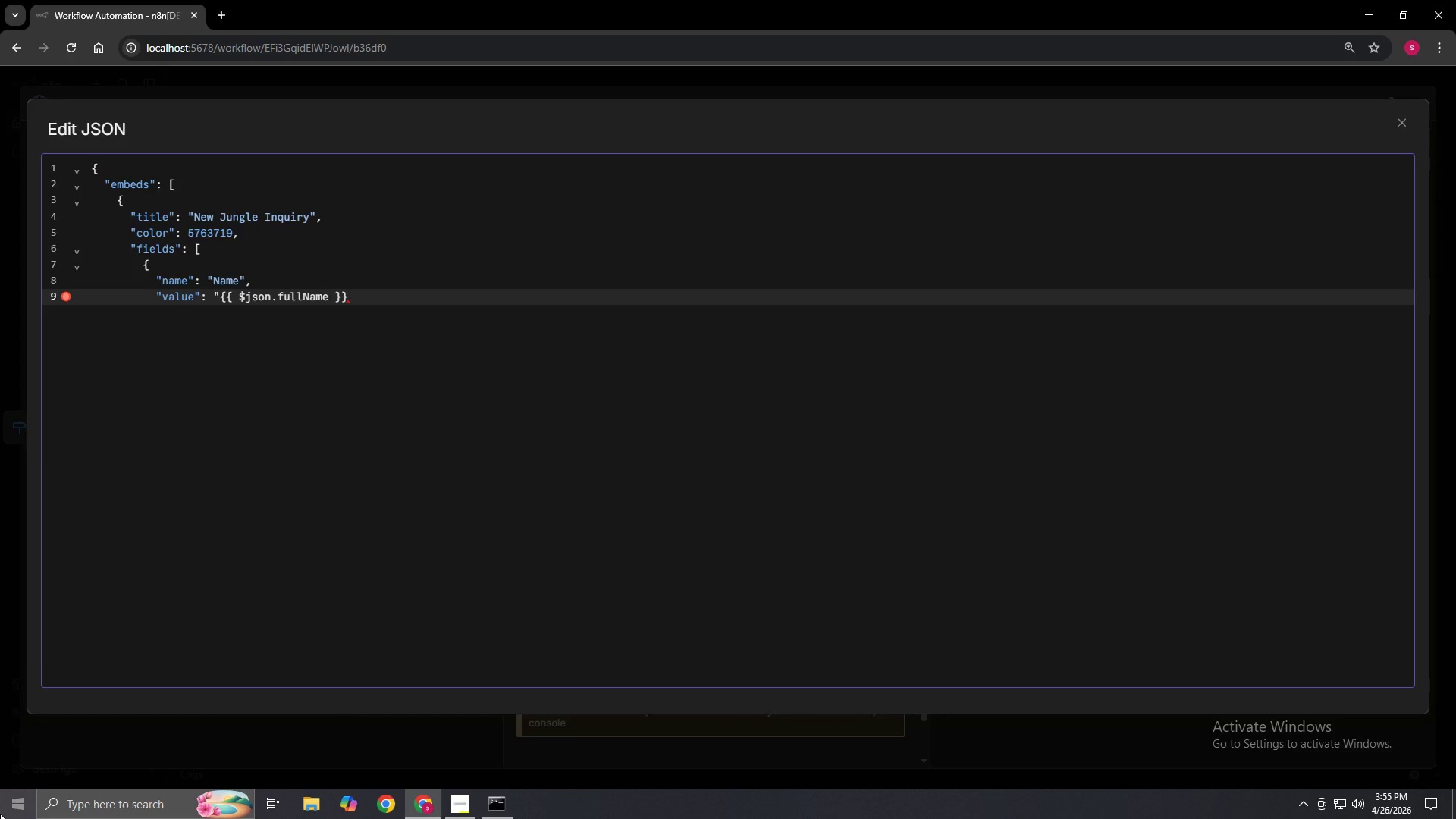 
wait(6.25)
 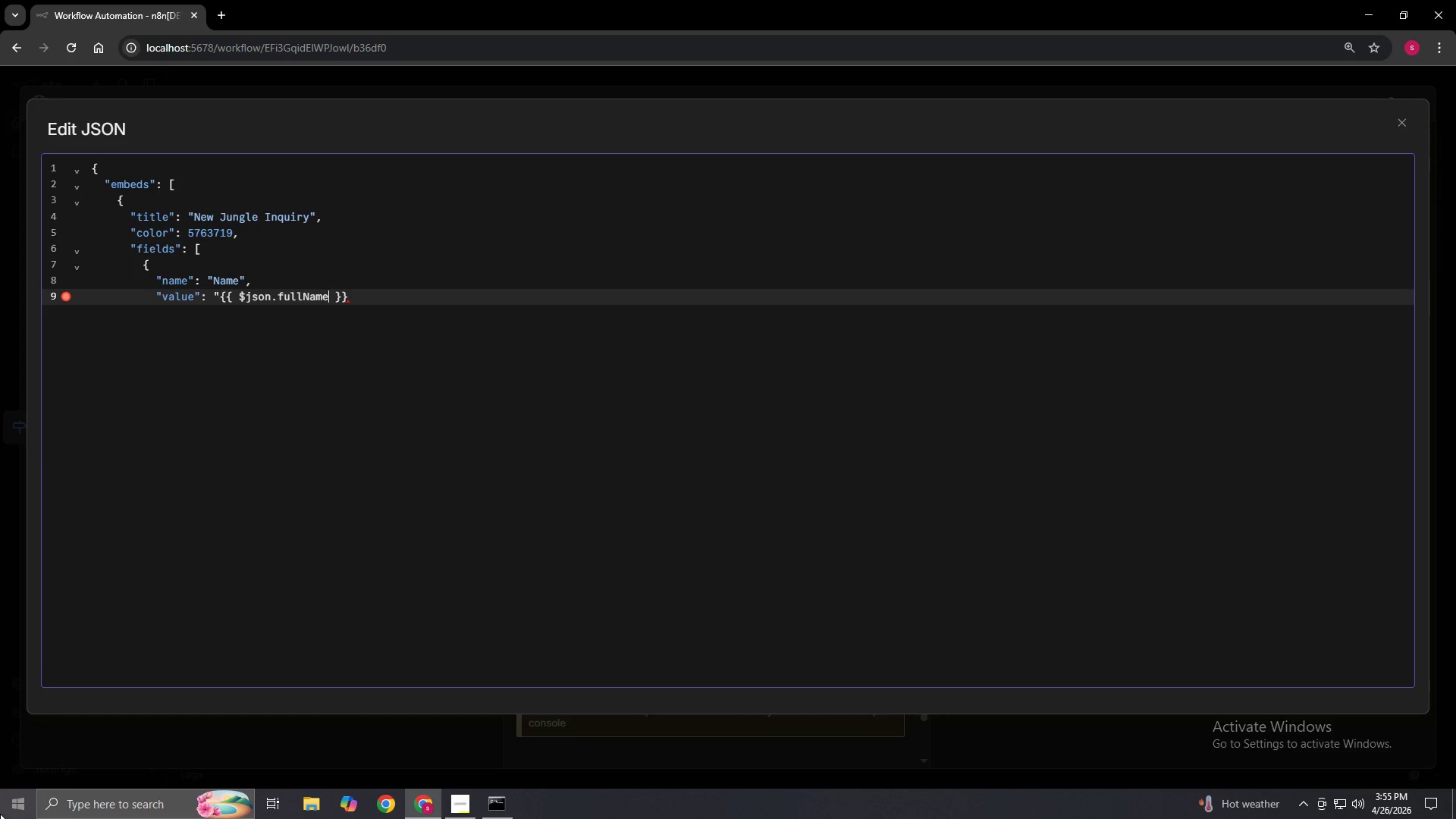 
key(ArrowRight)
 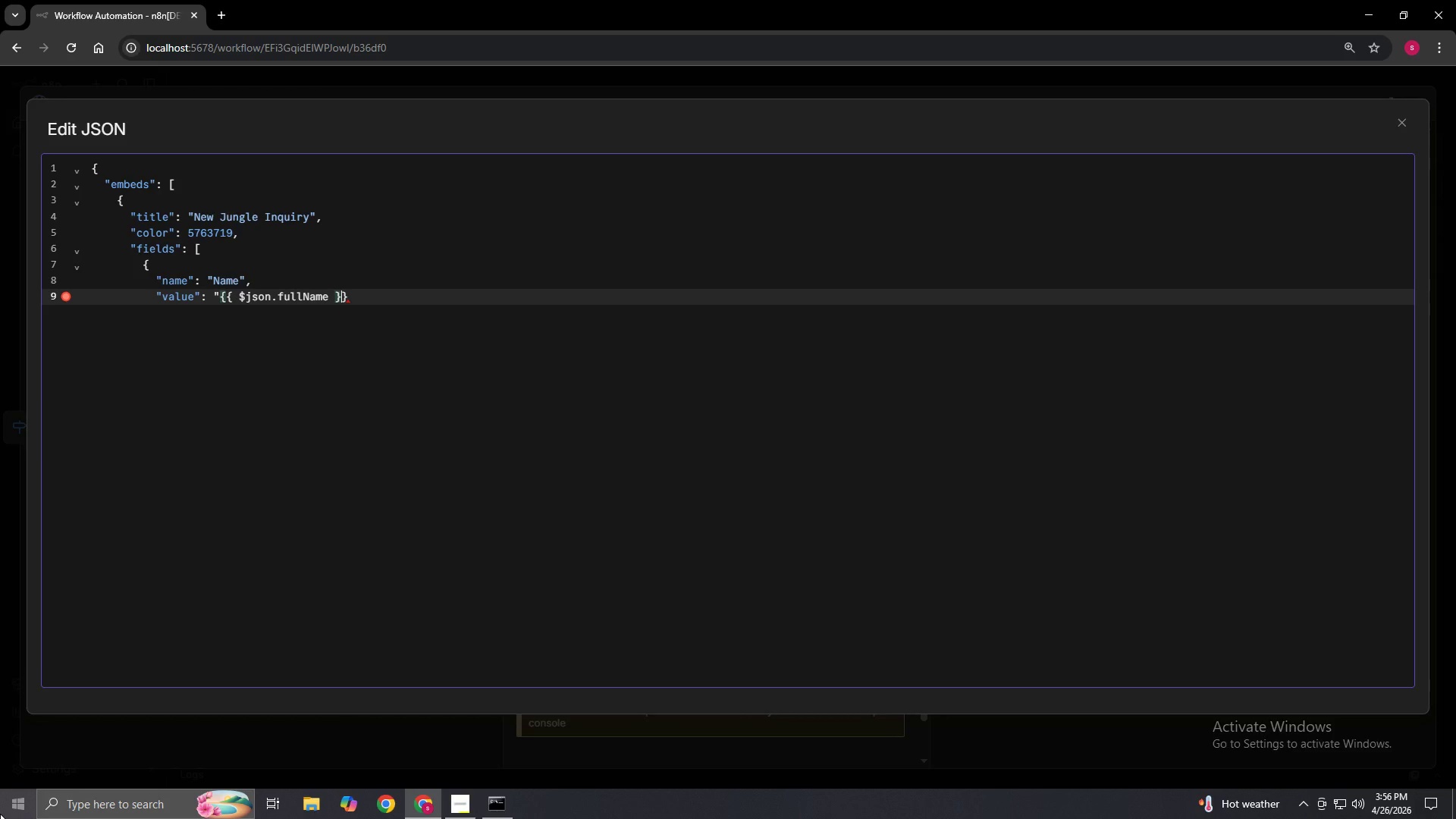 
key(ArrowRight)
 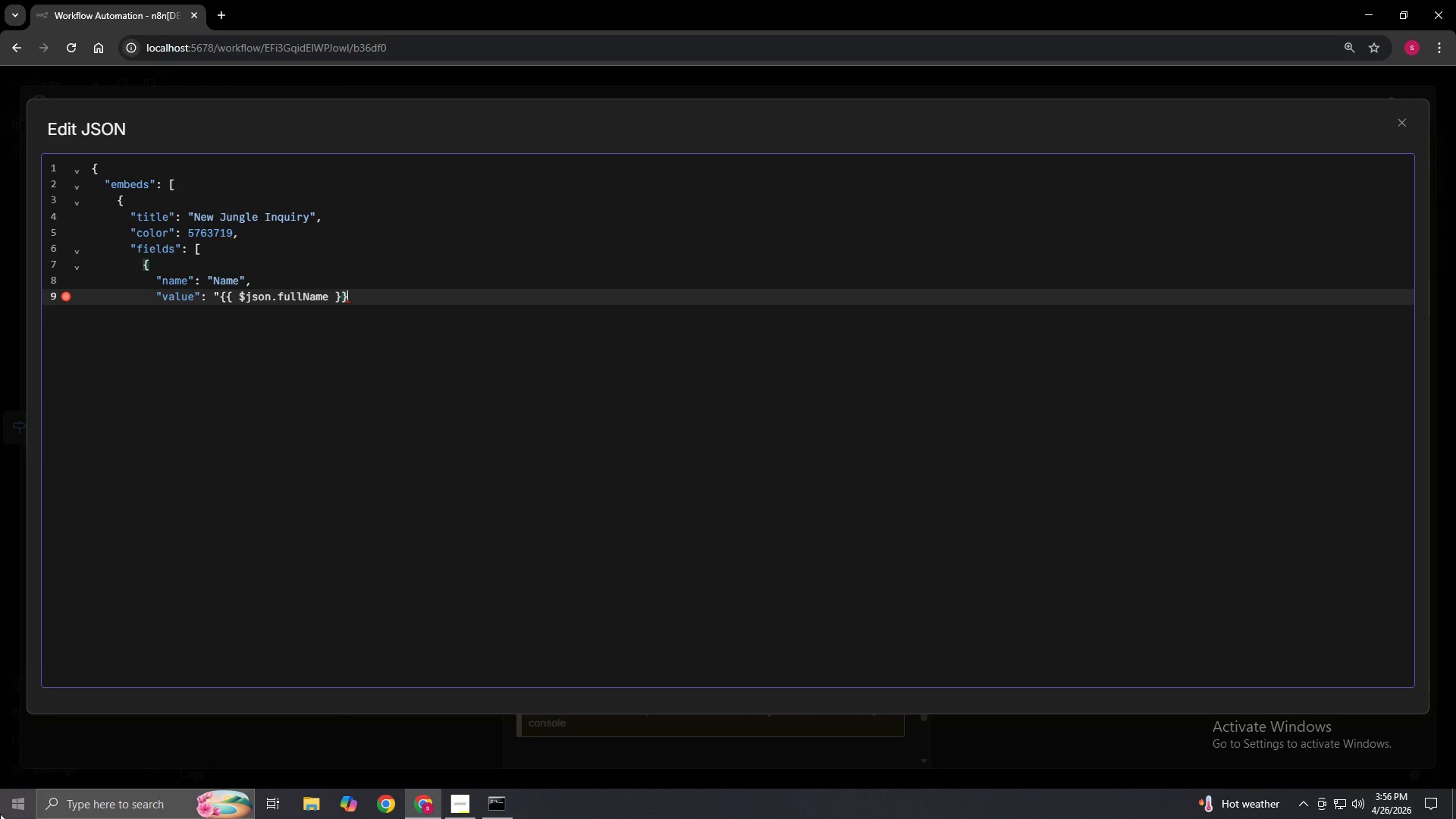 
key(ArrowRight)
 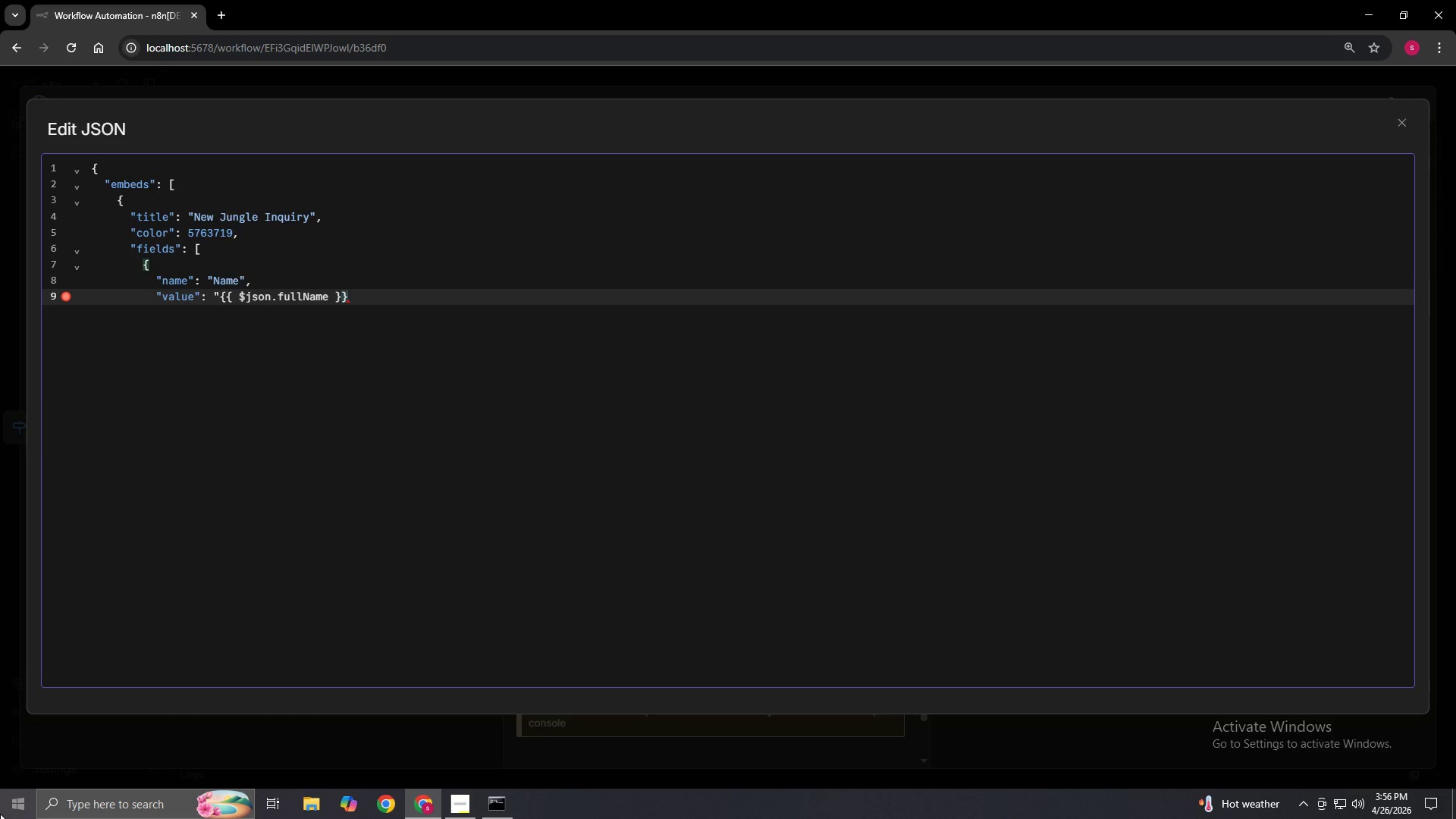 
key(Shift+Quote)
 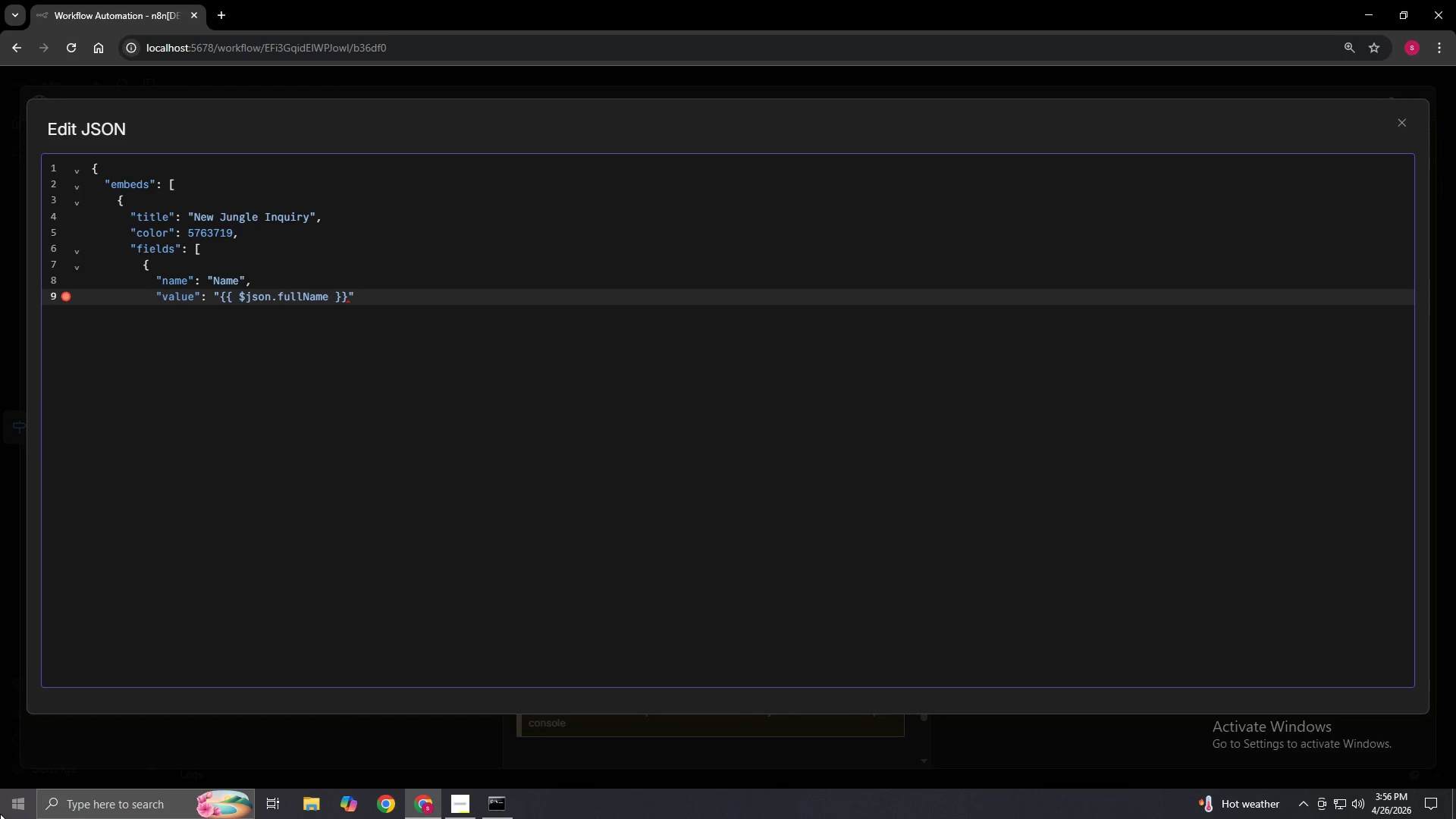 
key(Comma)
 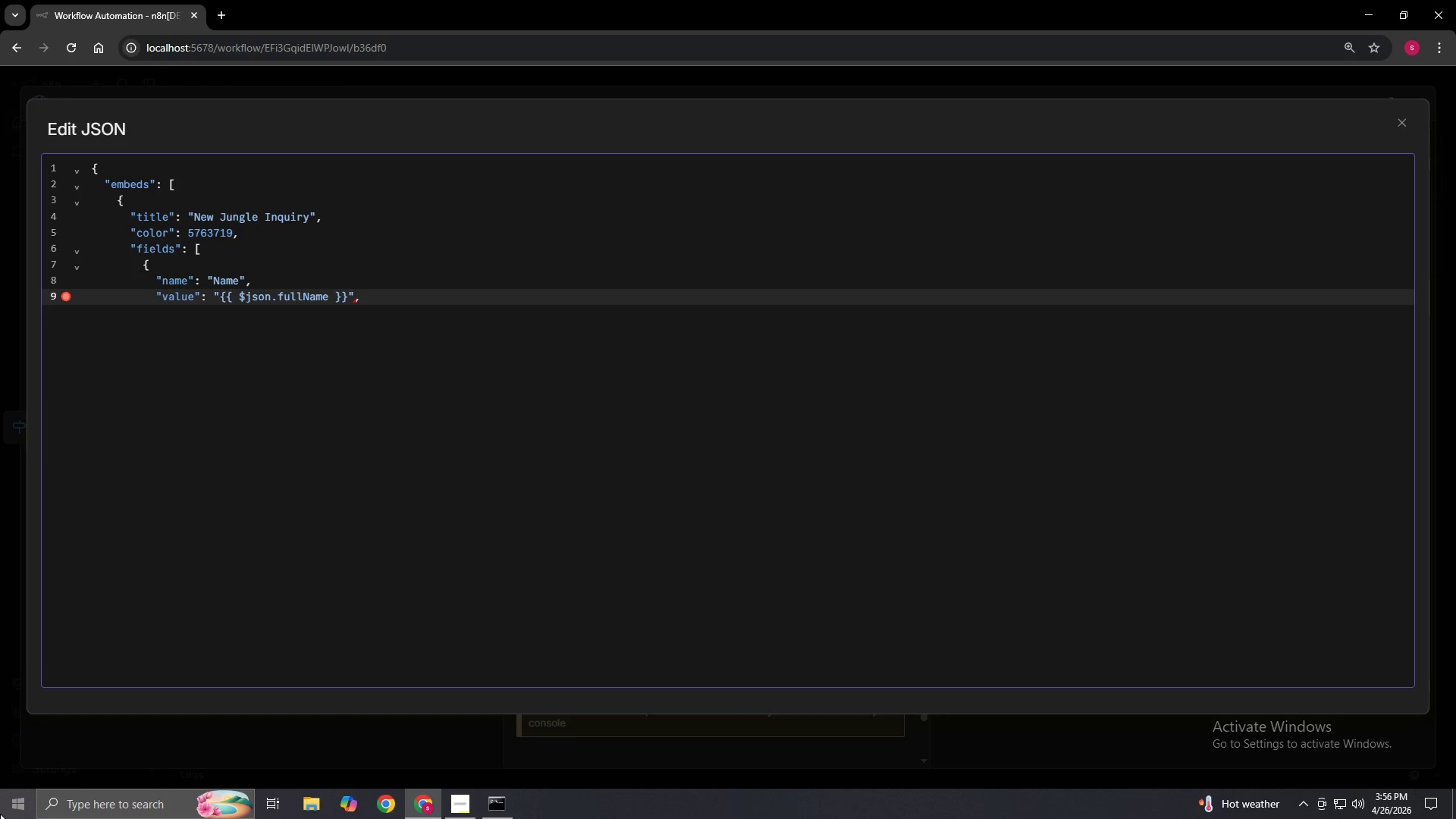 
key(Enter)
 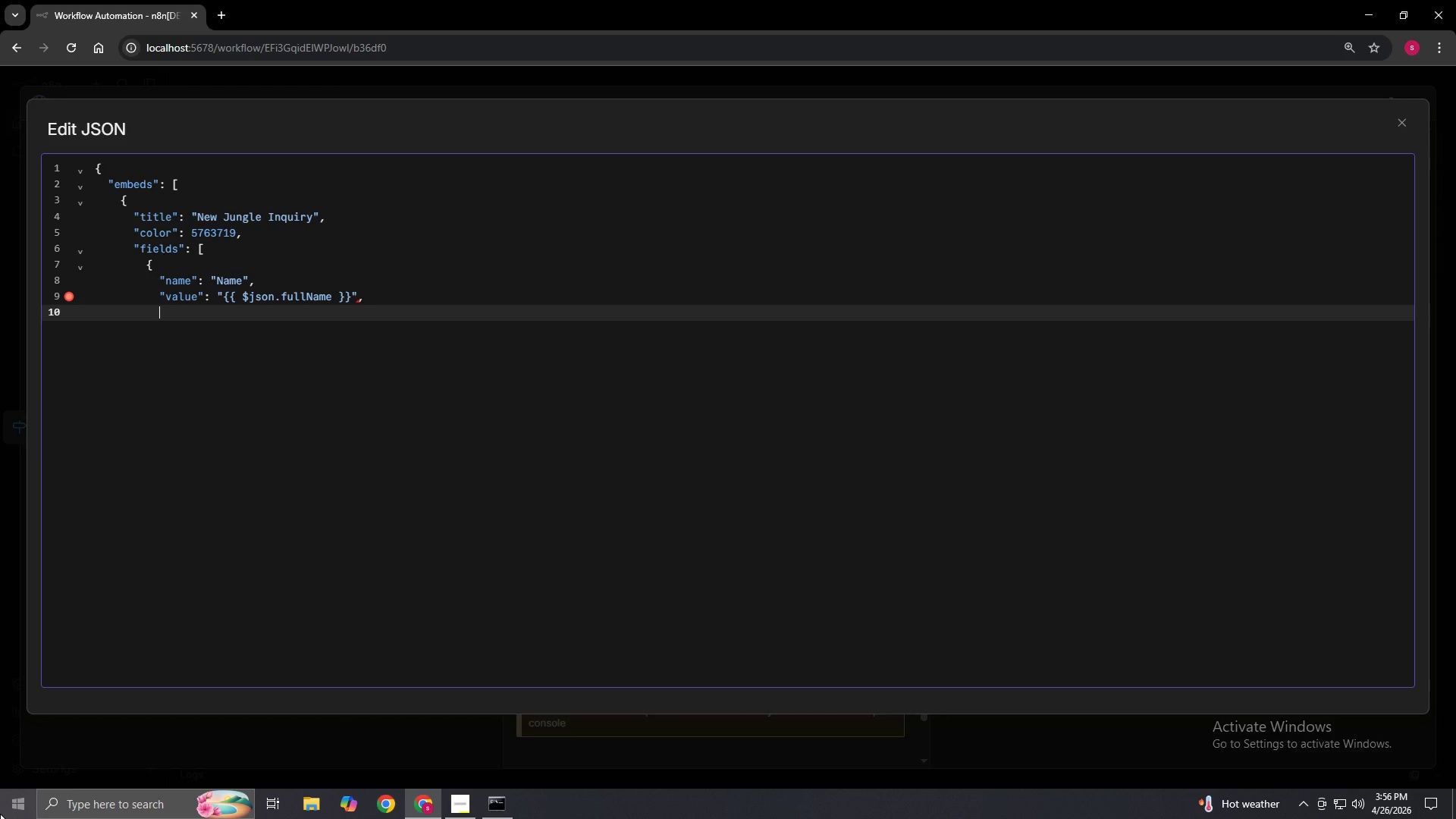 
key(Shift+Quote)
 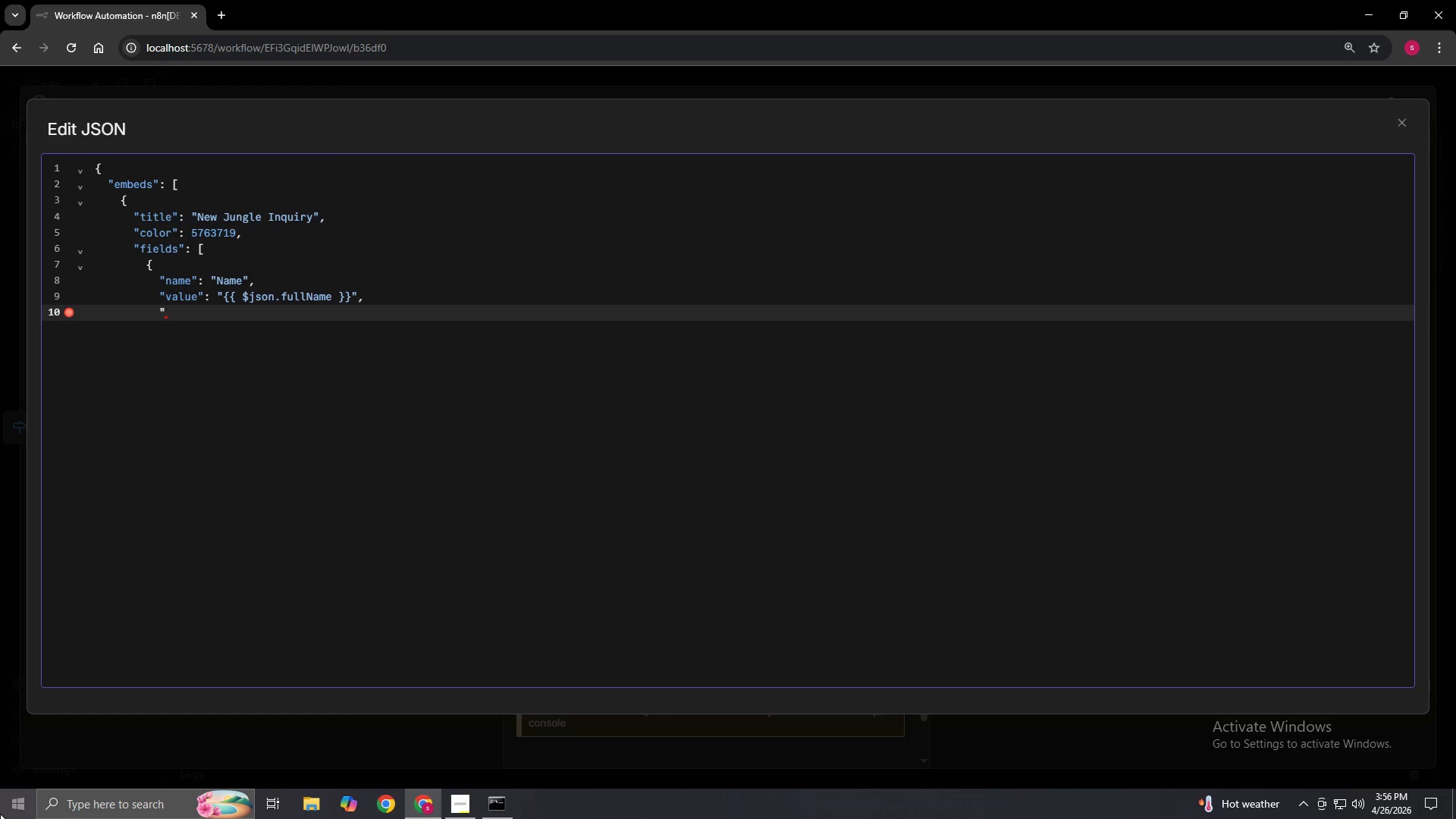 
hold_key(key=ShiftLeft, duration=0.38)
 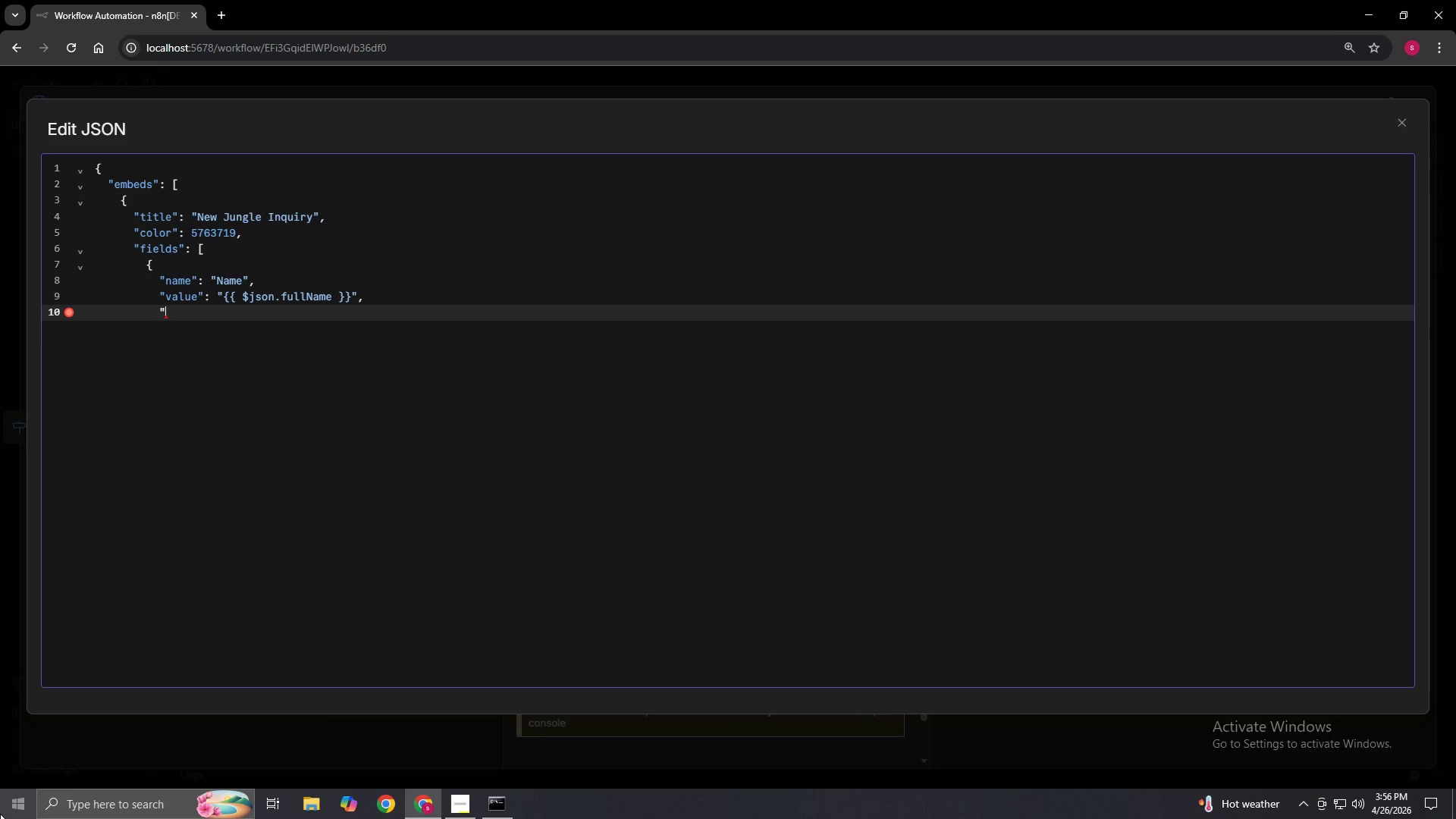 
type(inline:)
 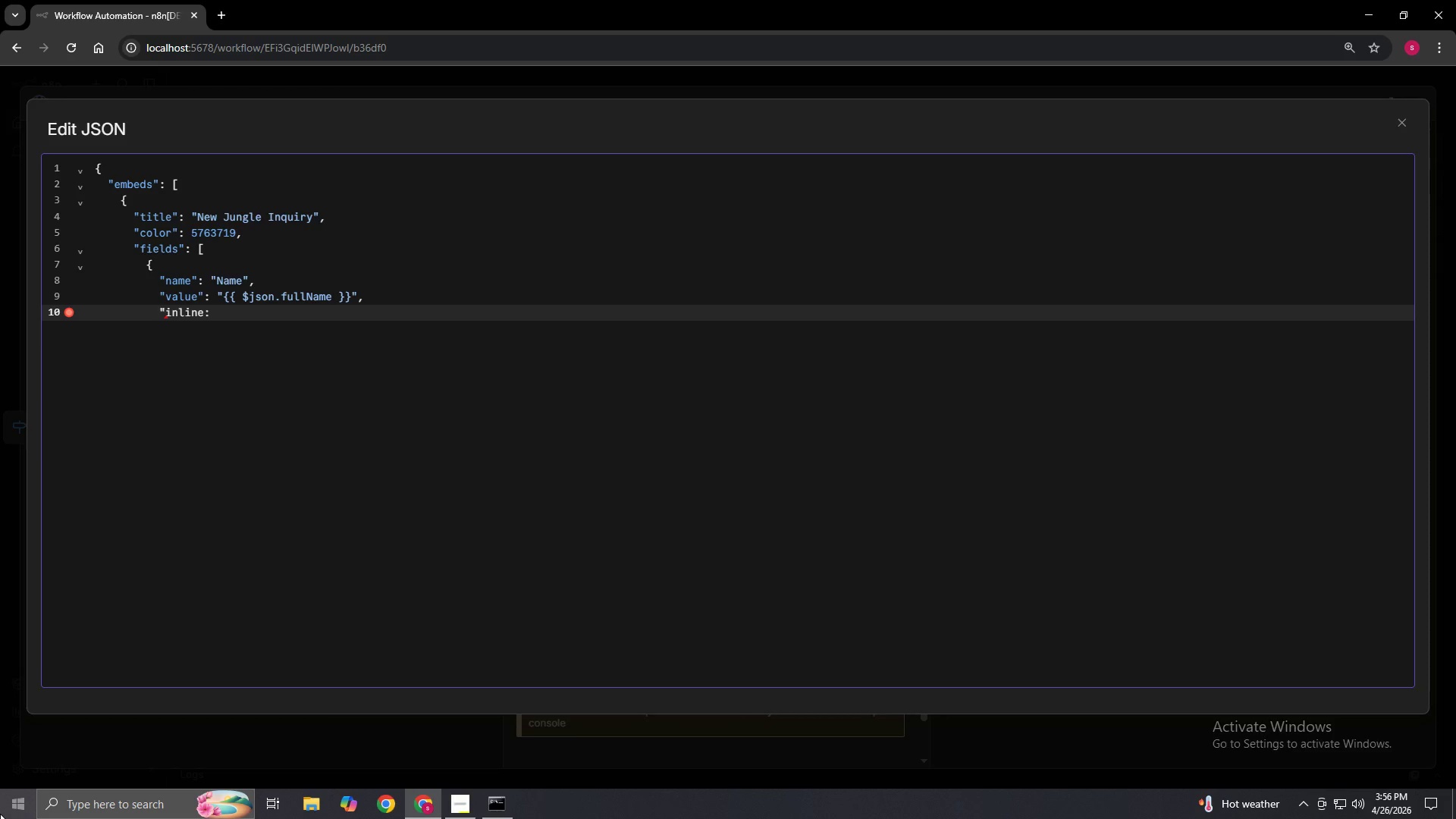 
 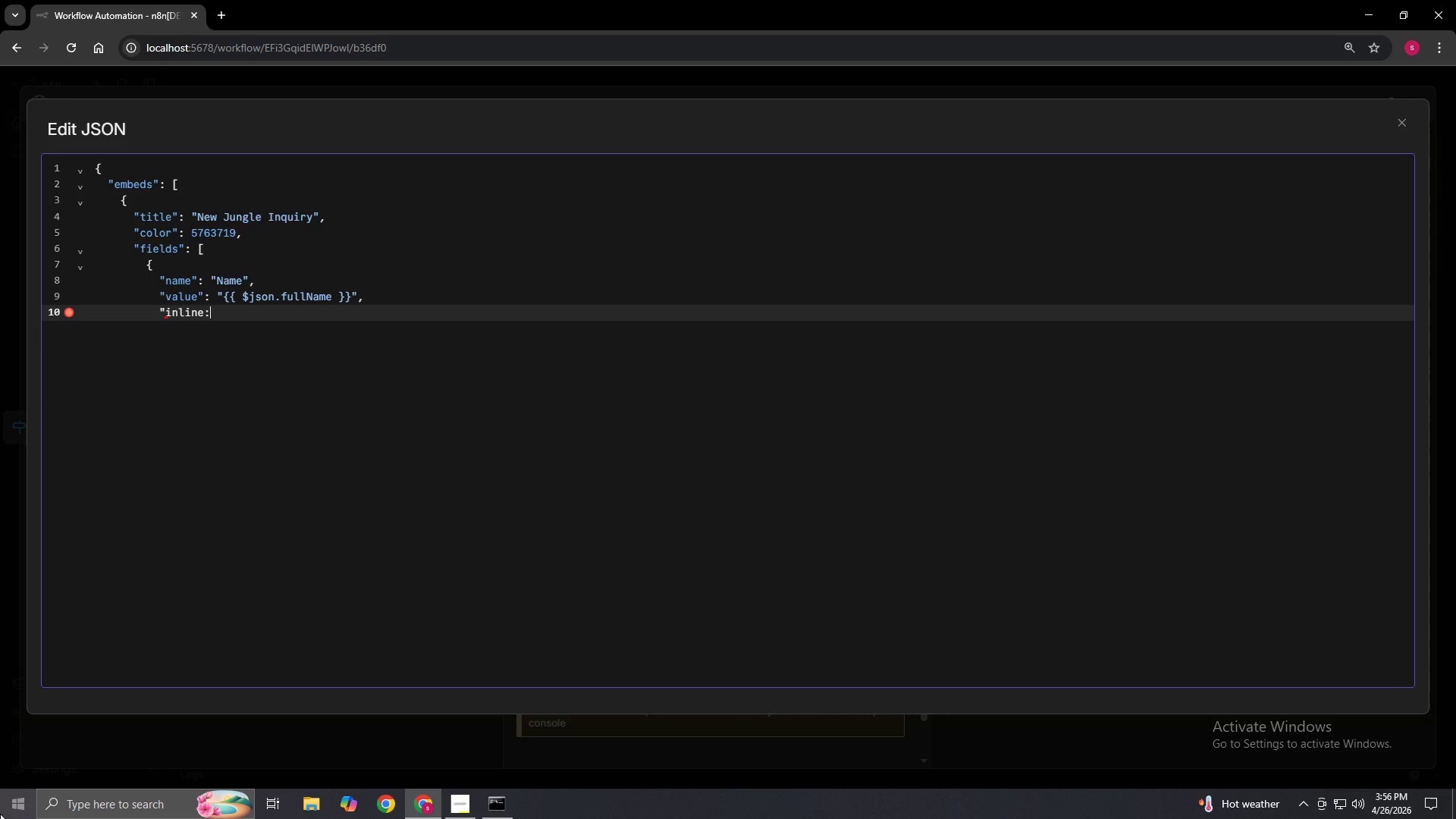 
hold_key(key=ShiftLeft, duration=0.31)
 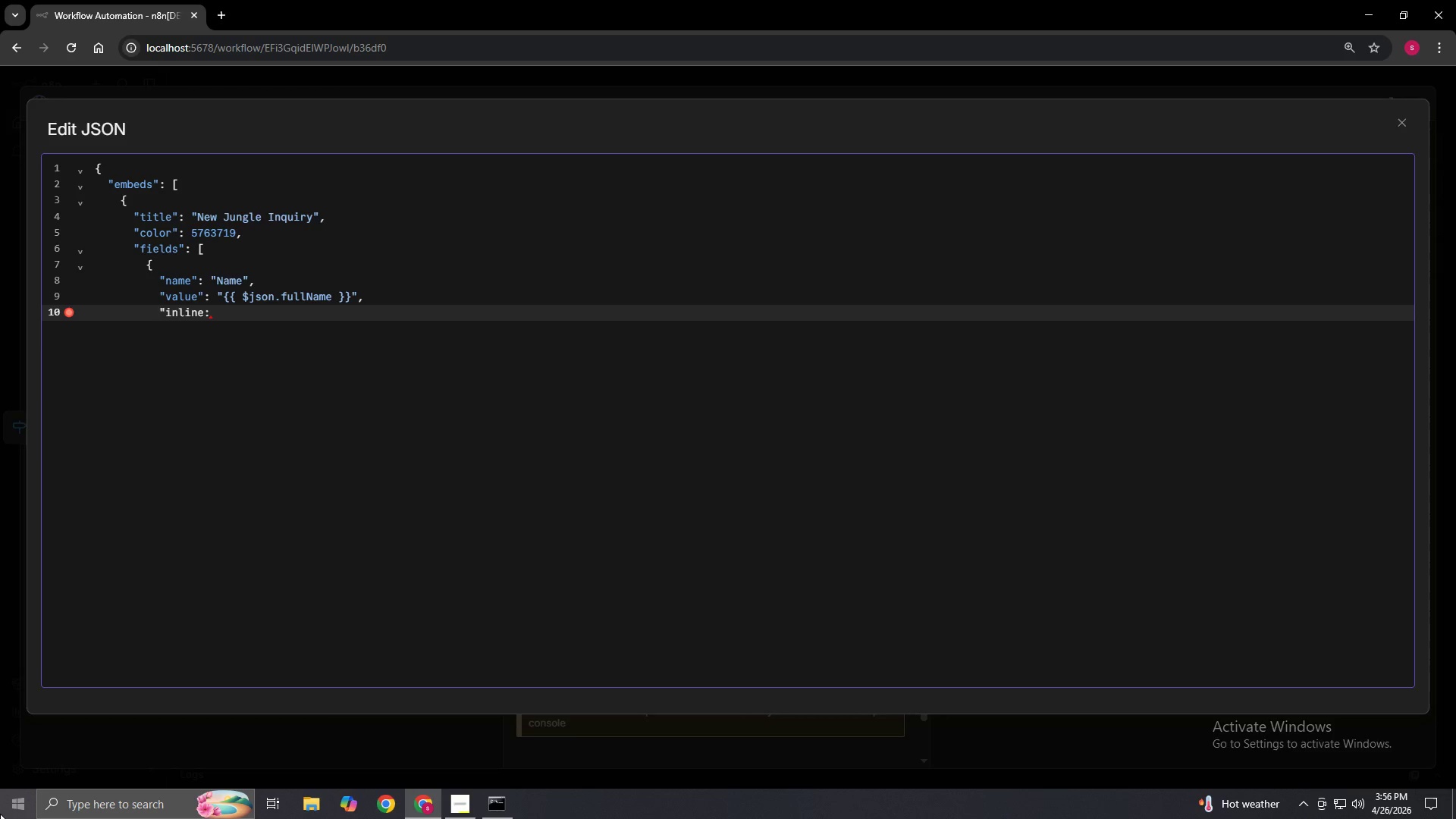 
key(ArrowLeft)
 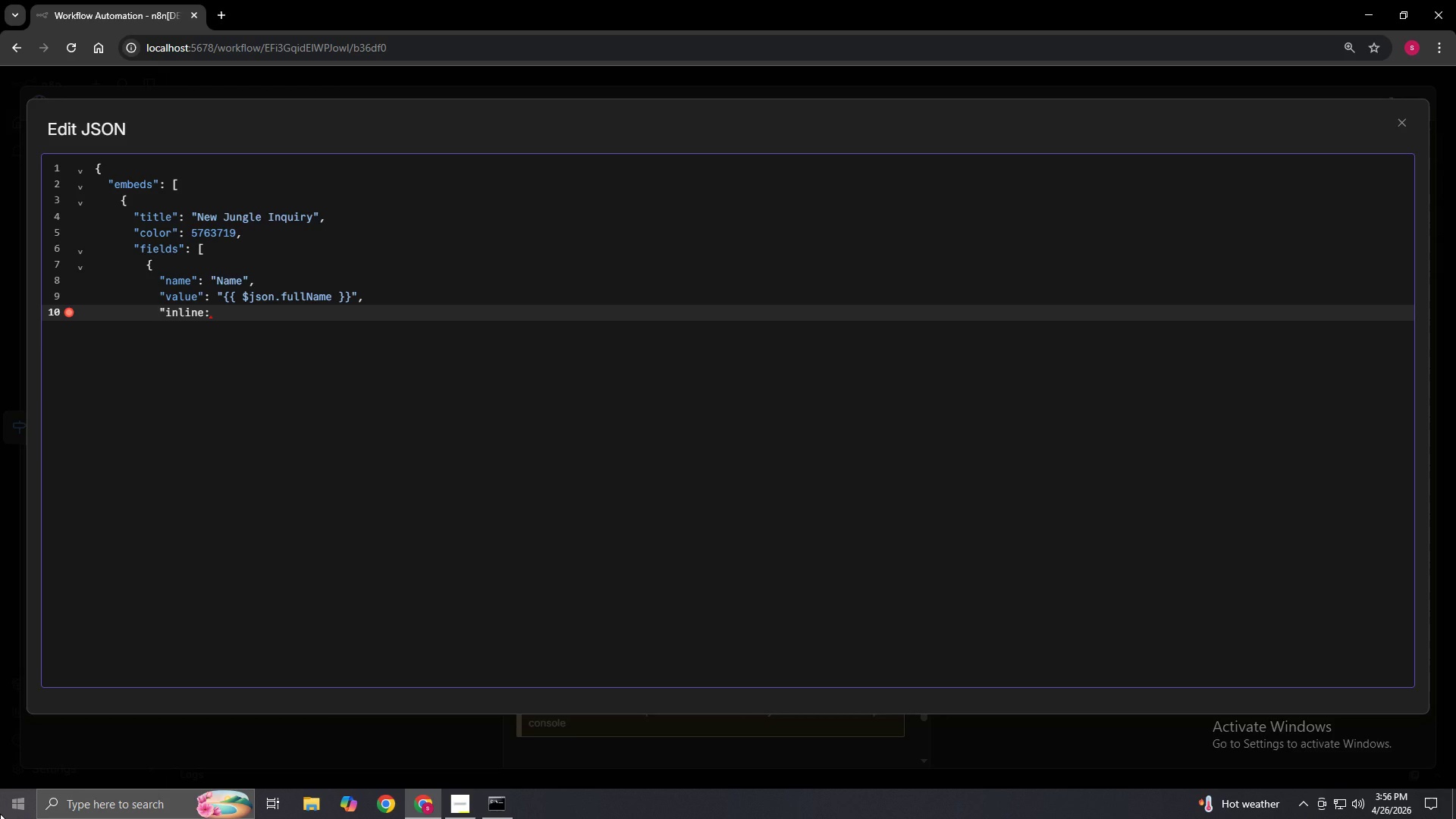 
key(Shift+Quote)
 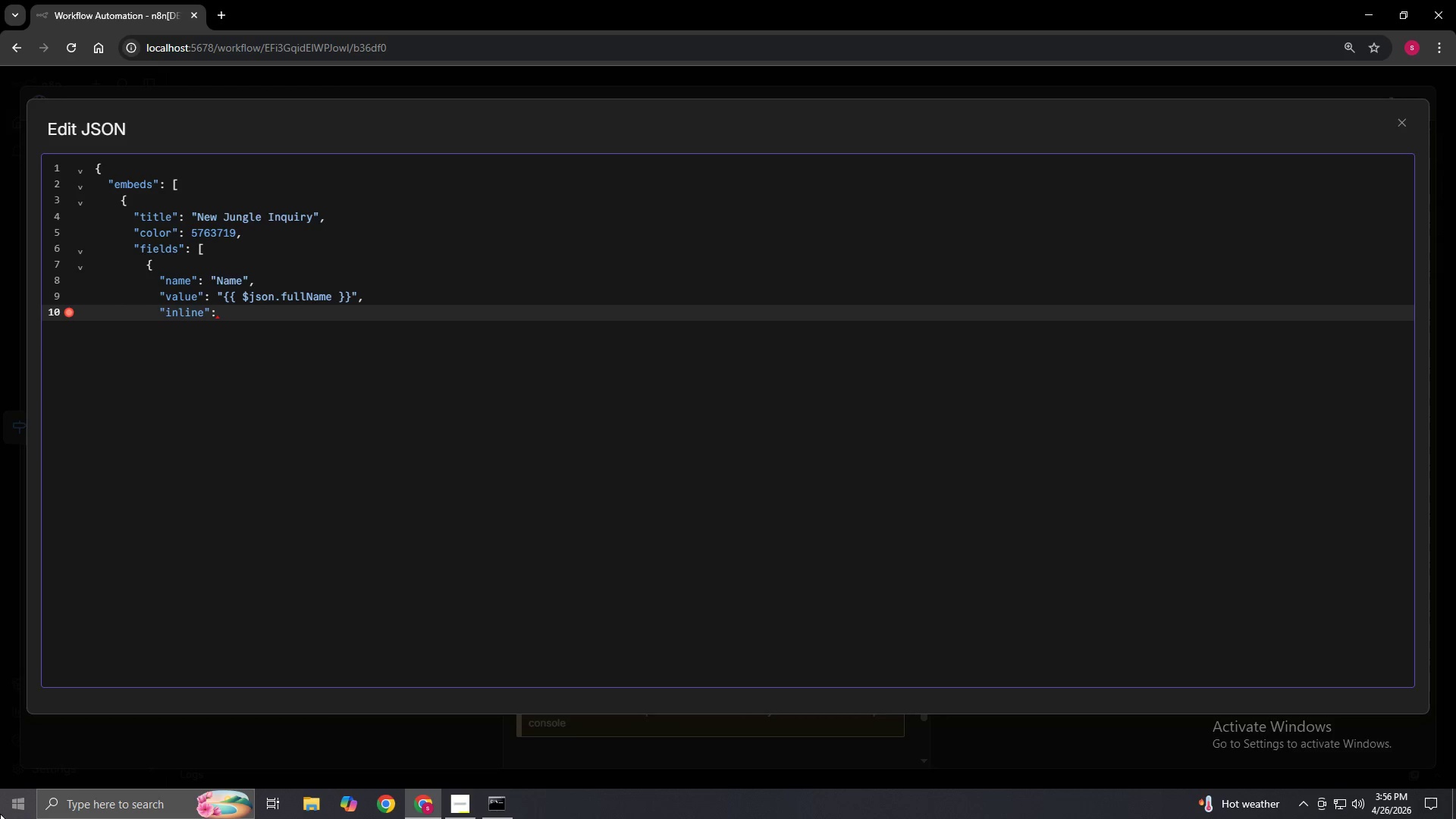 
key(ArrowRight)
 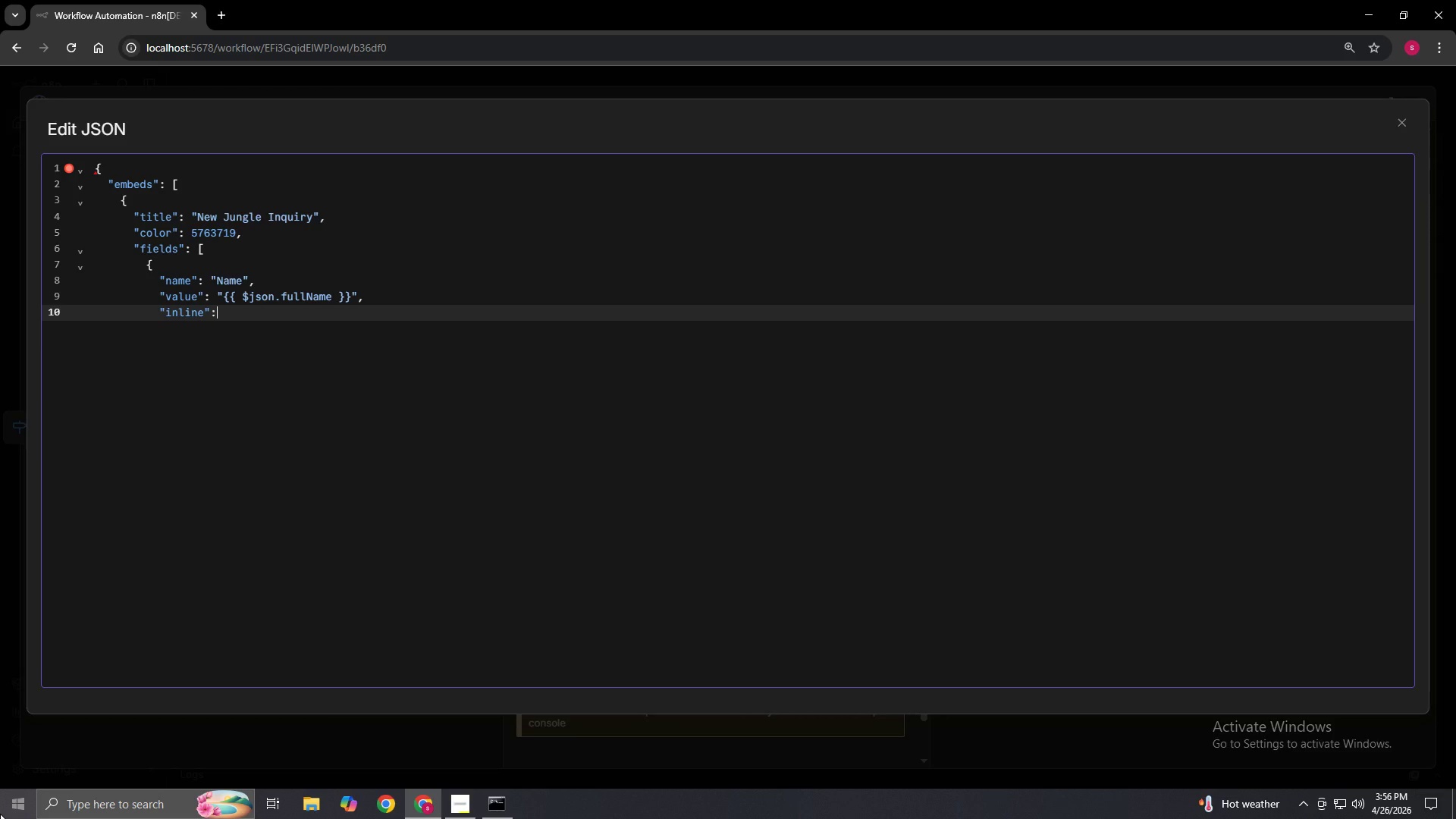 
type( true)
 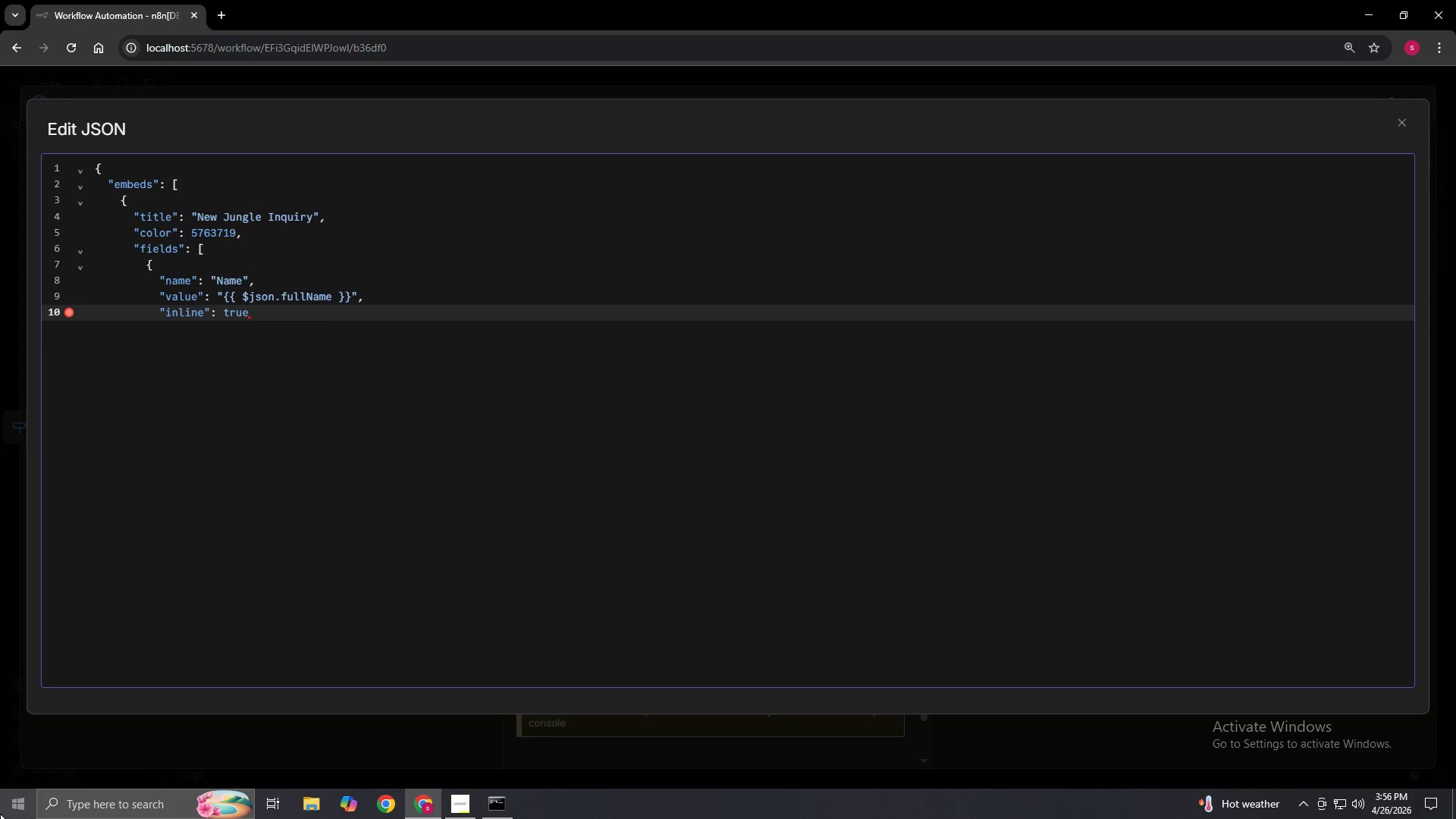 
key(Enter)
 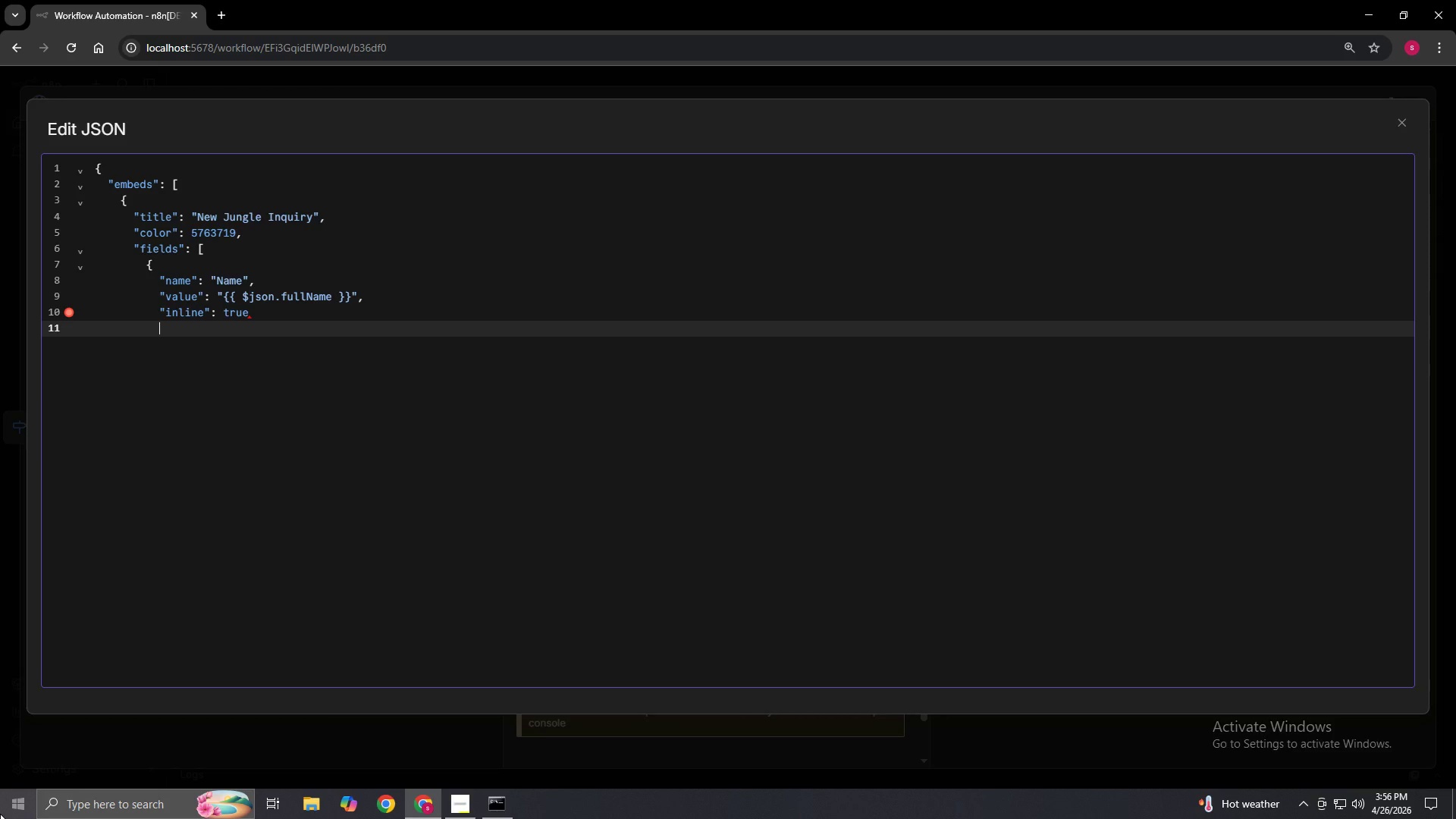 
key(Shift+BracketRight)
 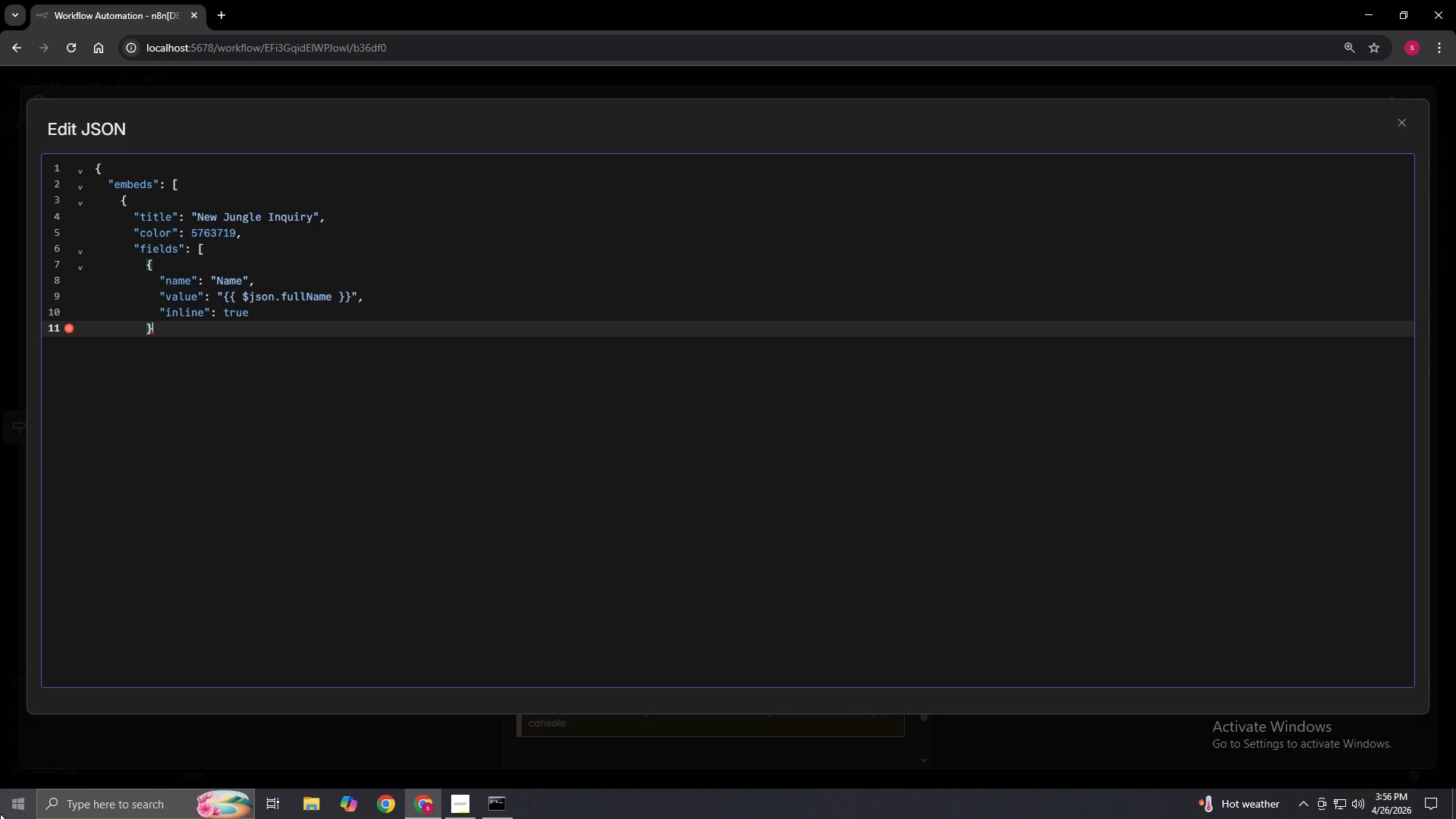 
key(Comma)
 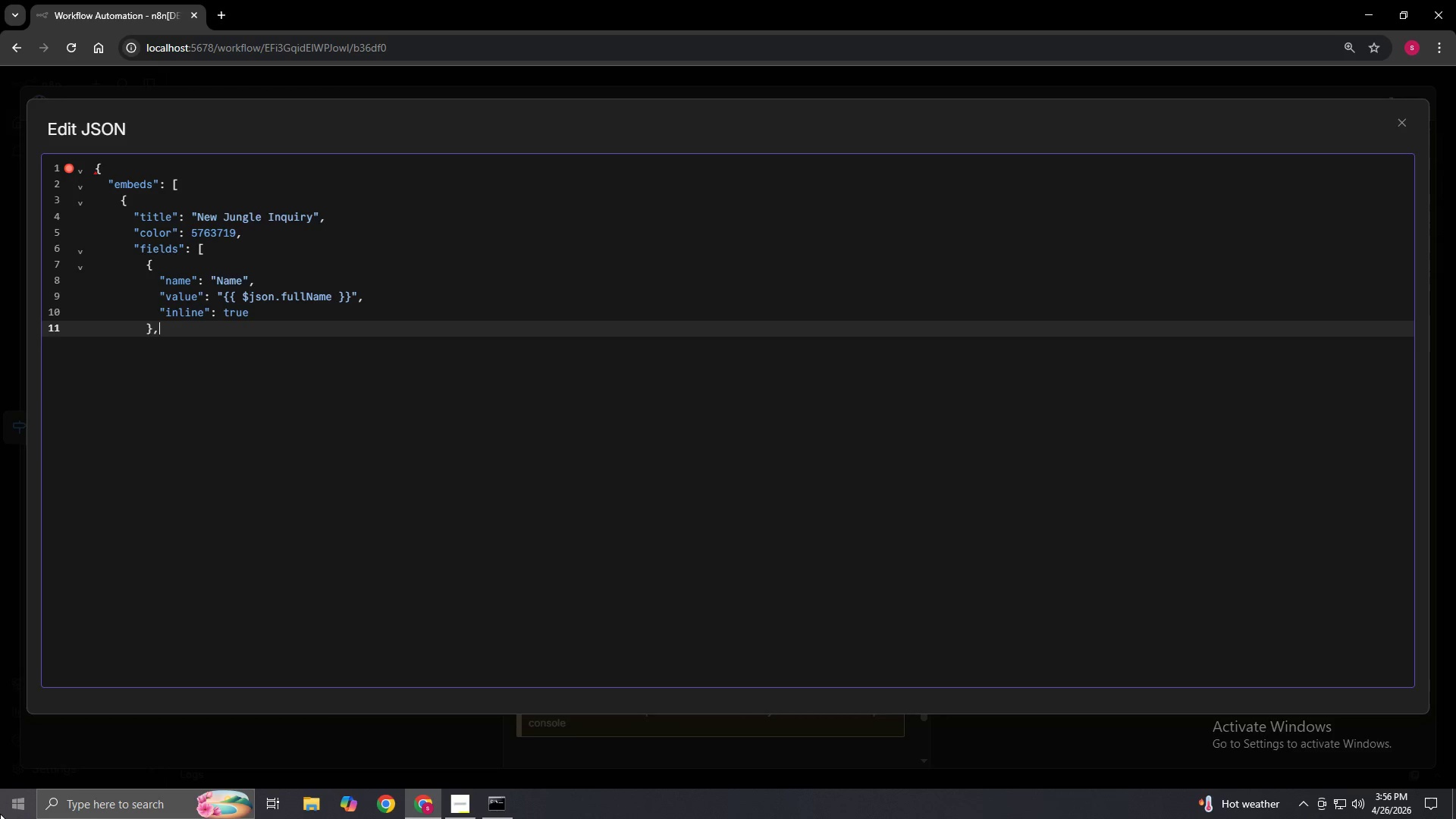 
key(Enter)
 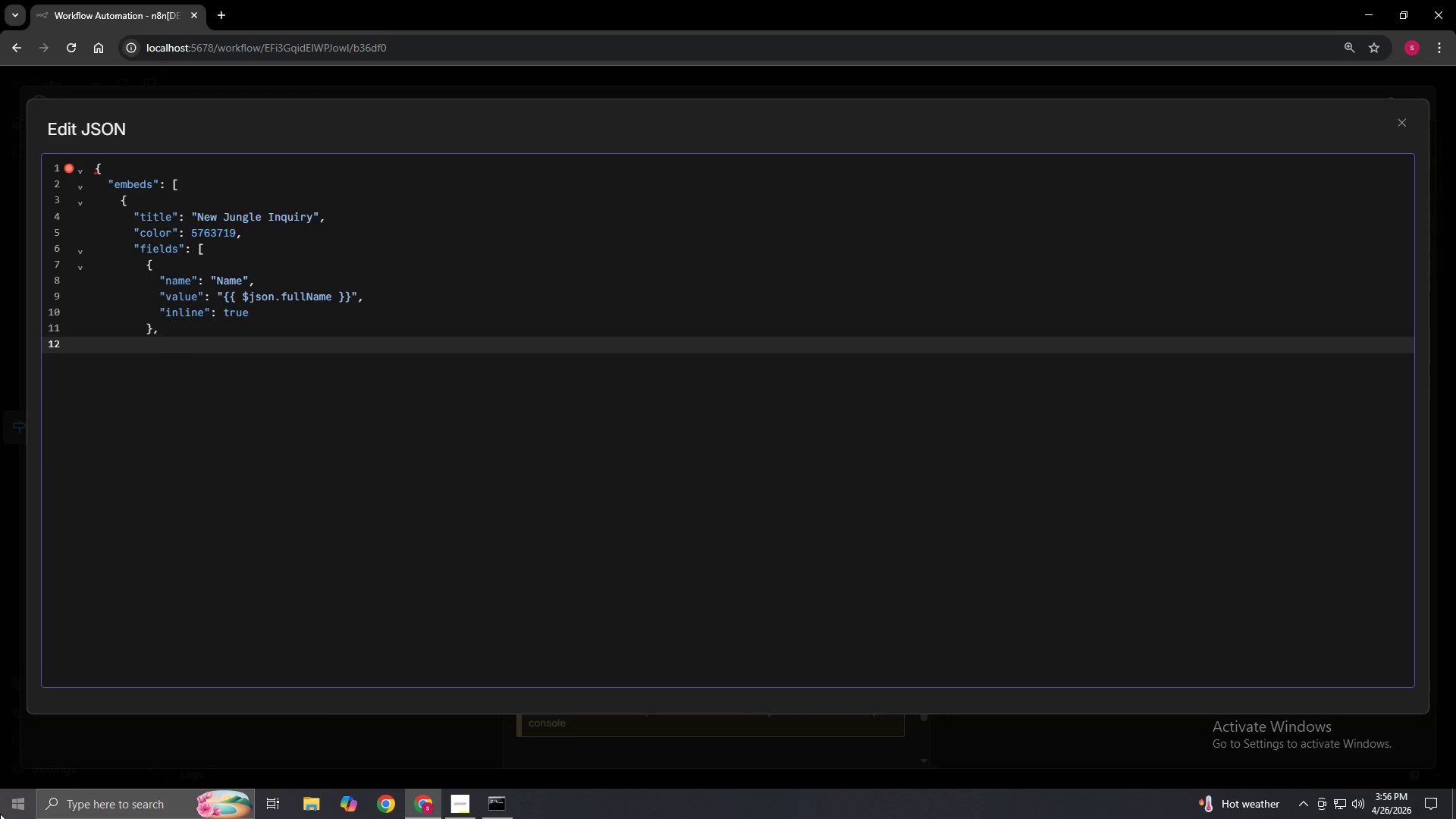 
key(Shift+BracketLeft)
 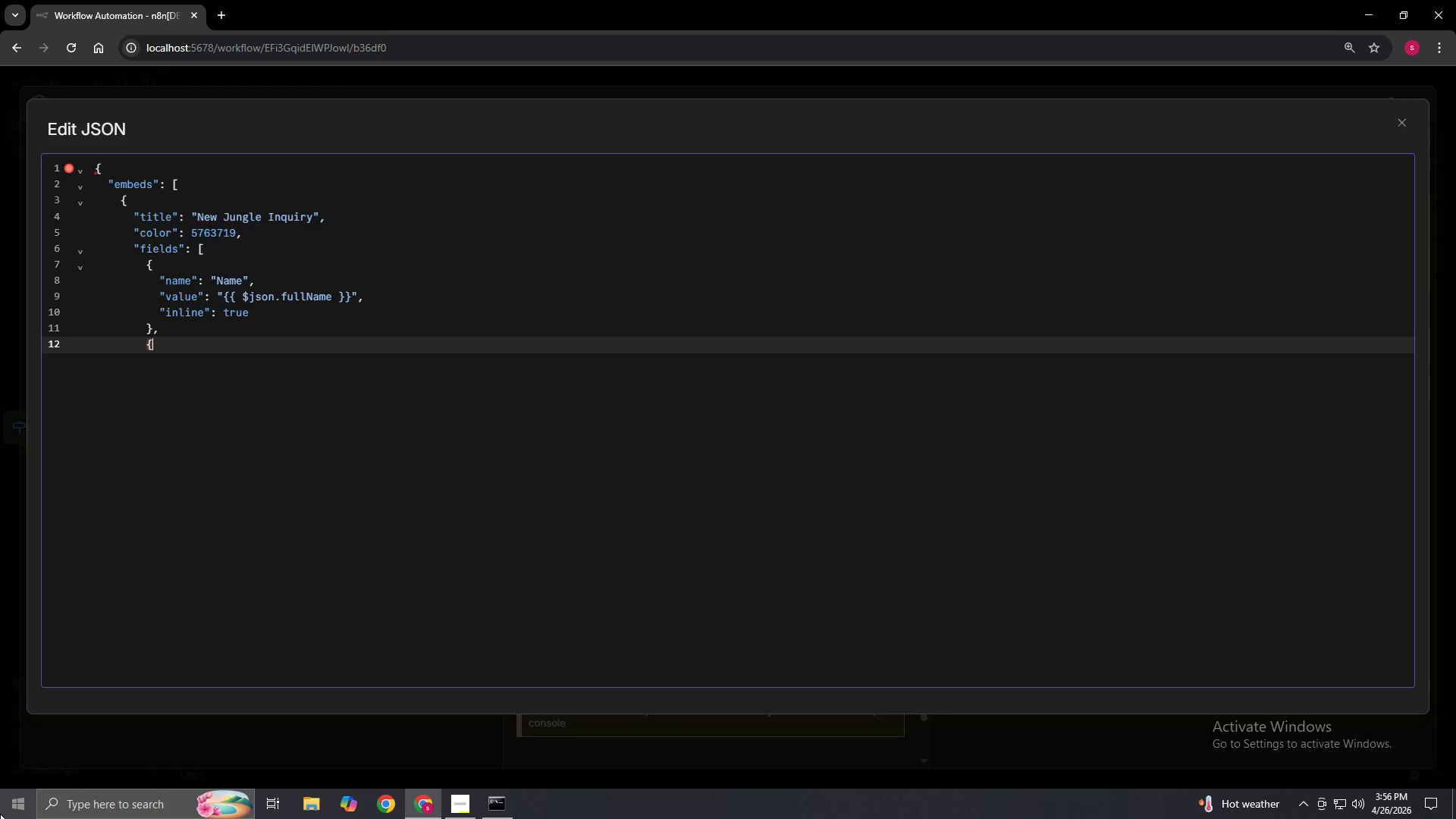 
key(Enter)
 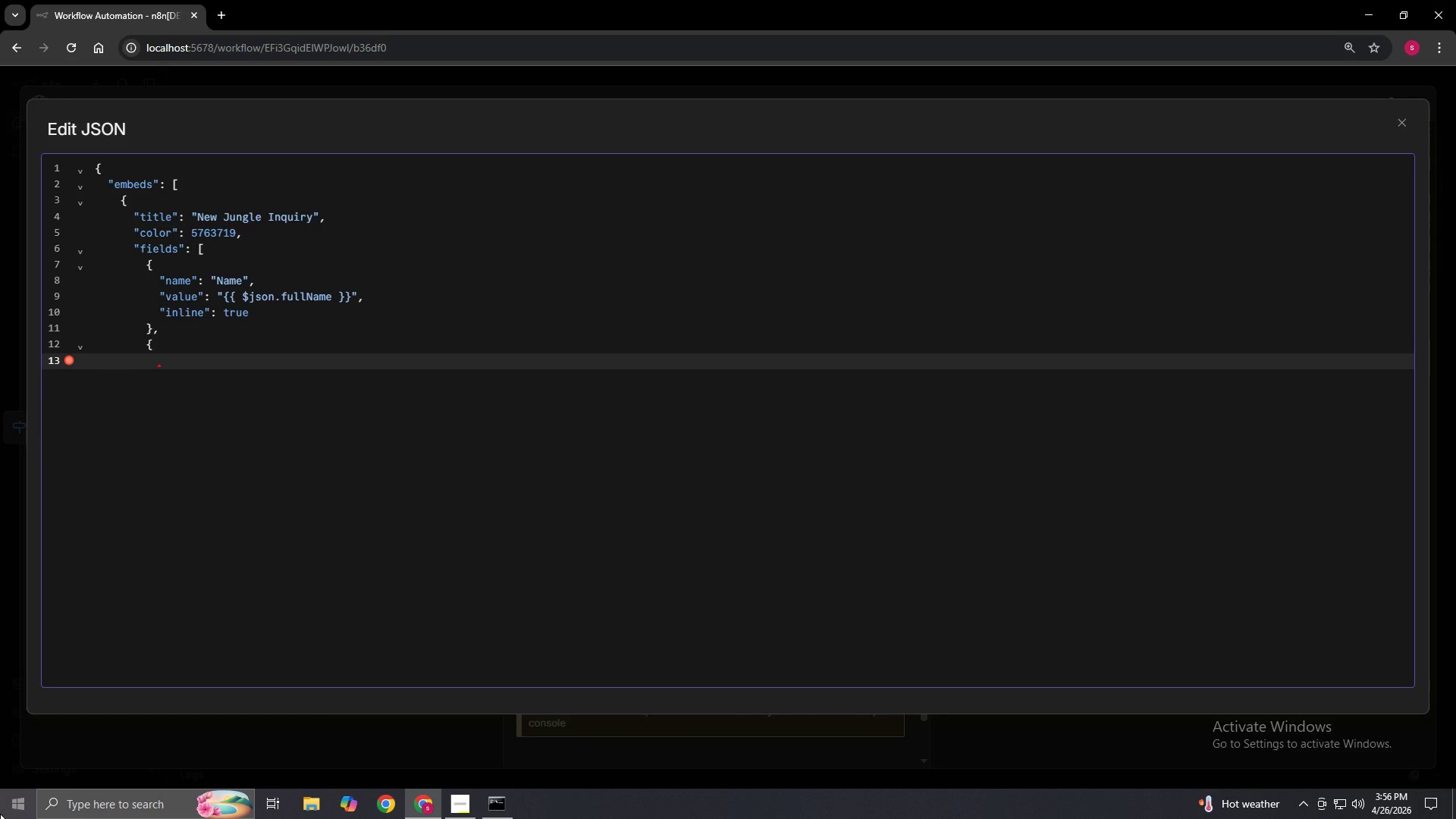 
type("name": "Email",)
 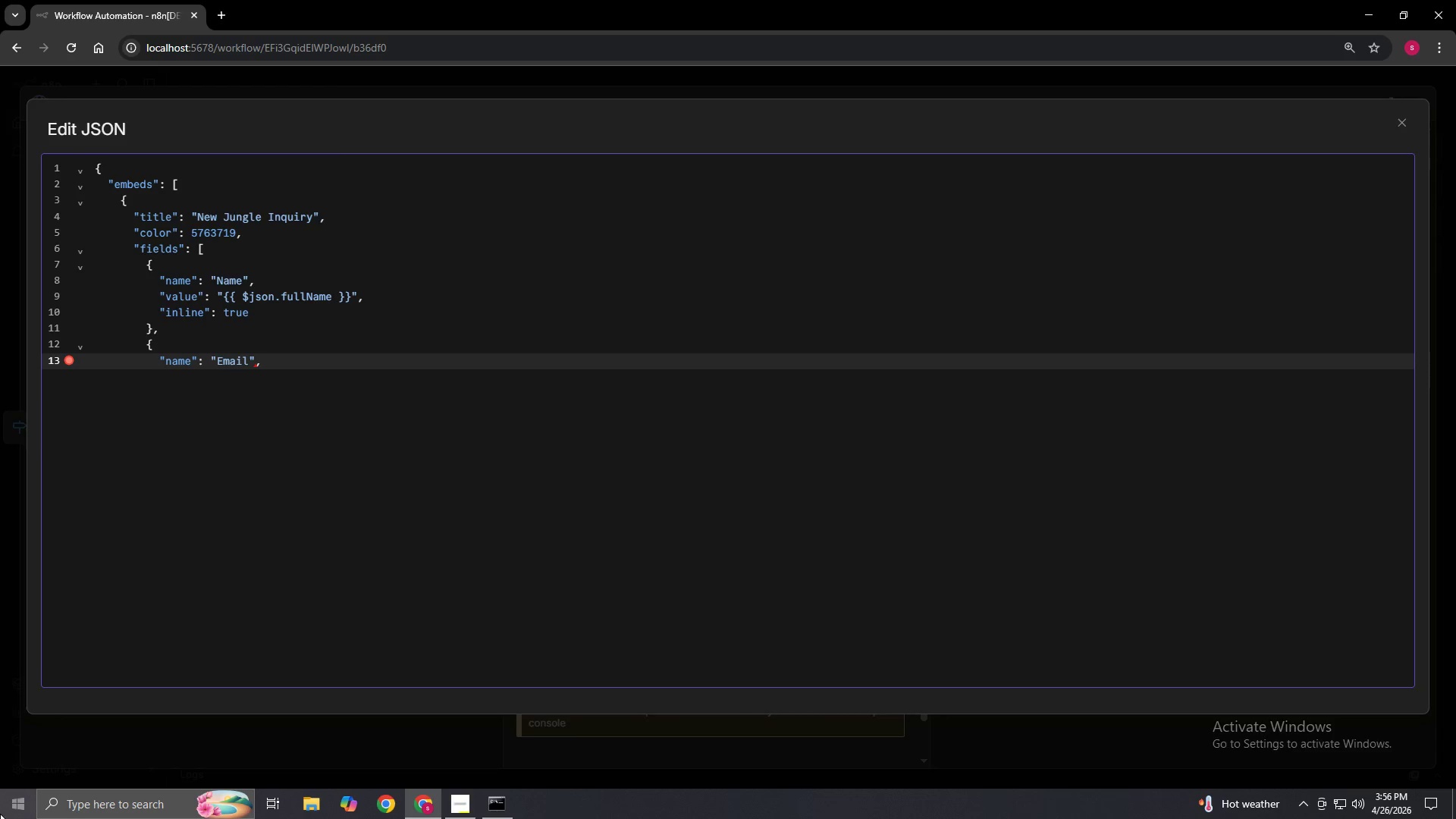 
key(Enter)
 